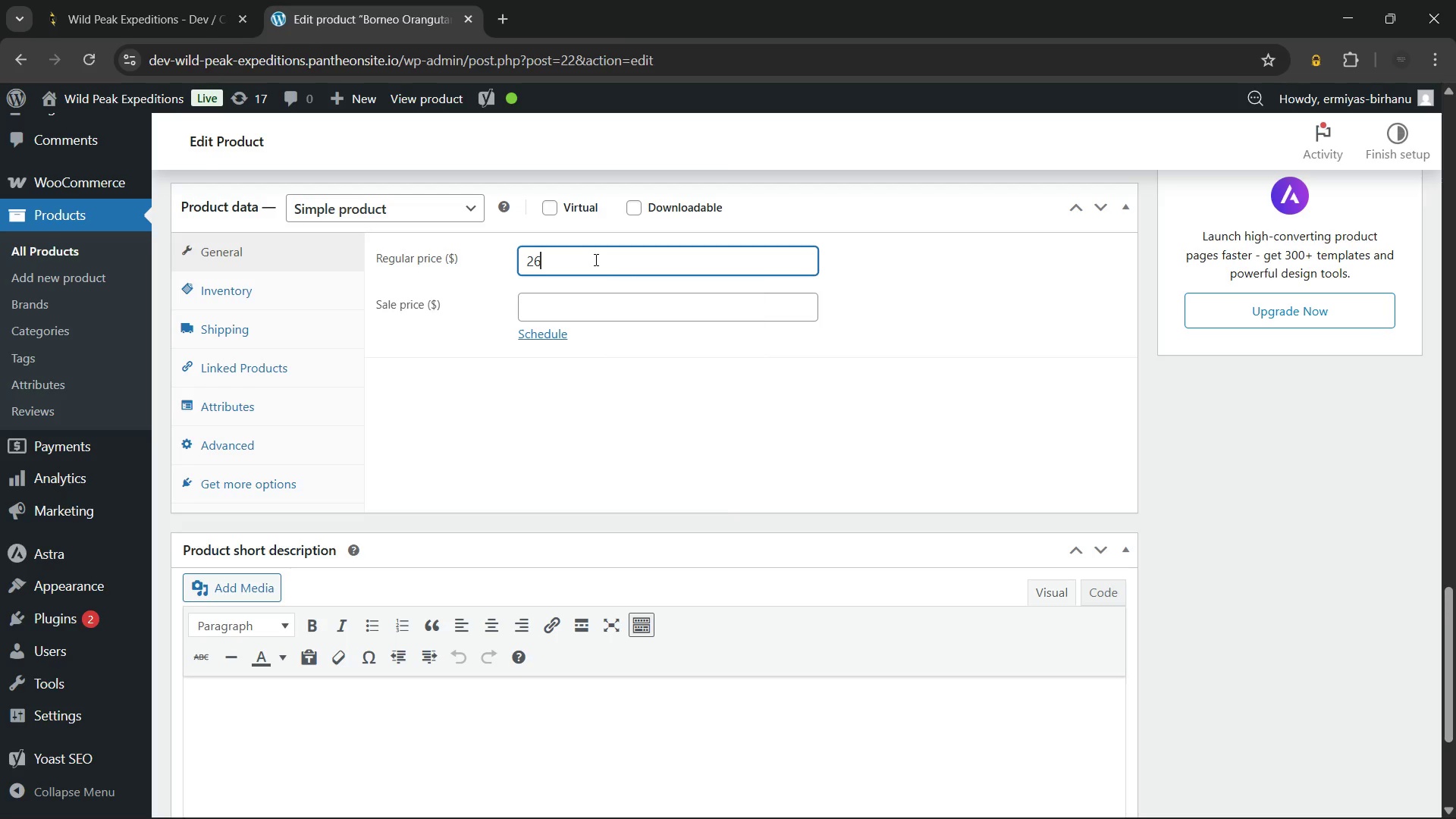 
key(Numpad9)
 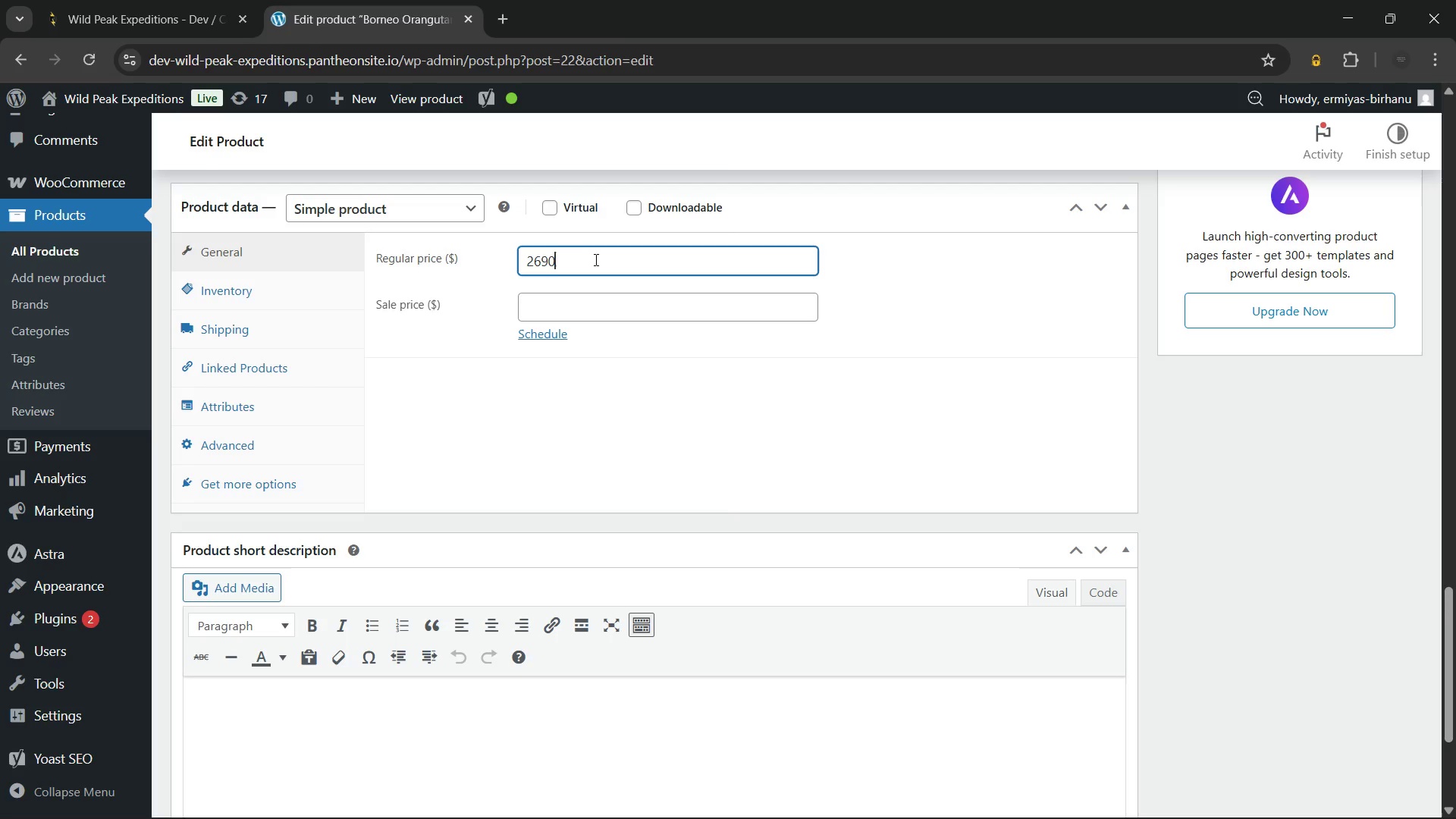 
key(Numpad0)
 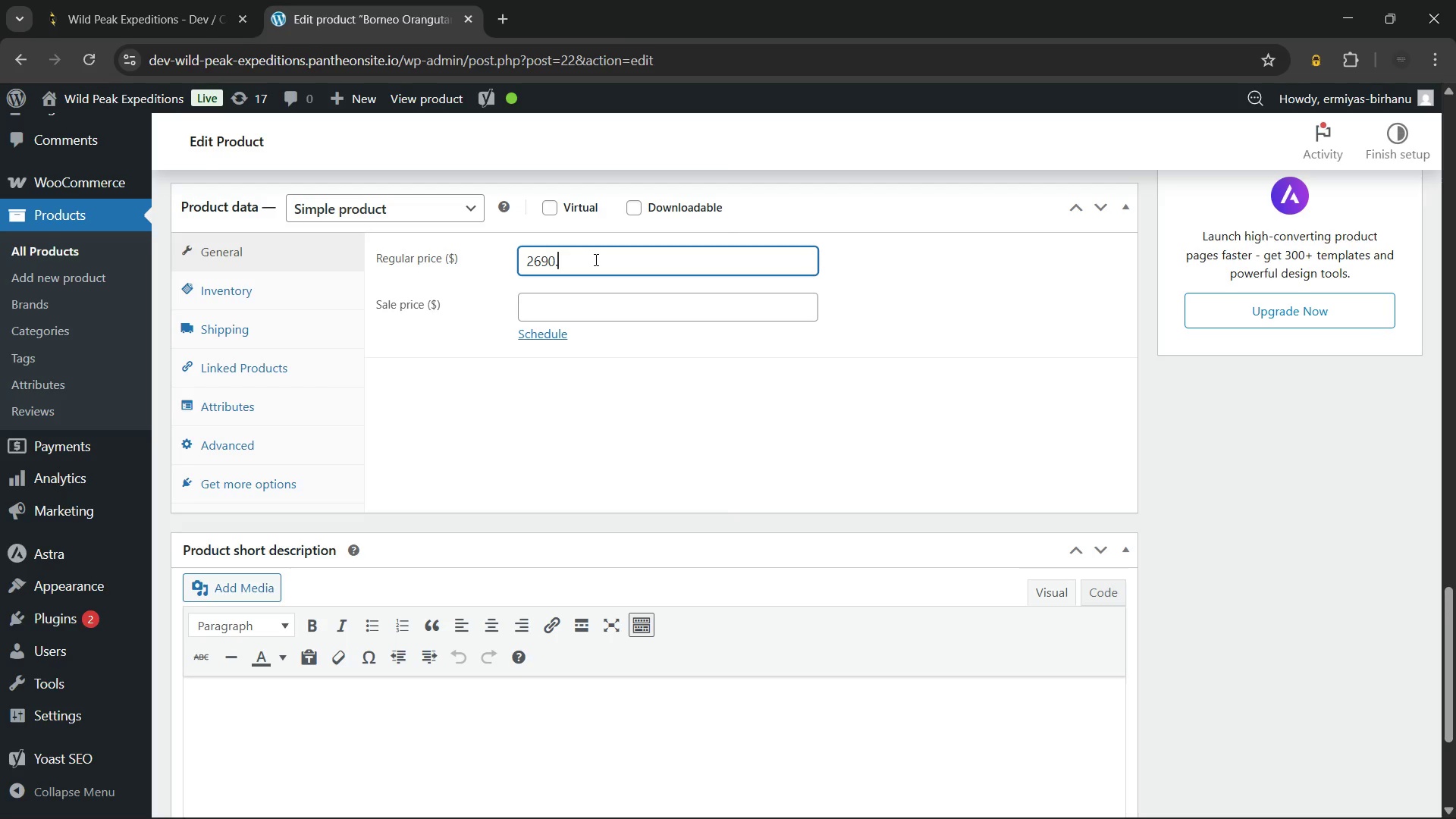 
key(NumpadDecimal)
 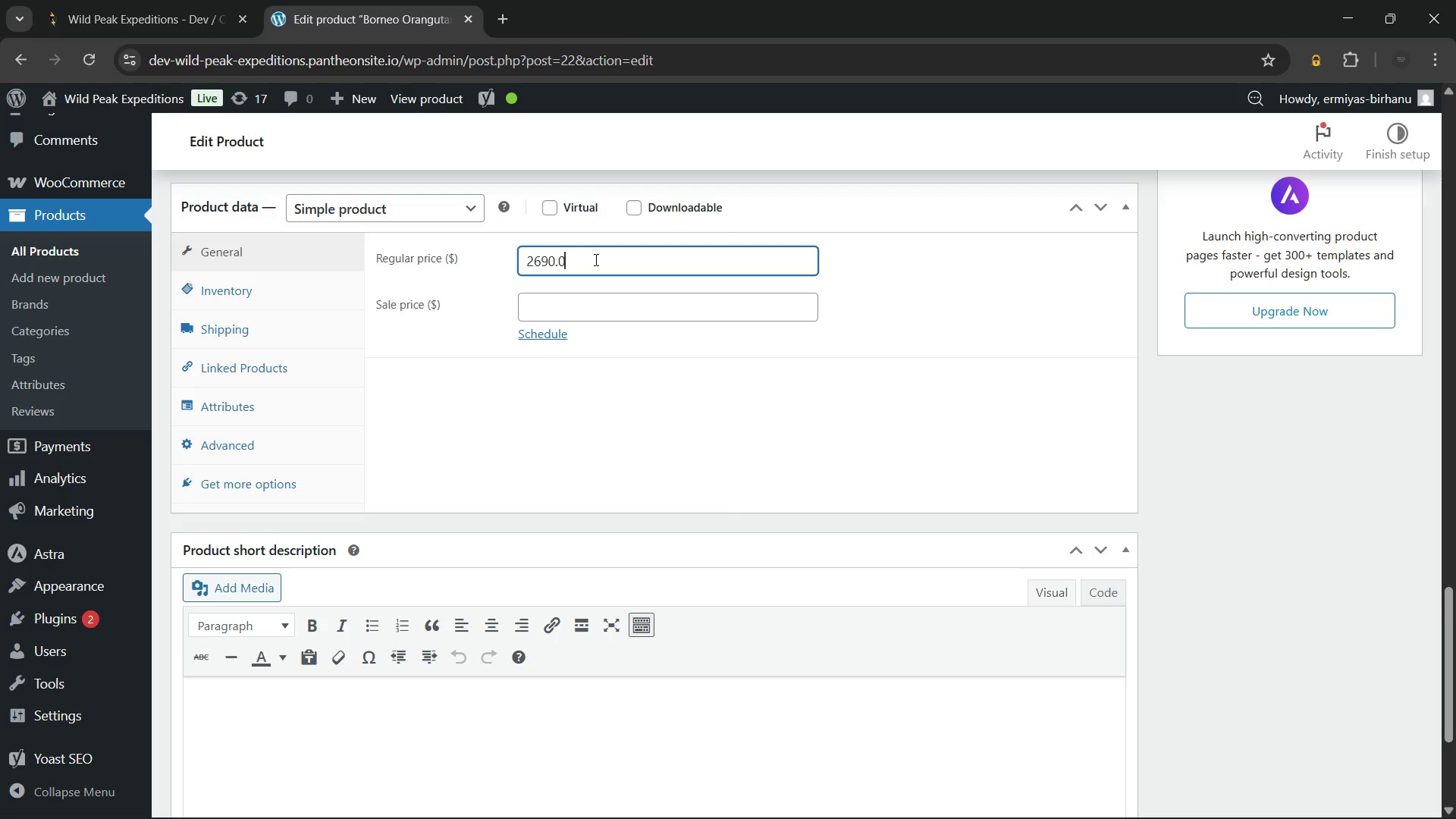 
key(Numpad0)
 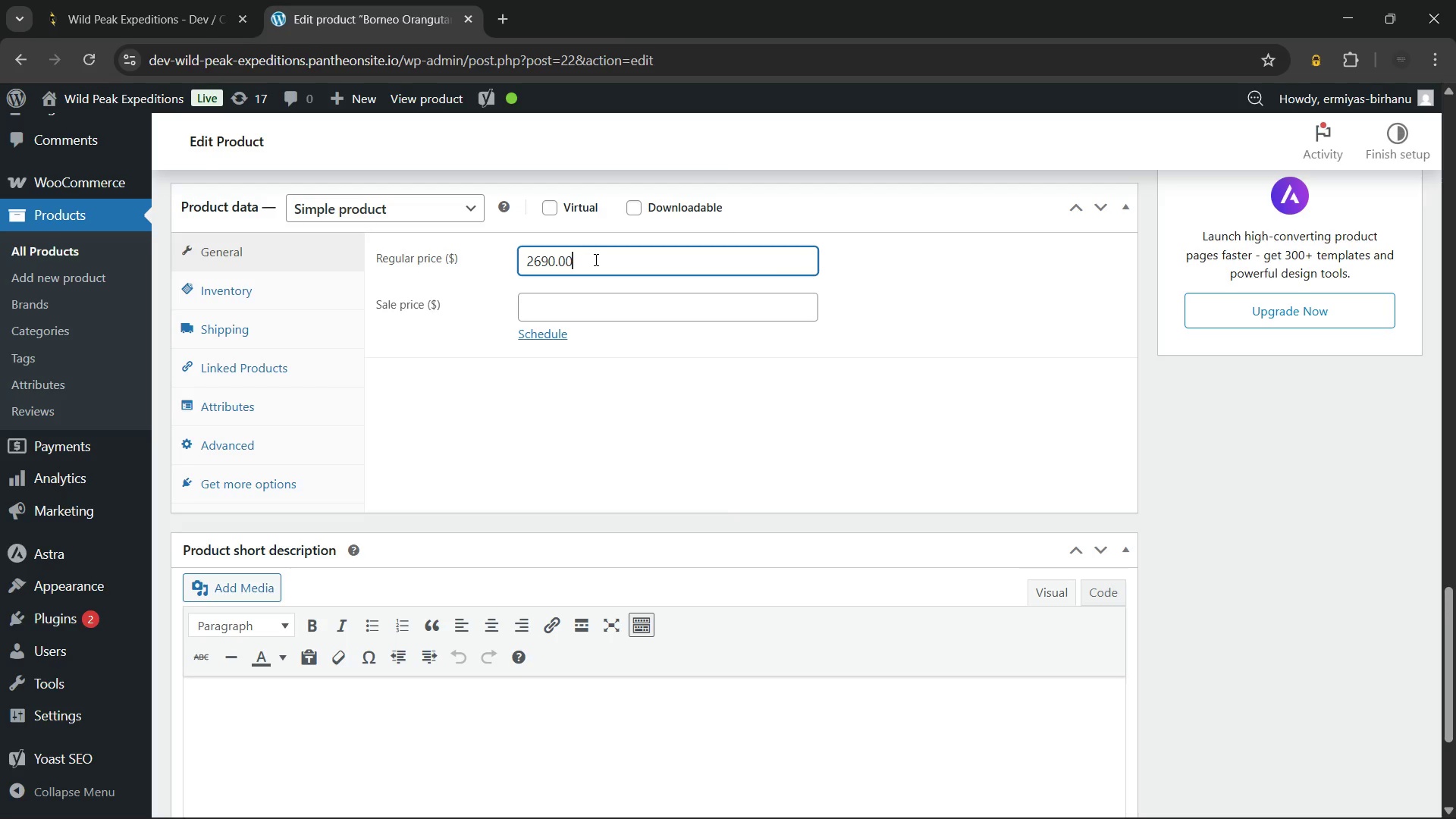 
key(Numpad0)
 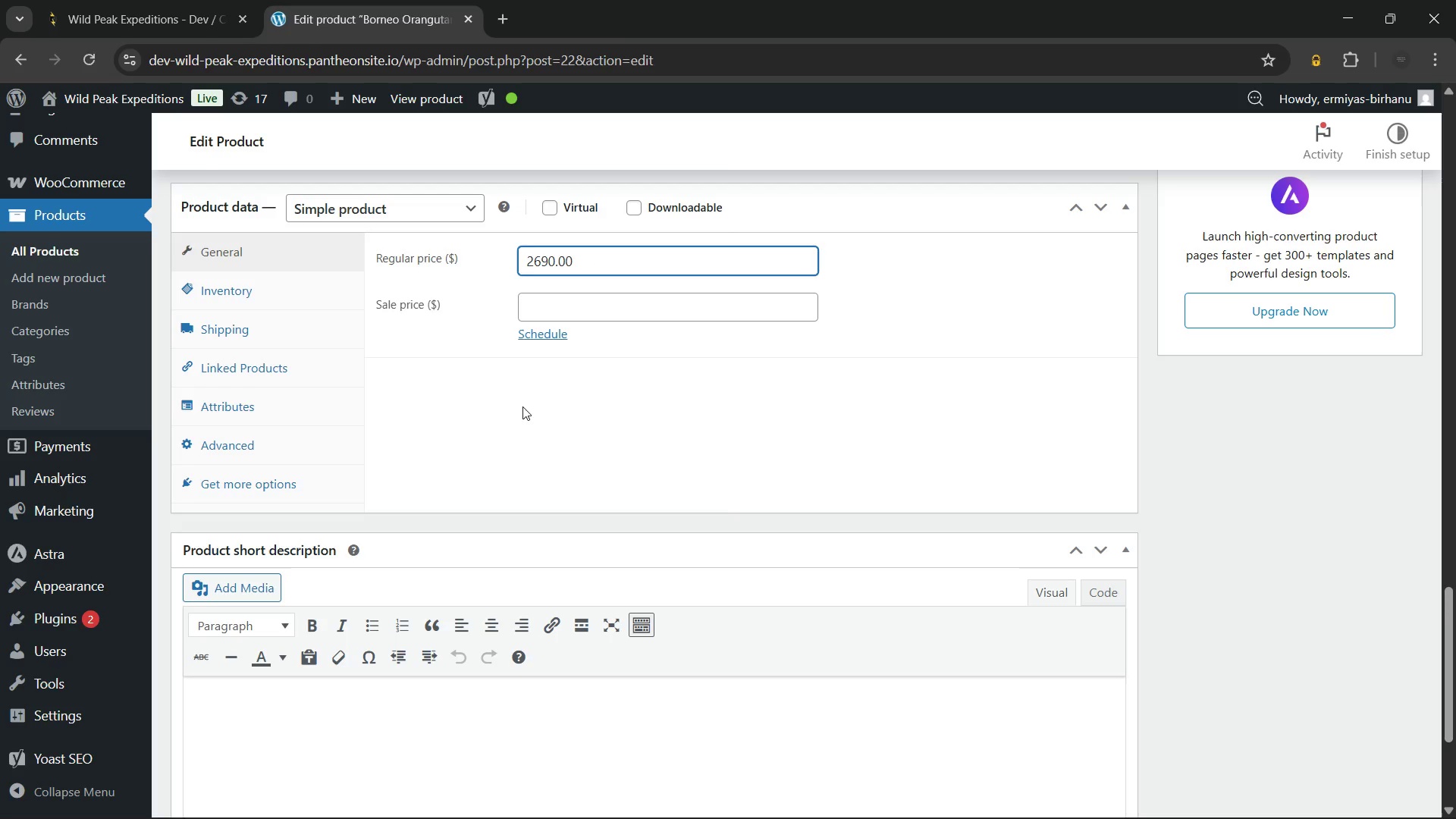 
left_click([522, 409])
 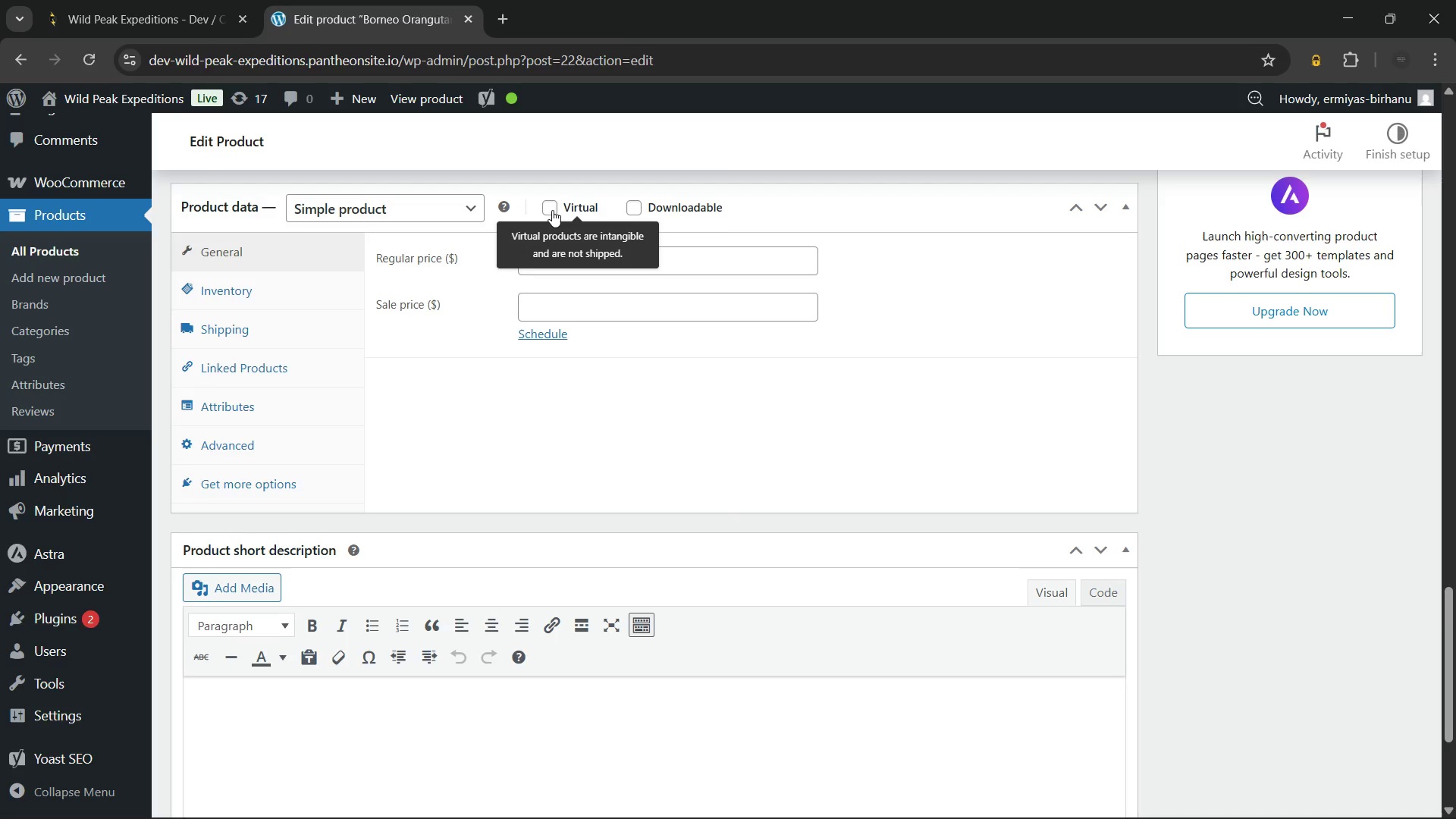 
left_click([552, 210])
 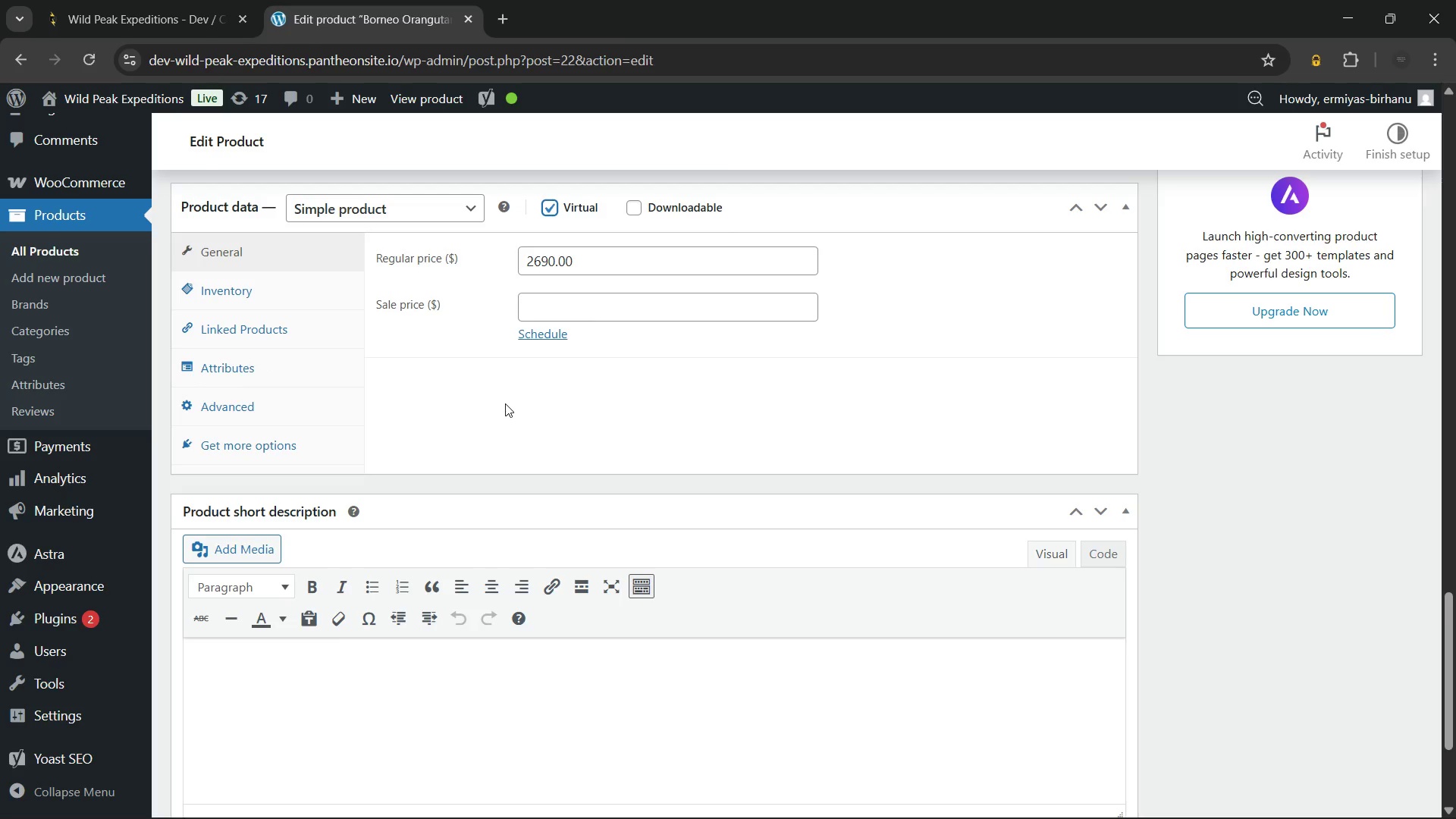 
left_click([505, 403])
 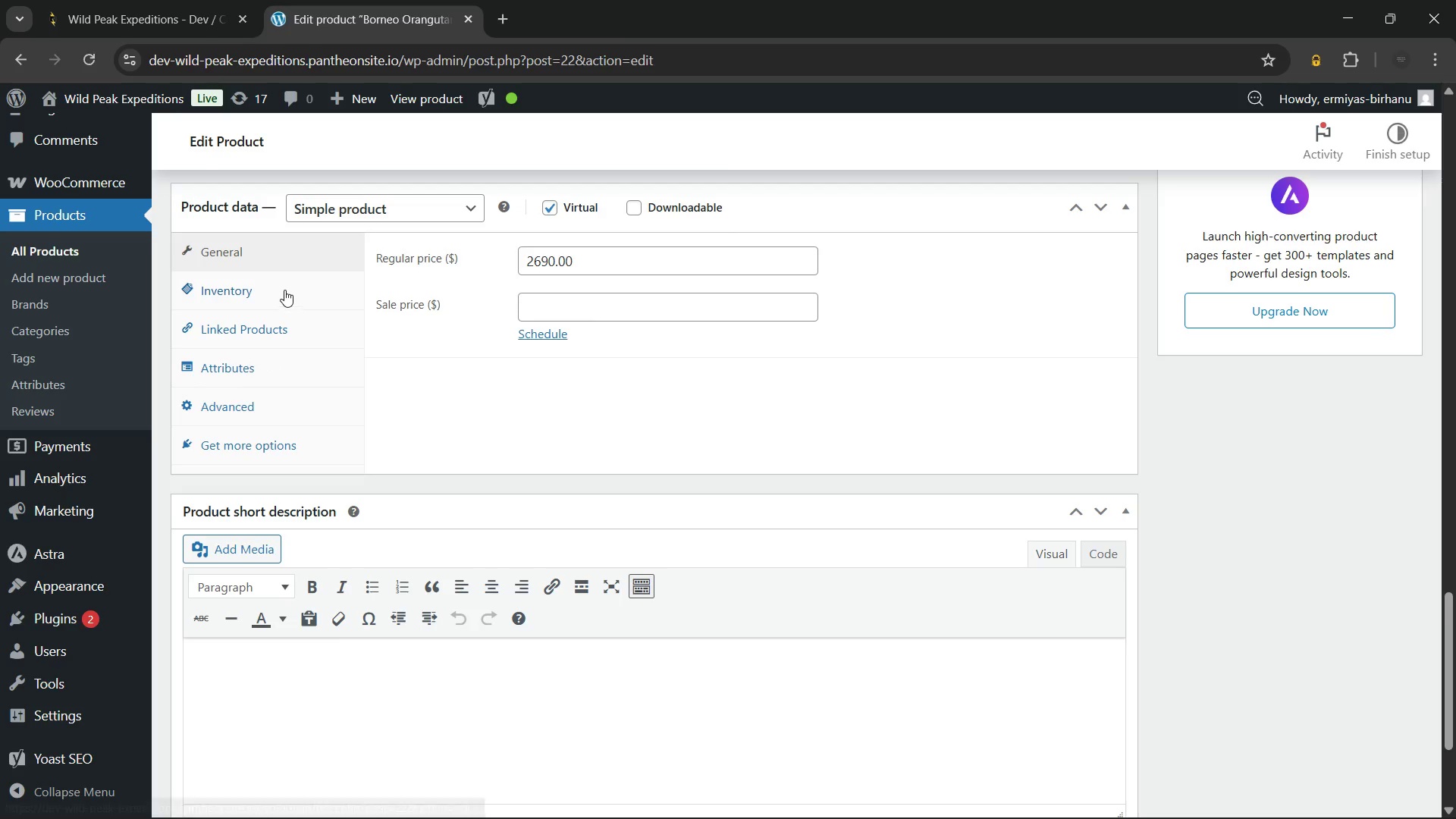 
left_click([284, 290])
 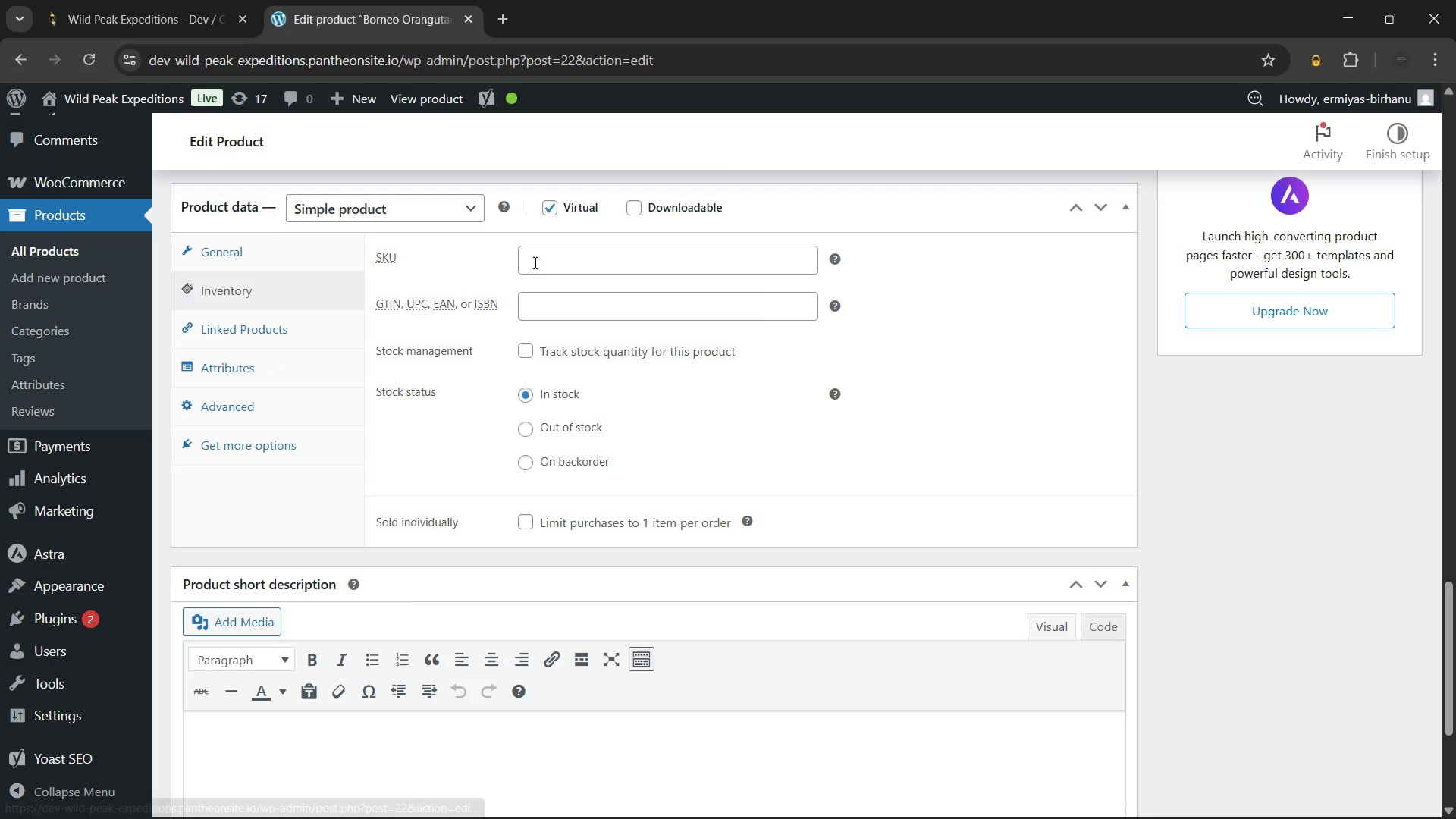 
left_click([534, 262])
 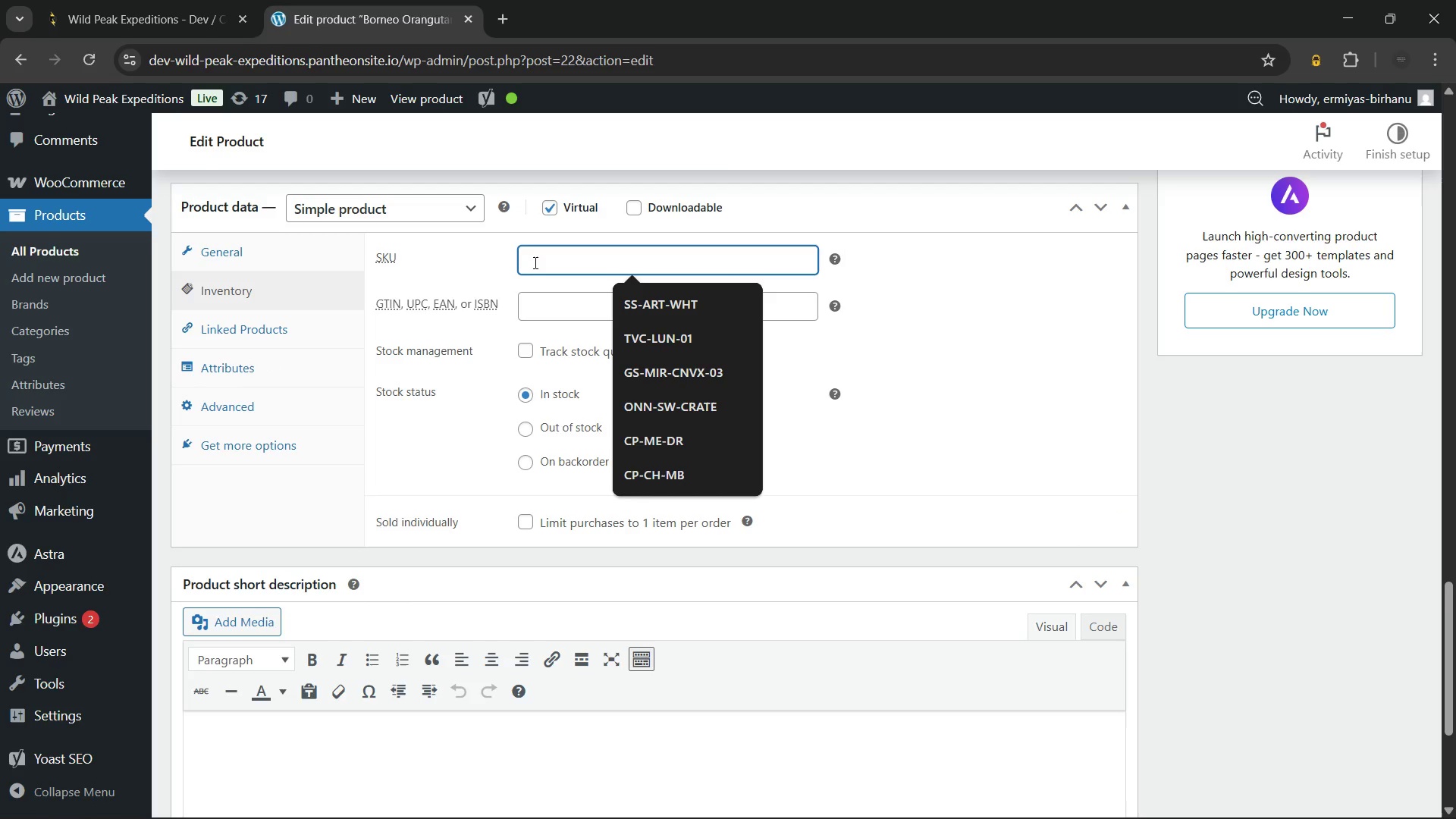 
type(WPE-BOR-008)
 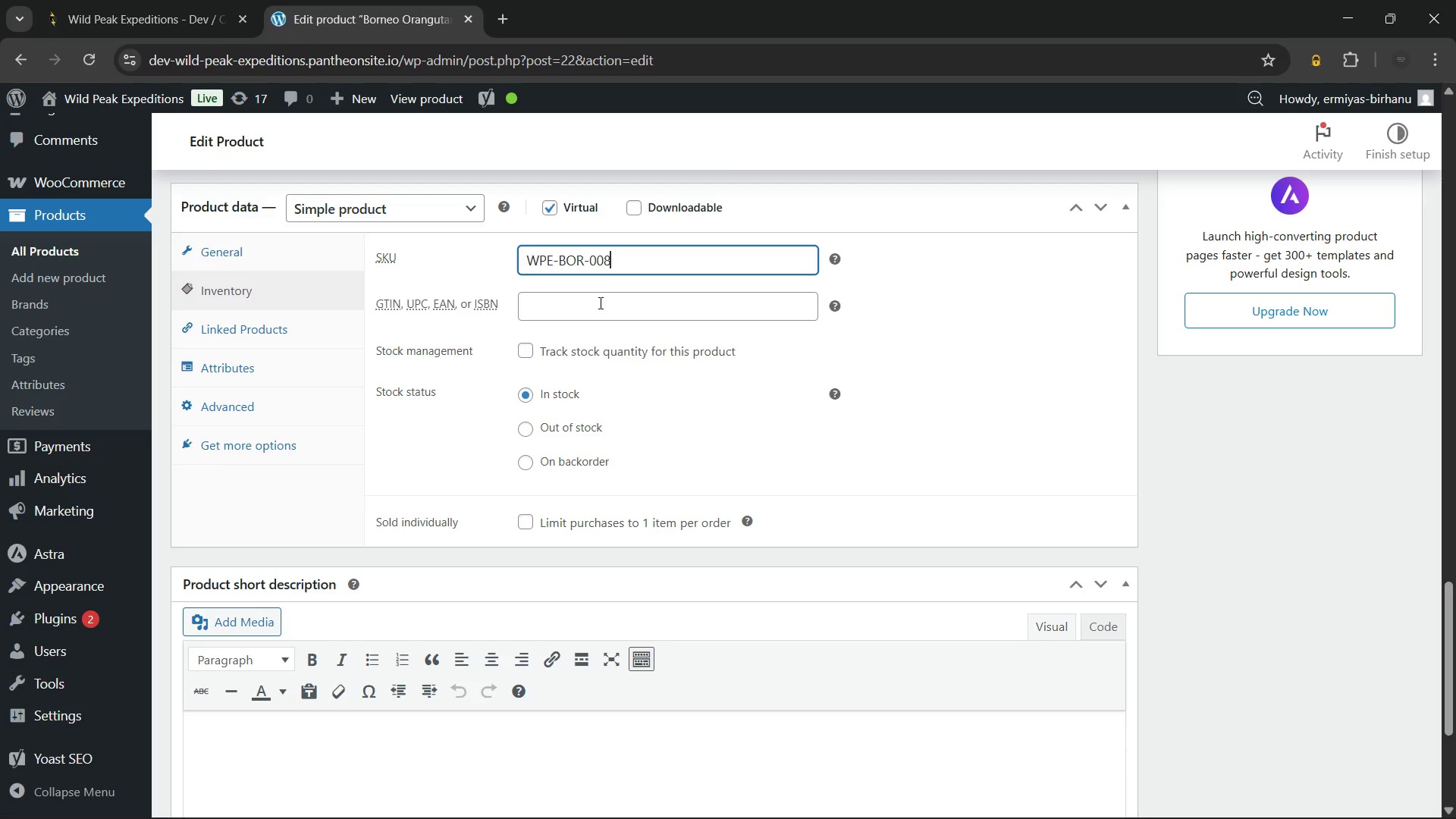 
wait(5.84)
 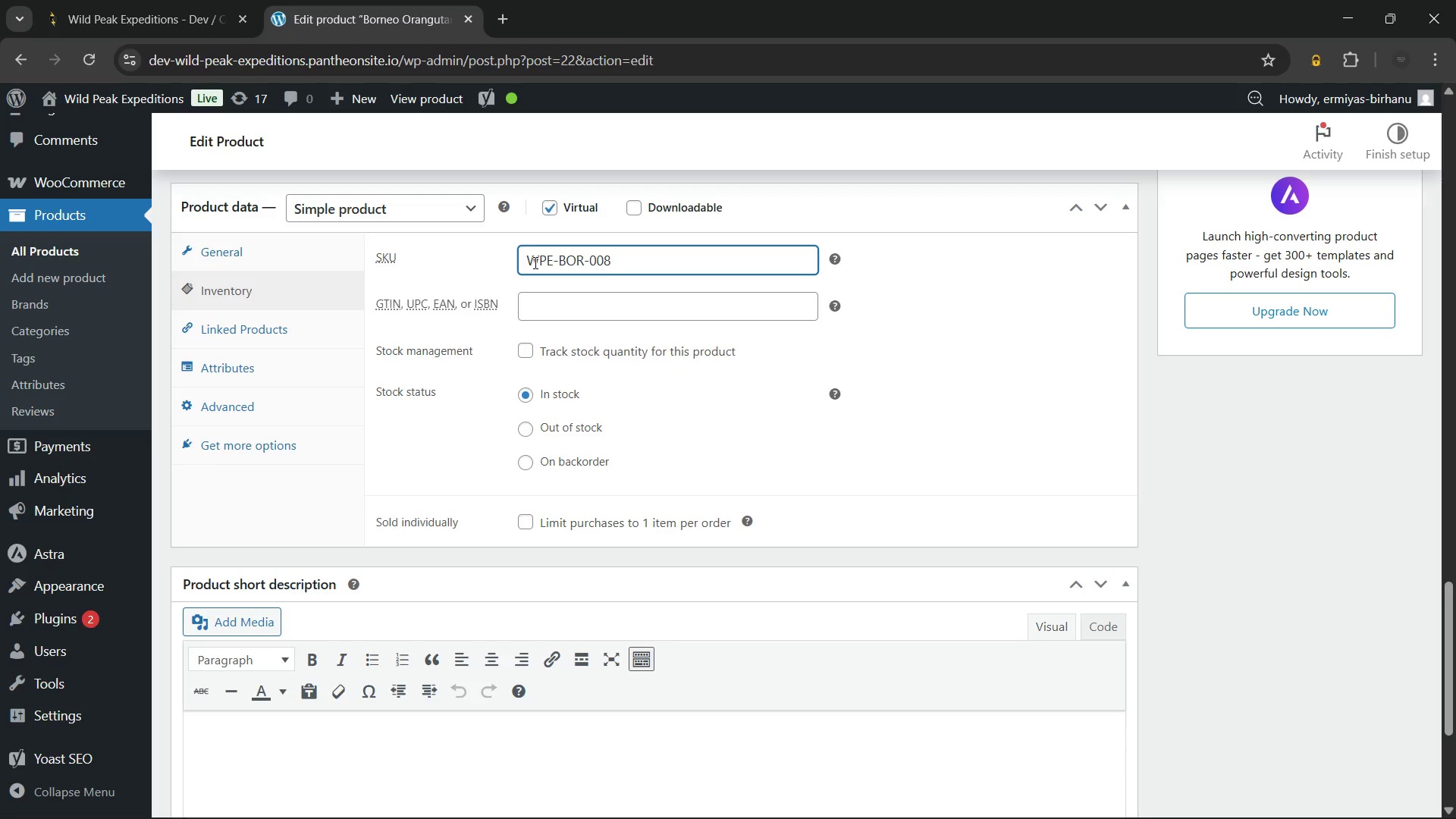 
left_click([266, 361])
 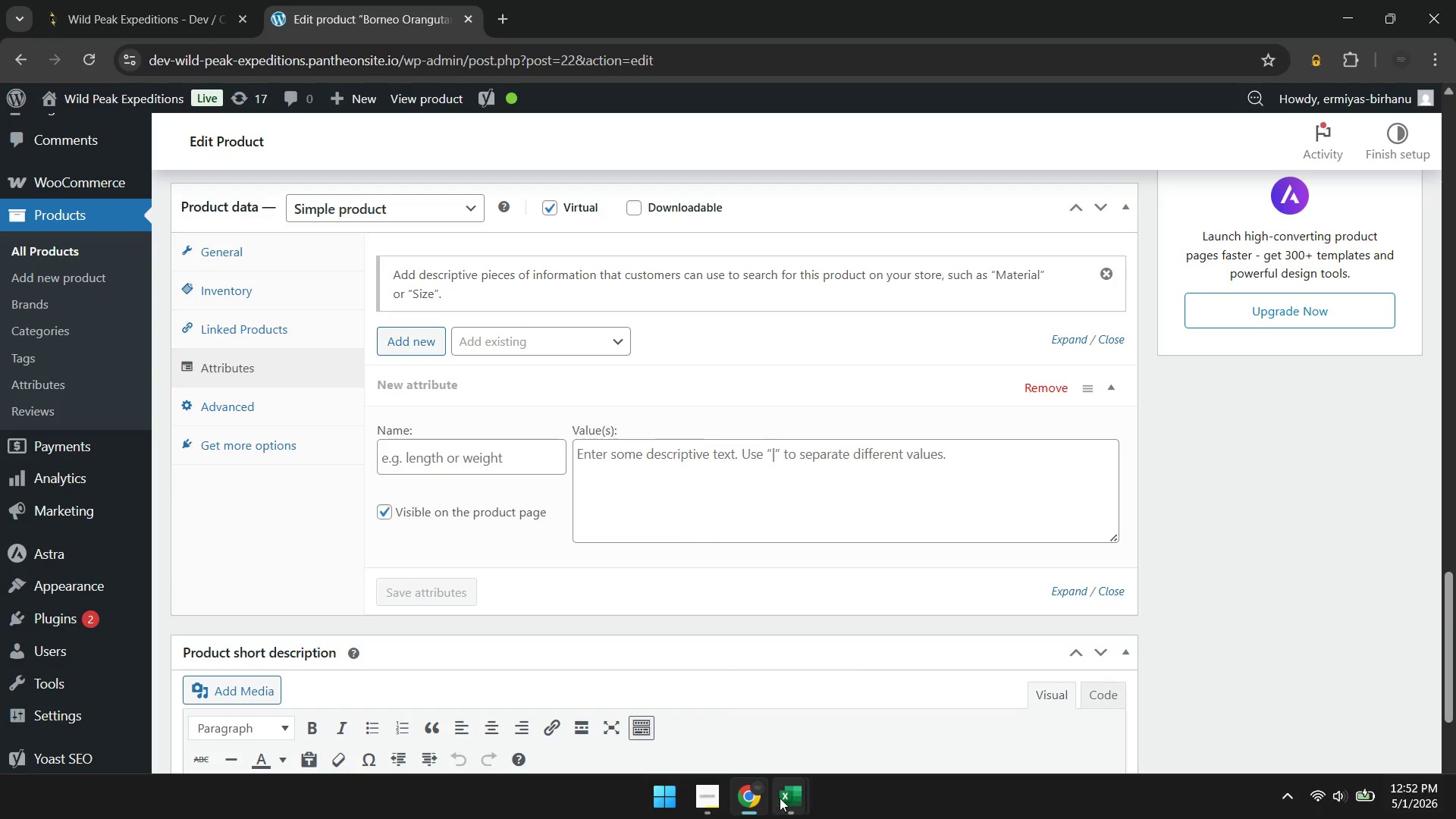 
left_click([729, 723])
 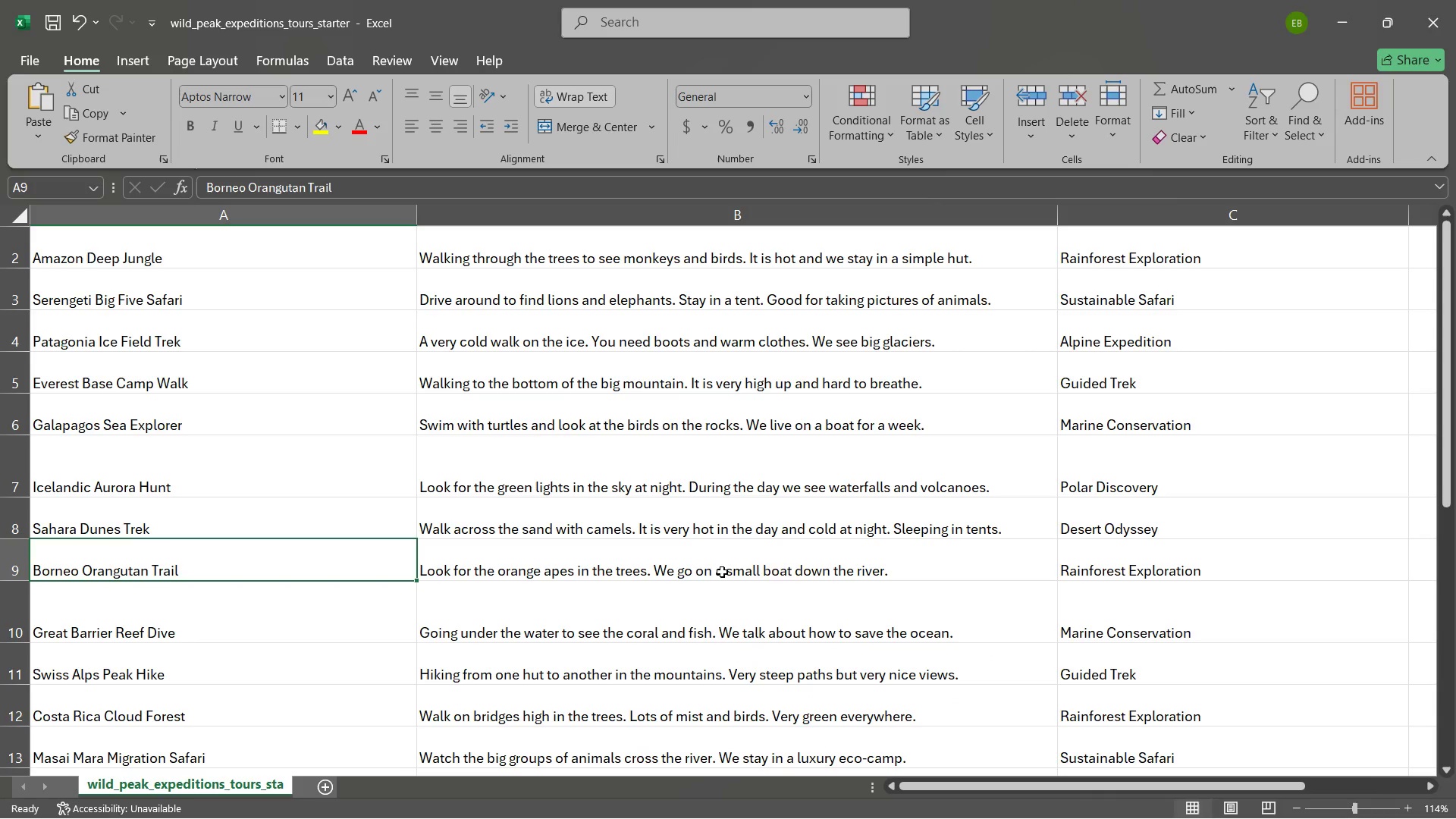 
left_click([792, 574])
 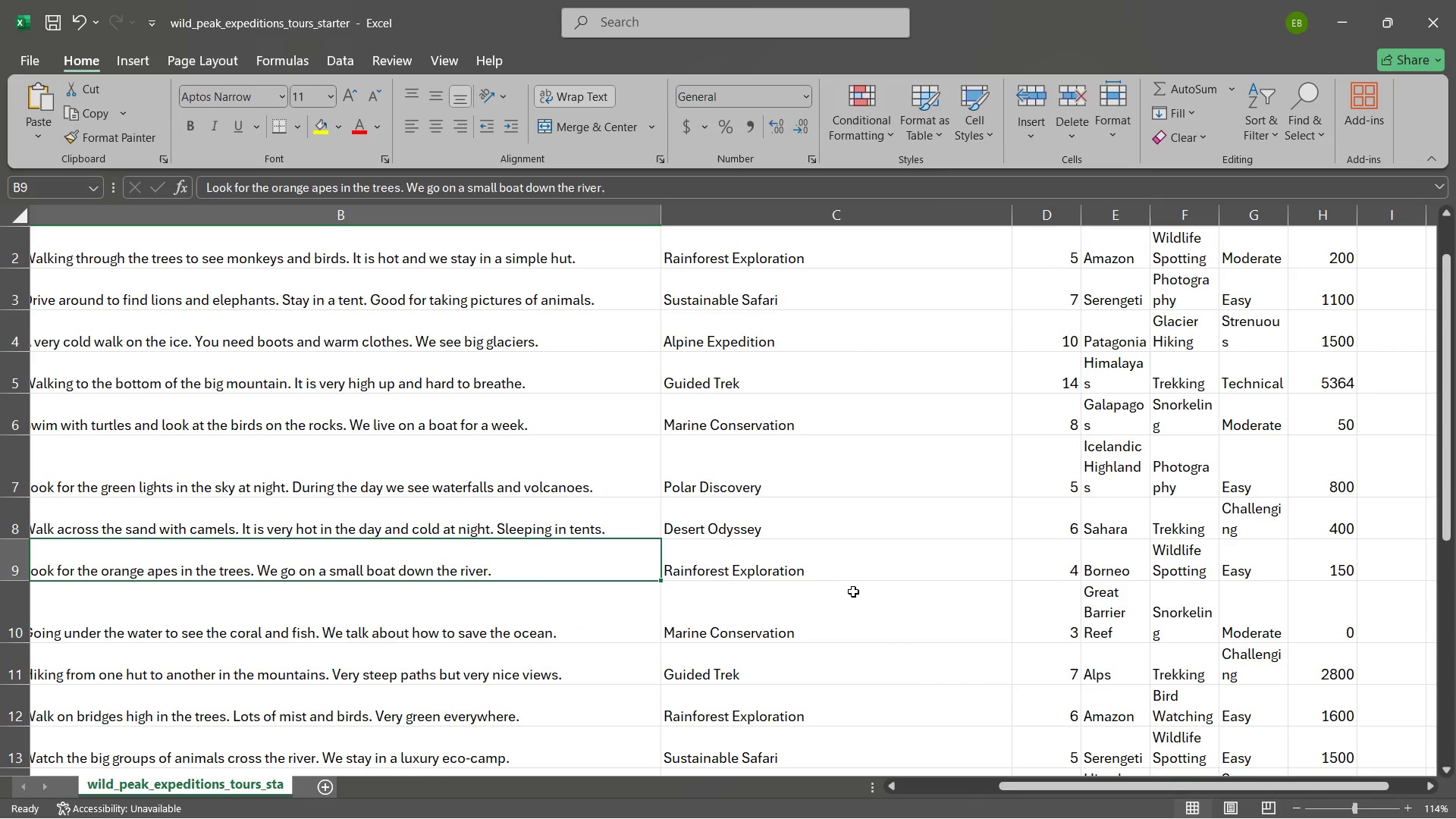 
left_click([854, 593])
 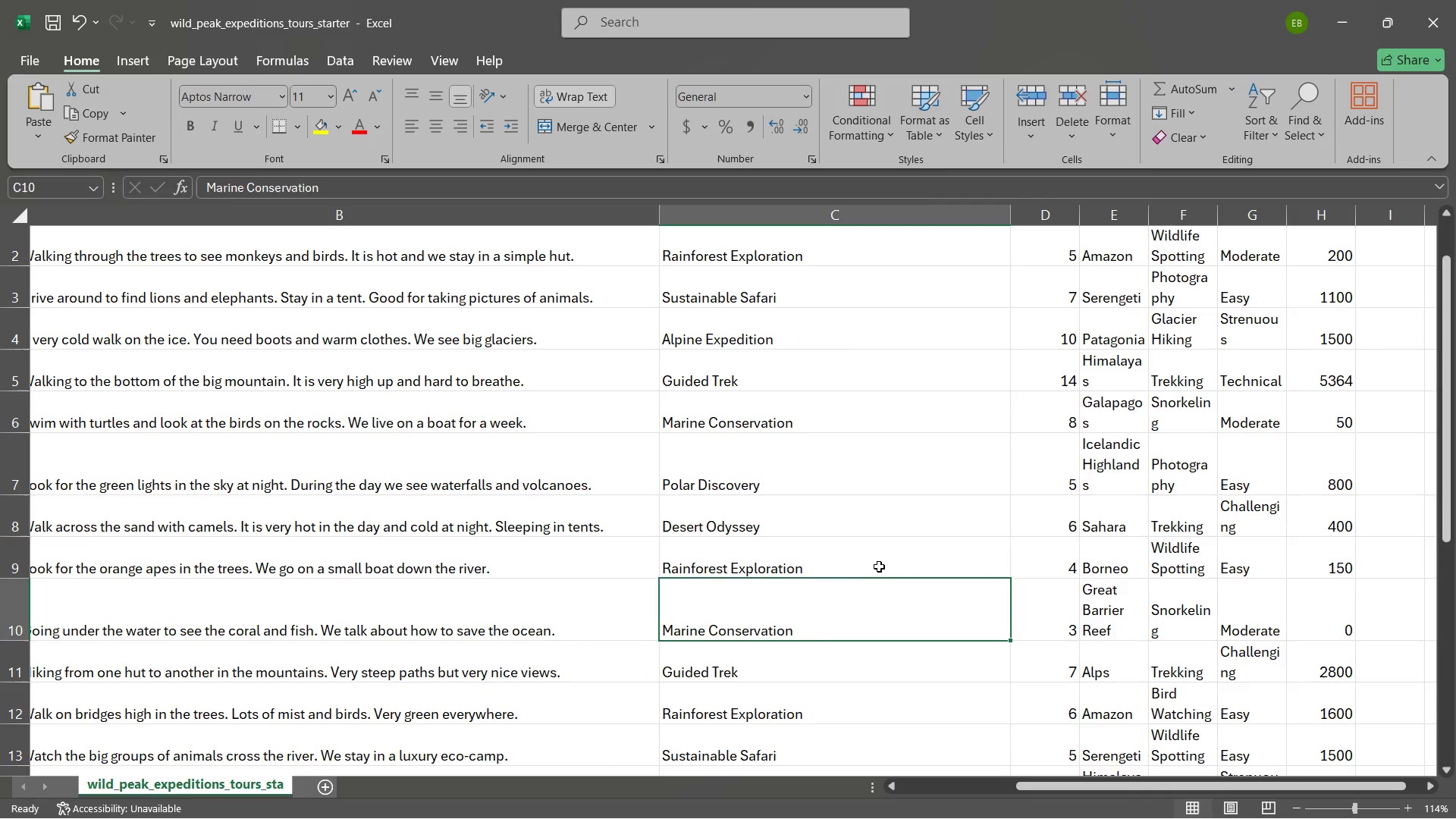 
left_click([880, 565])
 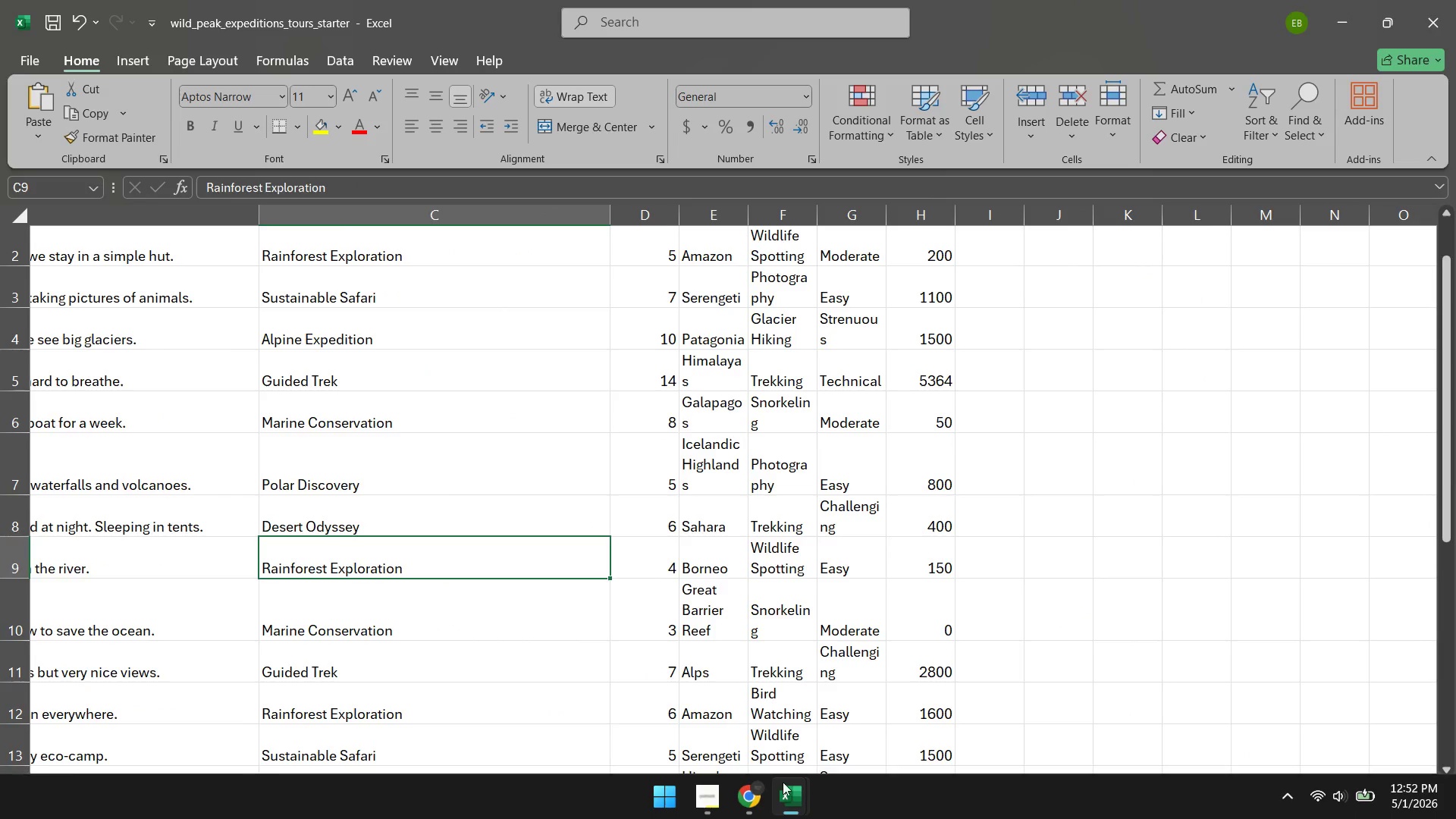 
left_click([749, 787])
 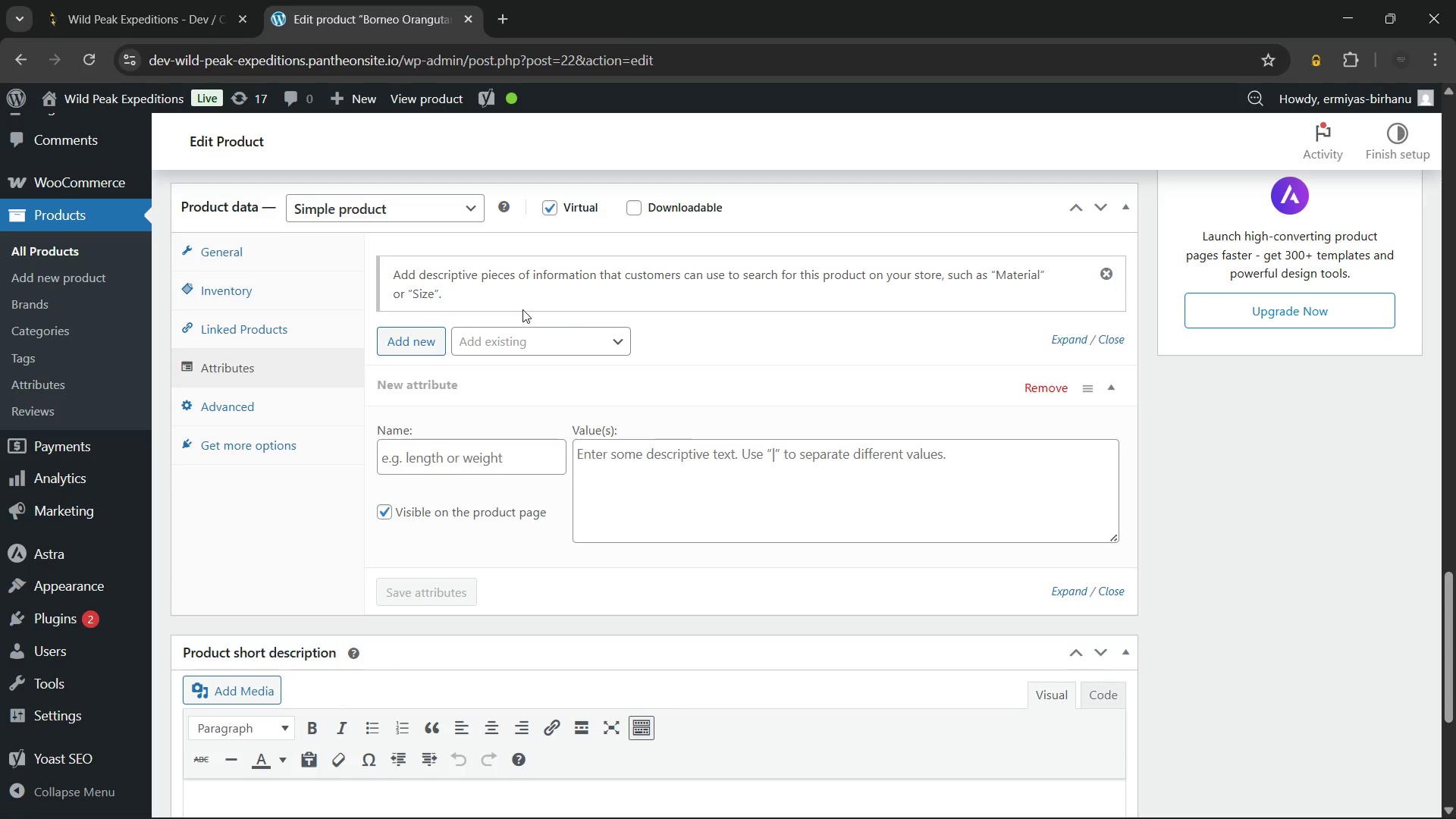 
left_click([513, 334])
 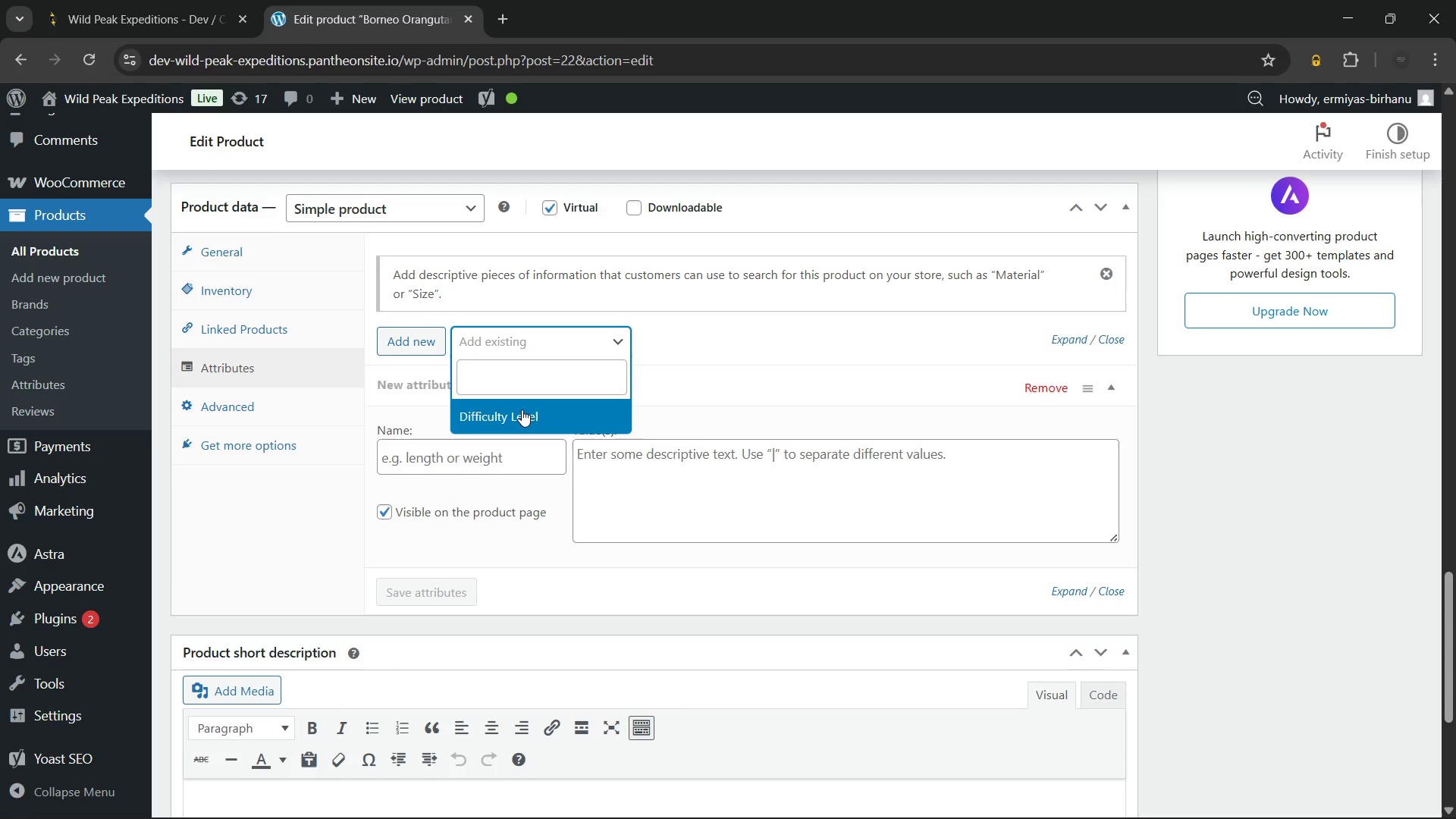 
left_click([522, 410])
 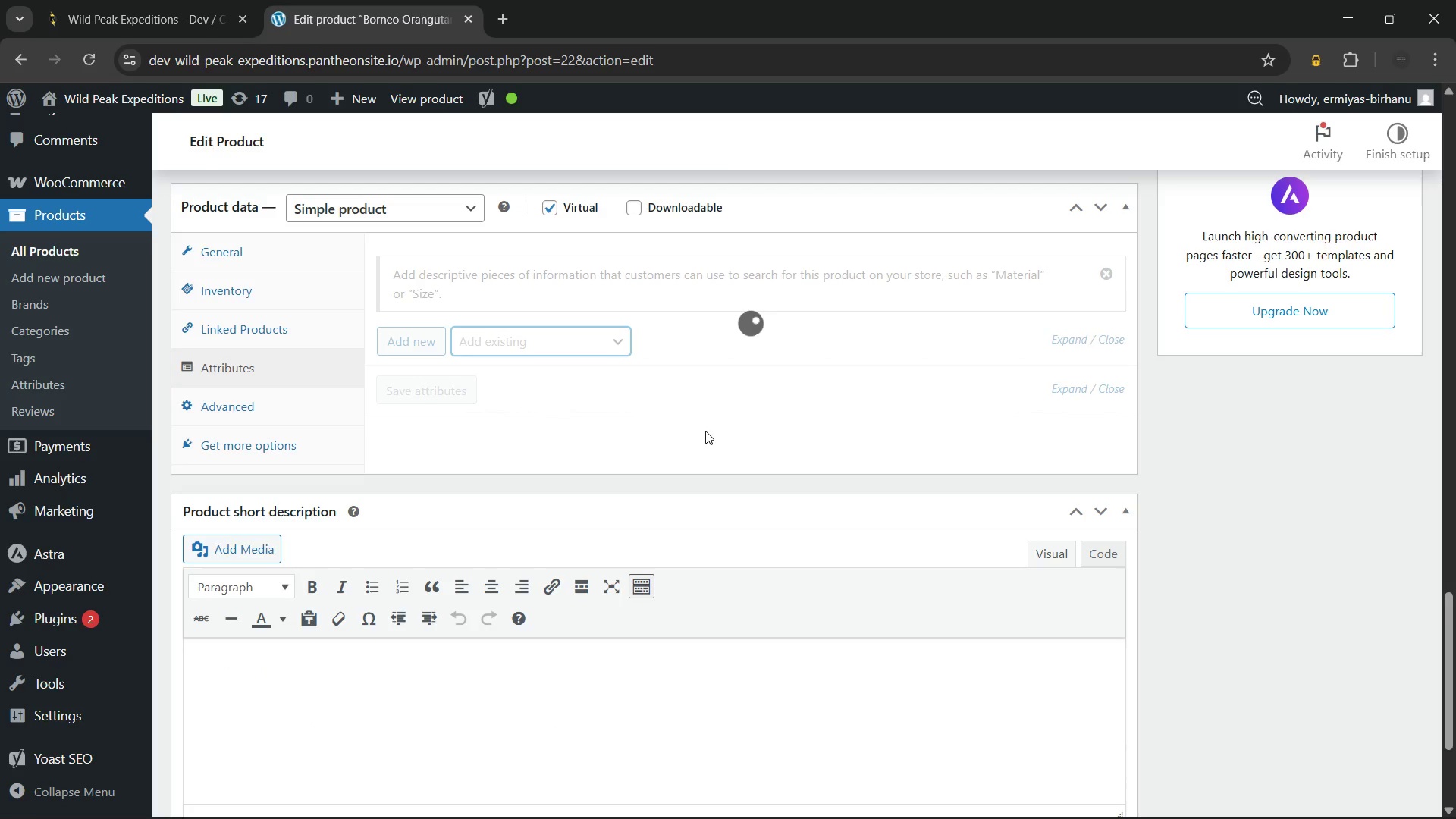 
mouse_move([685, 442])
 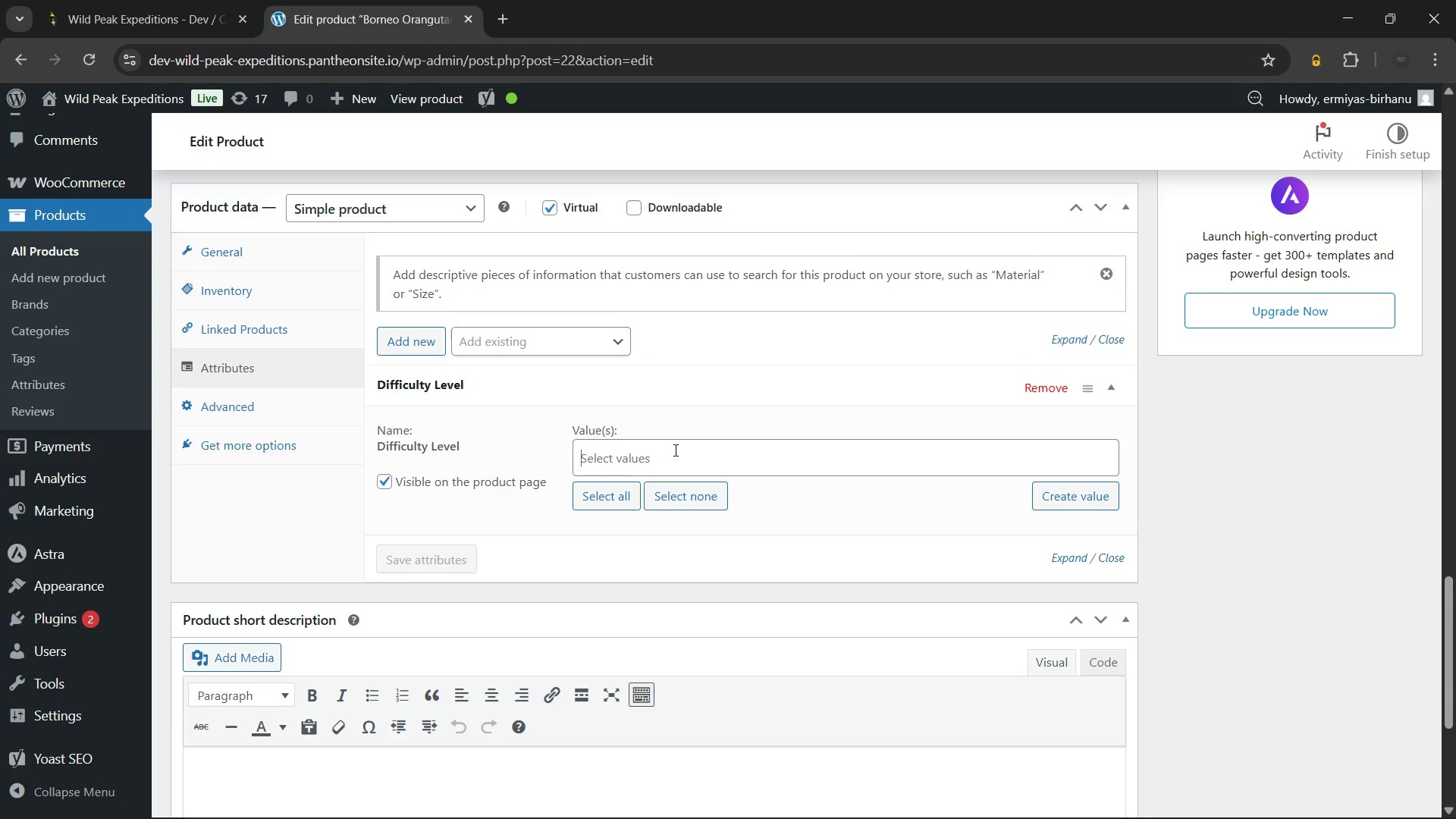 
left_click([674, 450])
 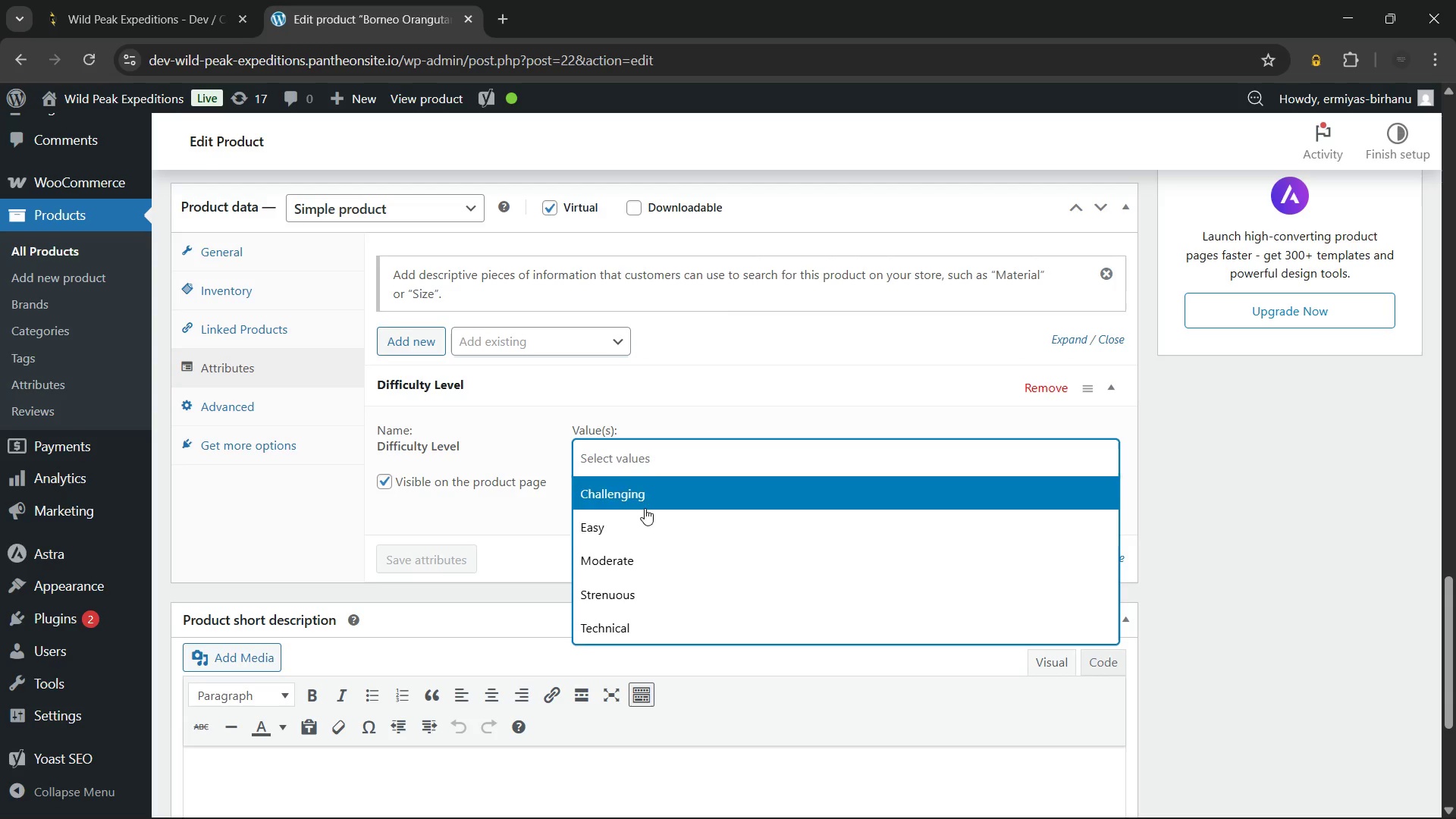 
left_click([644, 512])
 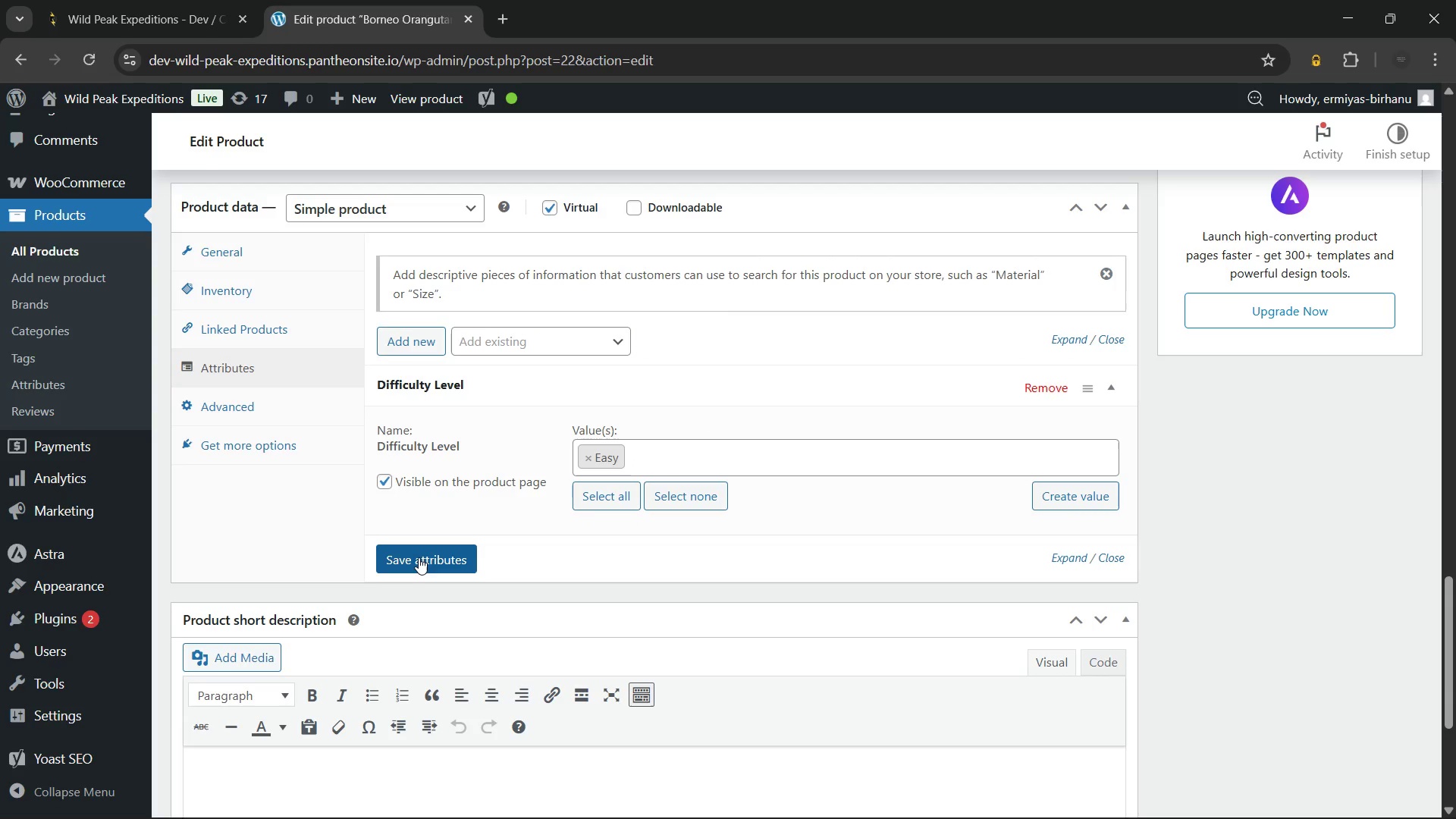 
left_click([419, 557])
 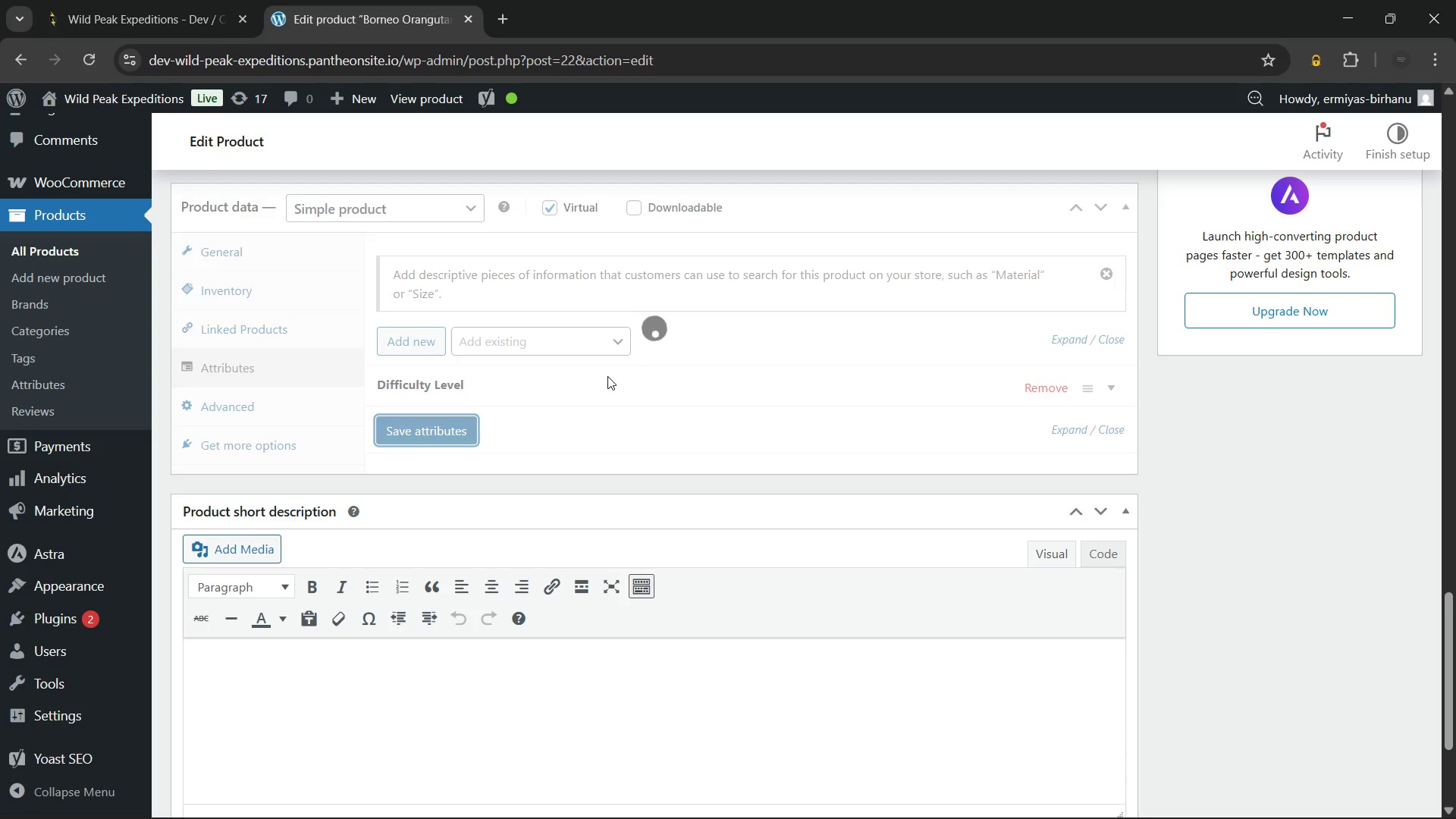 
left_click([461, 450])
 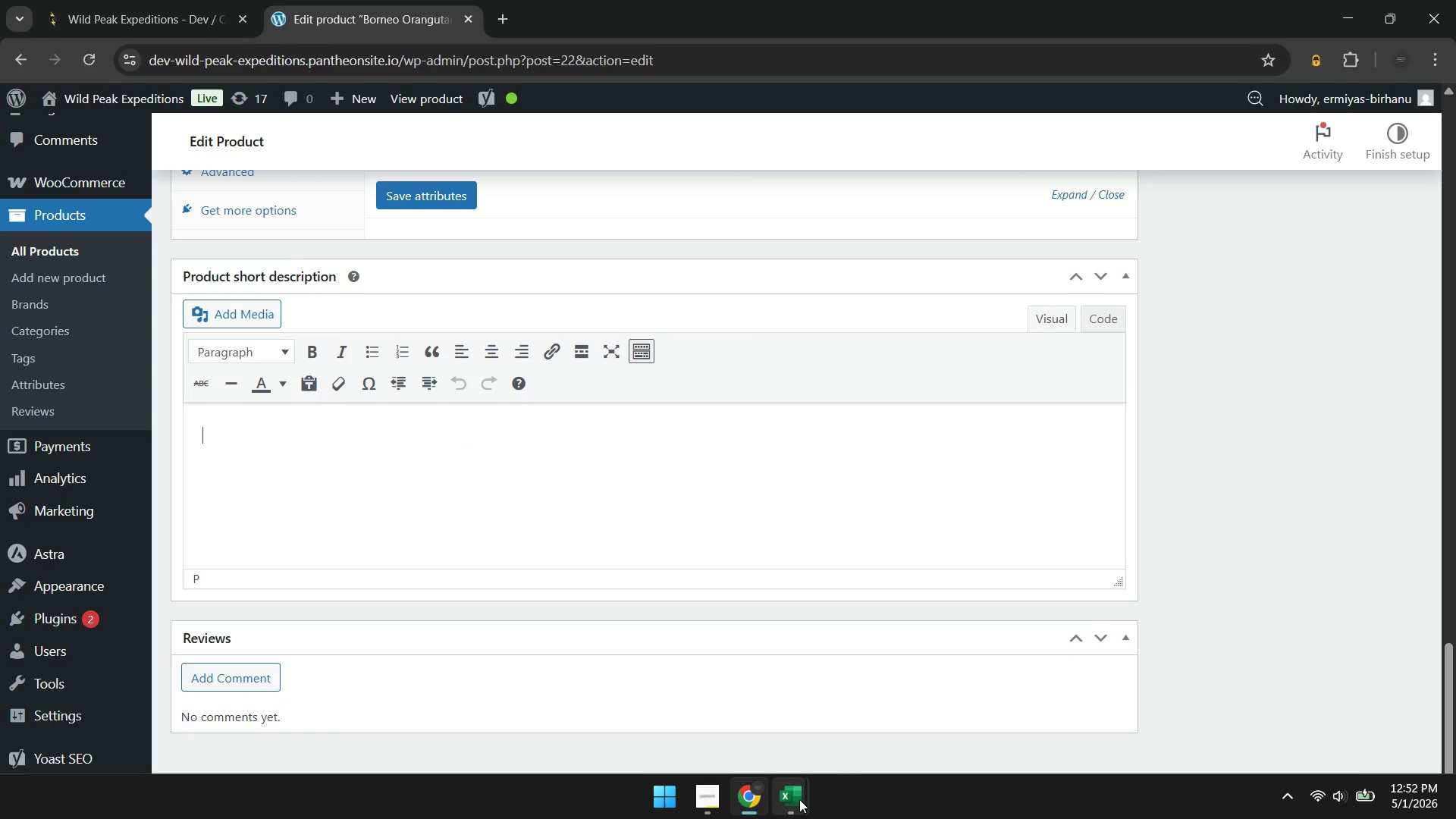 
scroll: coordinate [457, 378], scroll_direction: down, amount: 3.0
 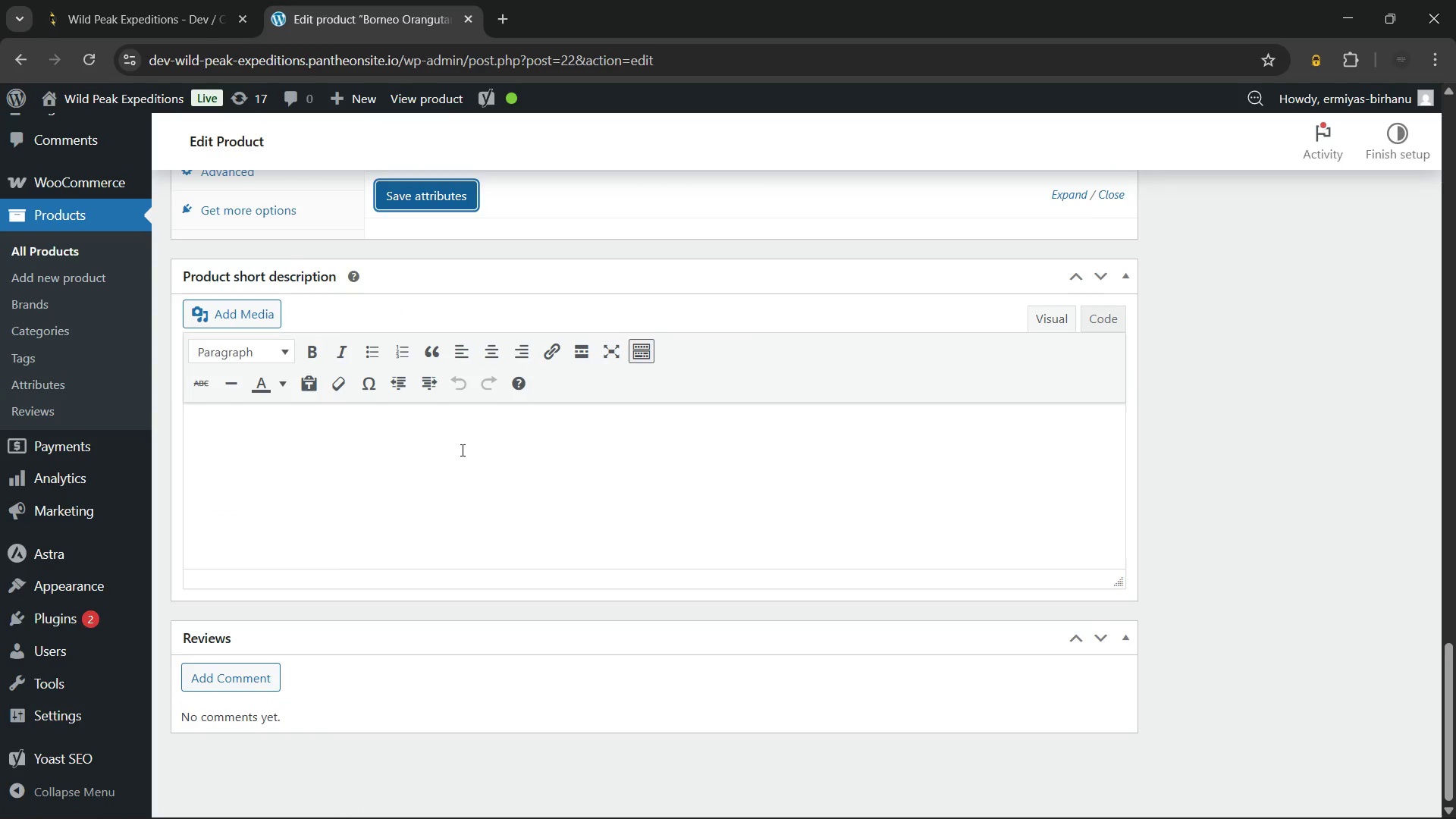 
left_click([864, 730])
 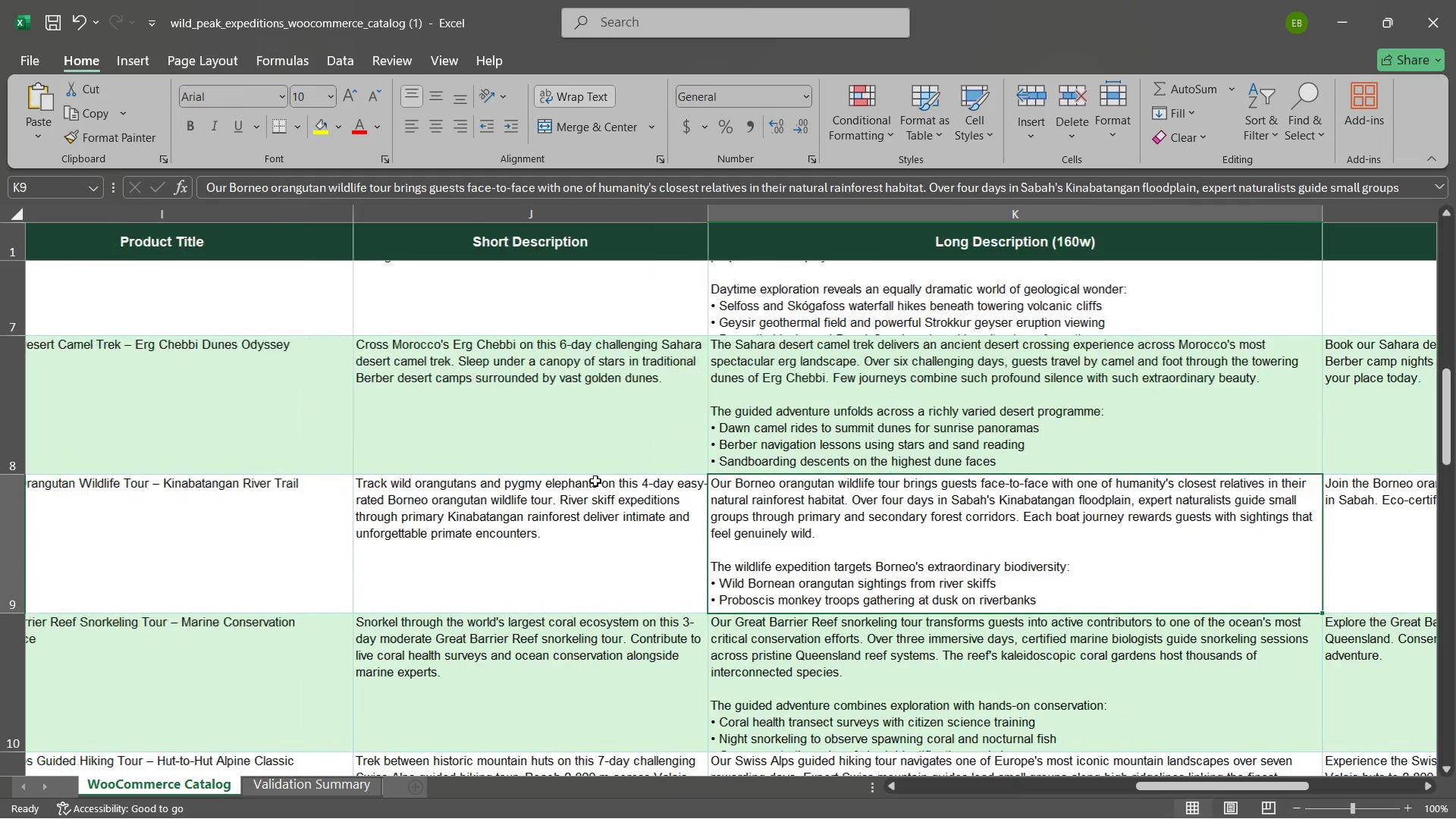 
left_click([554, 533])
 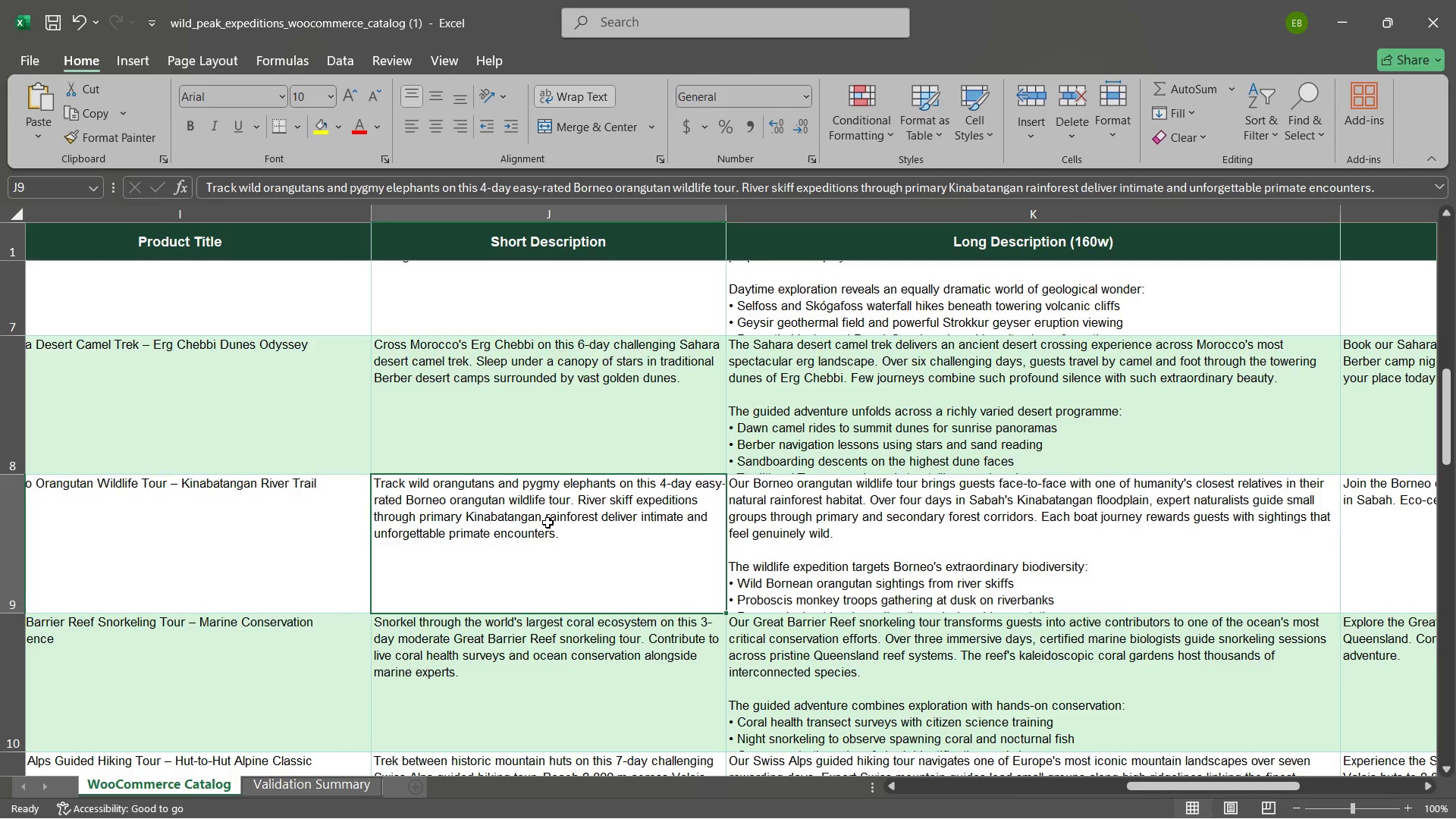 
double_click([548, 522])
 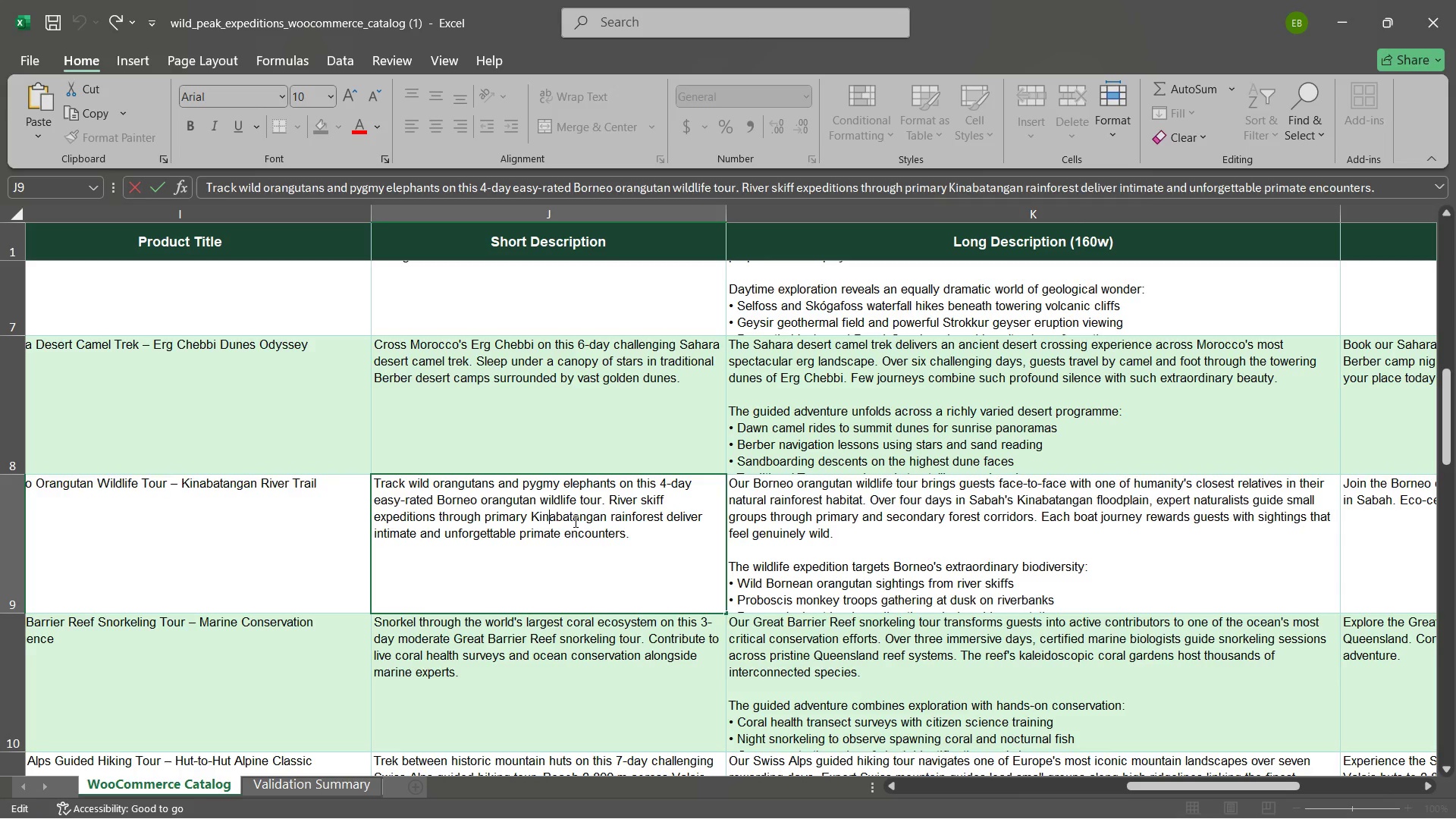 
key(Control+A)
 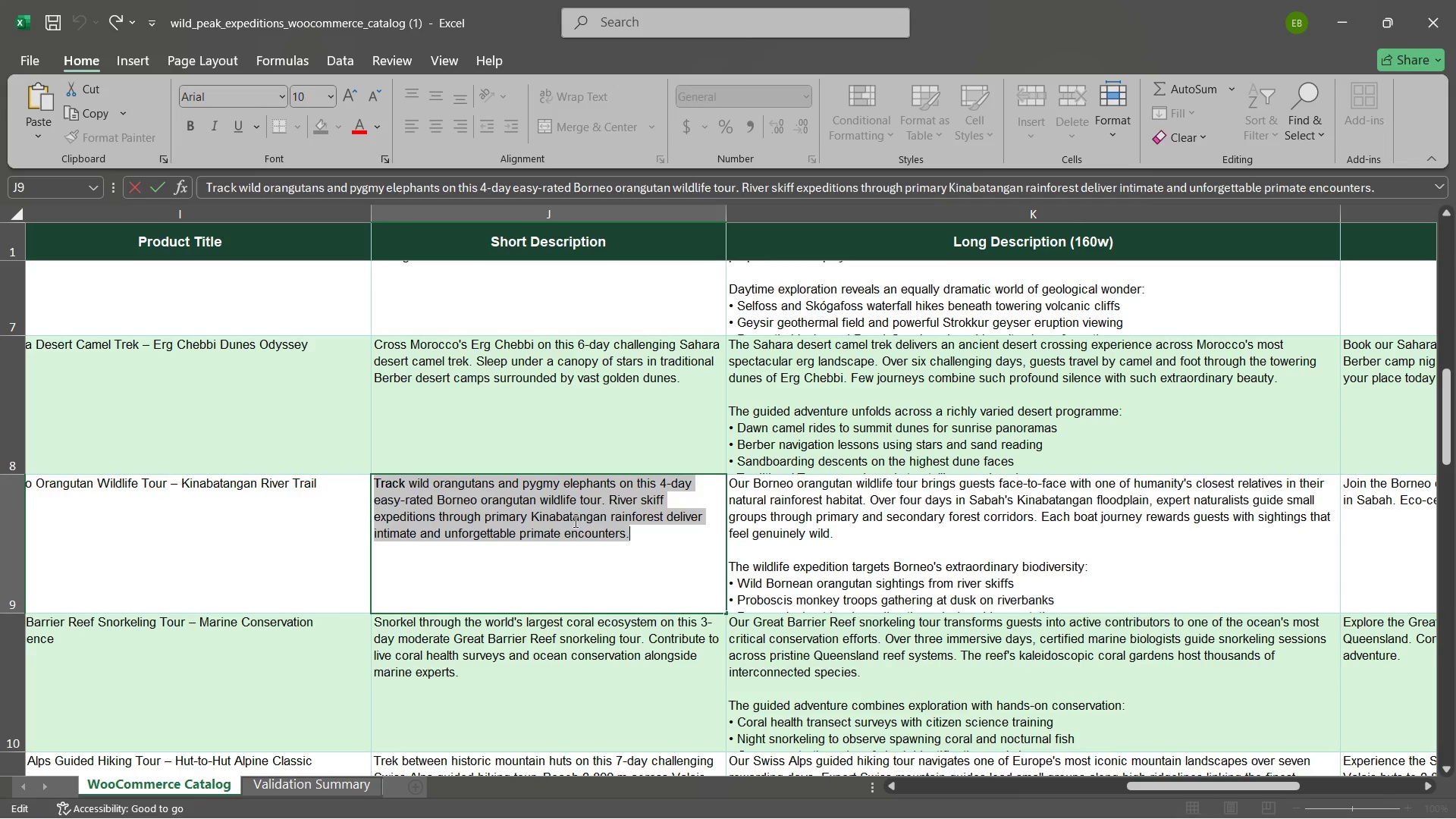 
key(Control+C)
 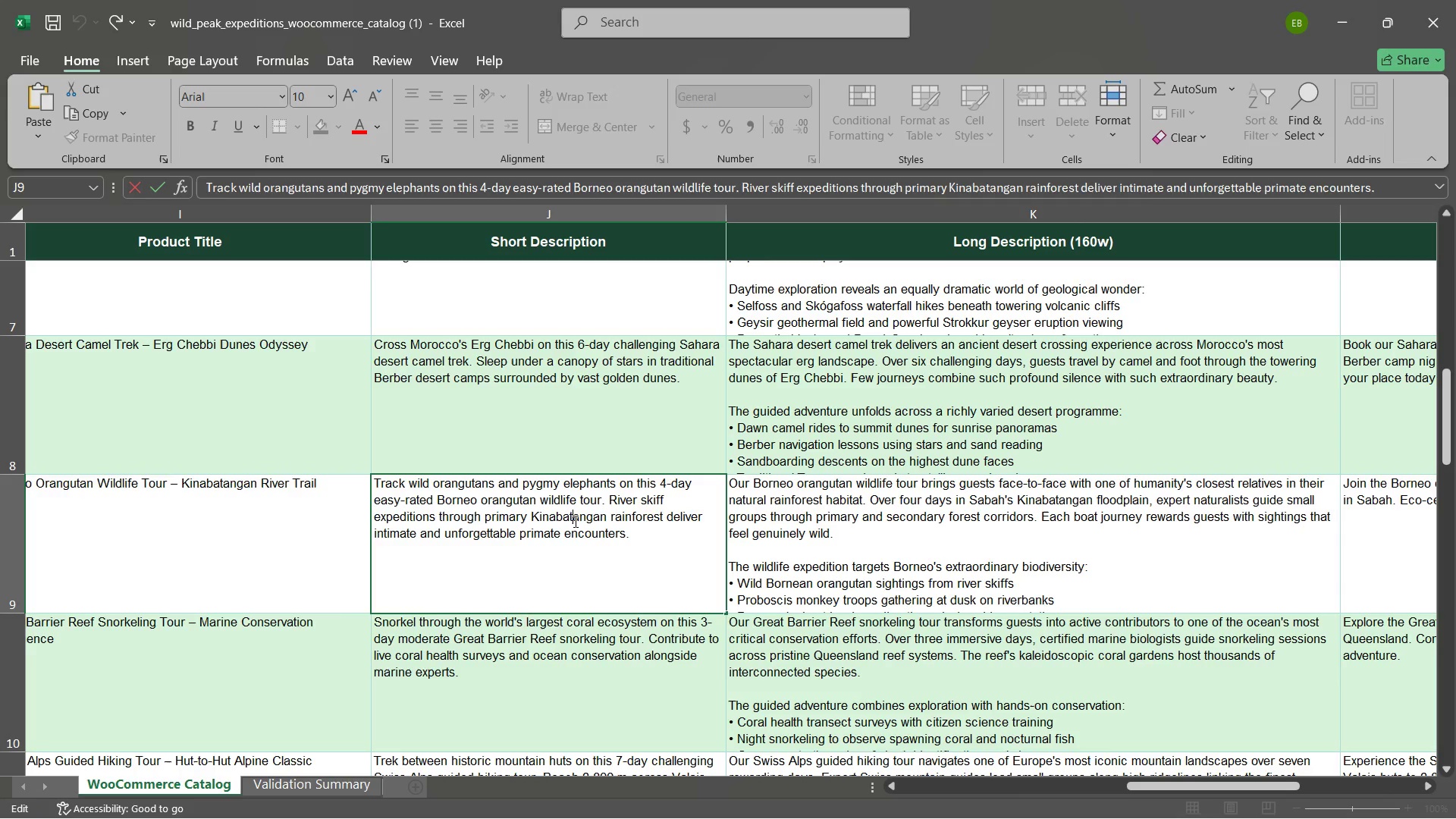 
left_click([574, 521])
 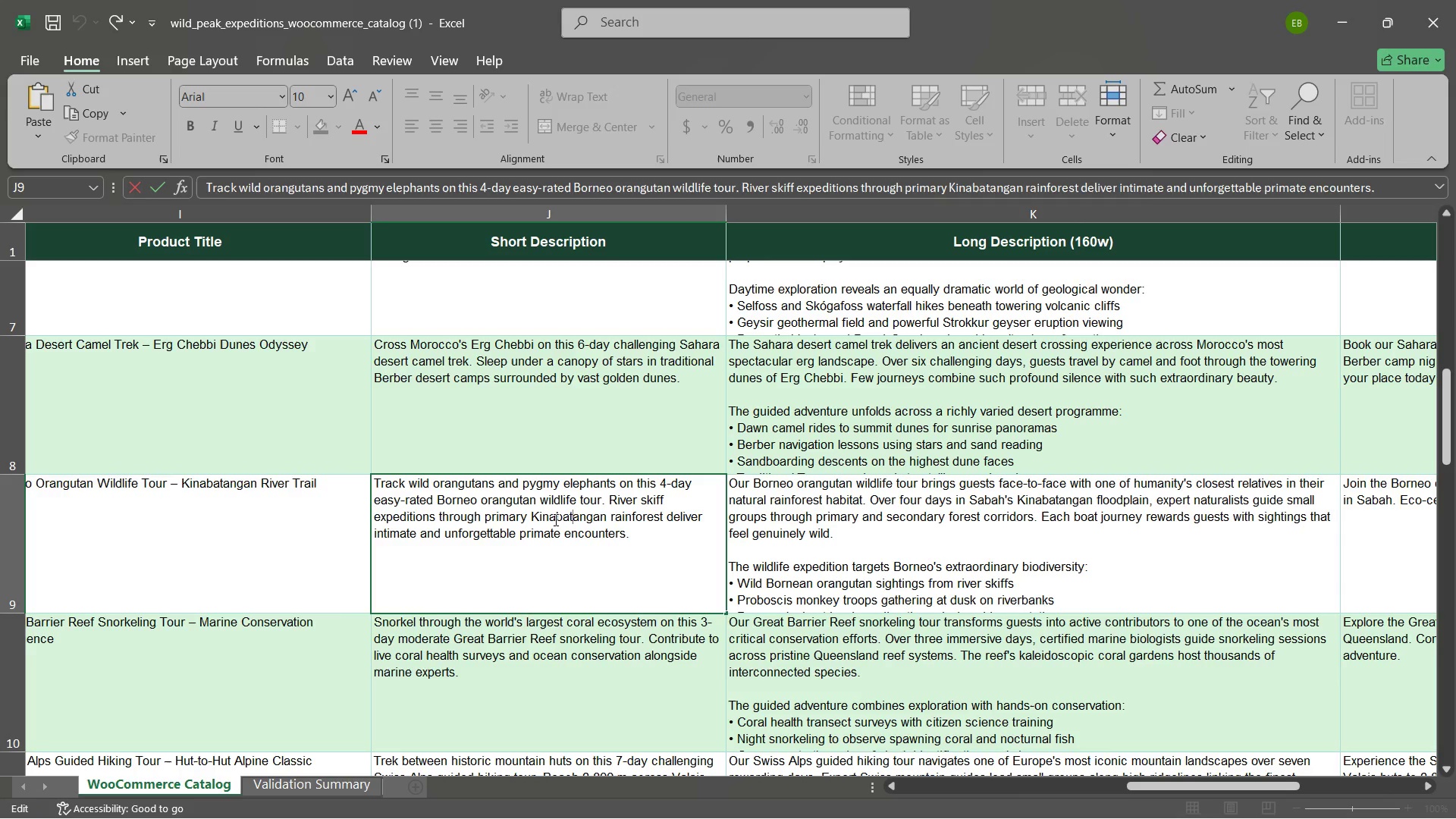 
key(Control+ControlLeft)
 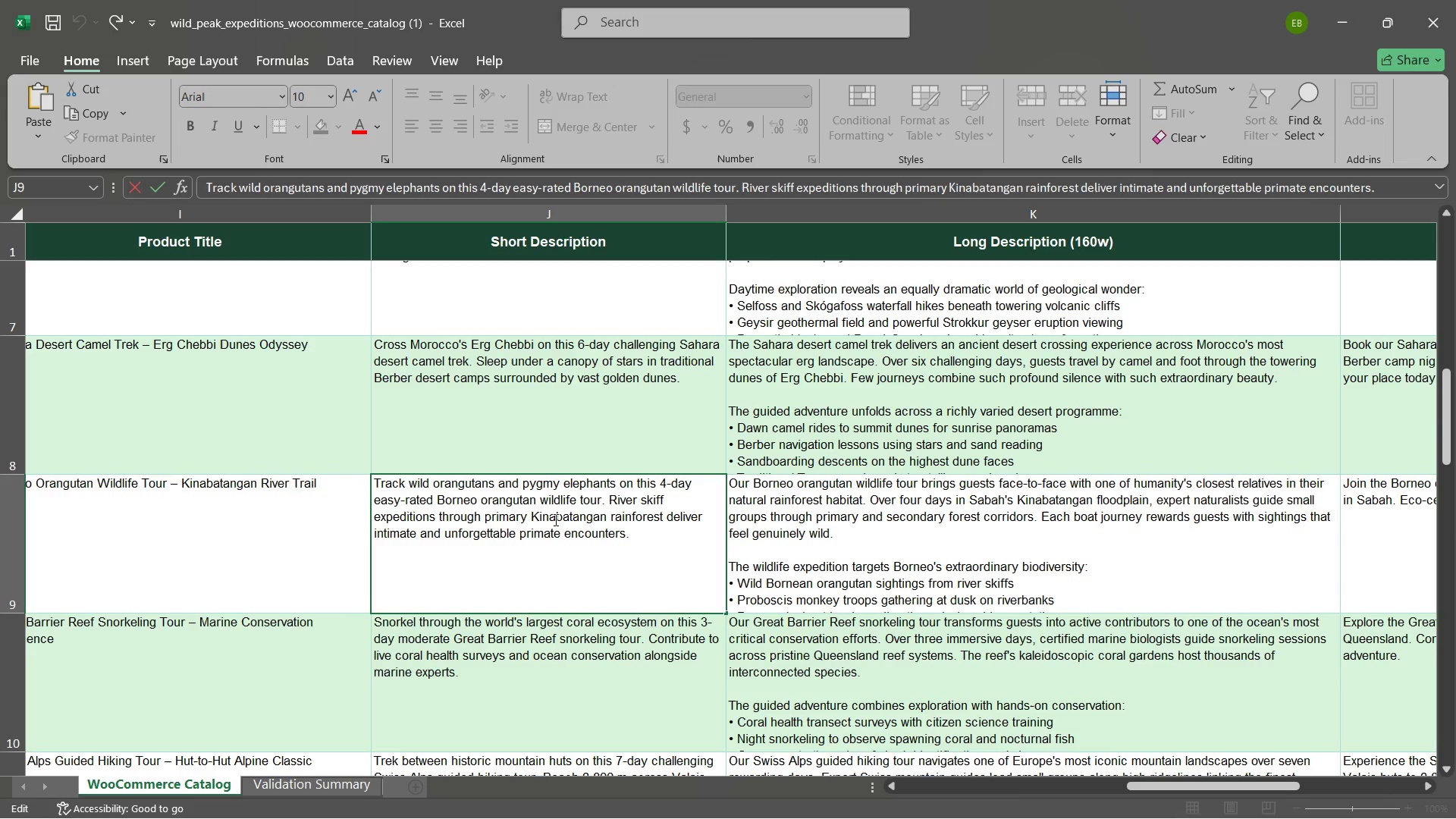 
scroll: coordinate [554, 519], scroll_direction: up, amount: 2.0
 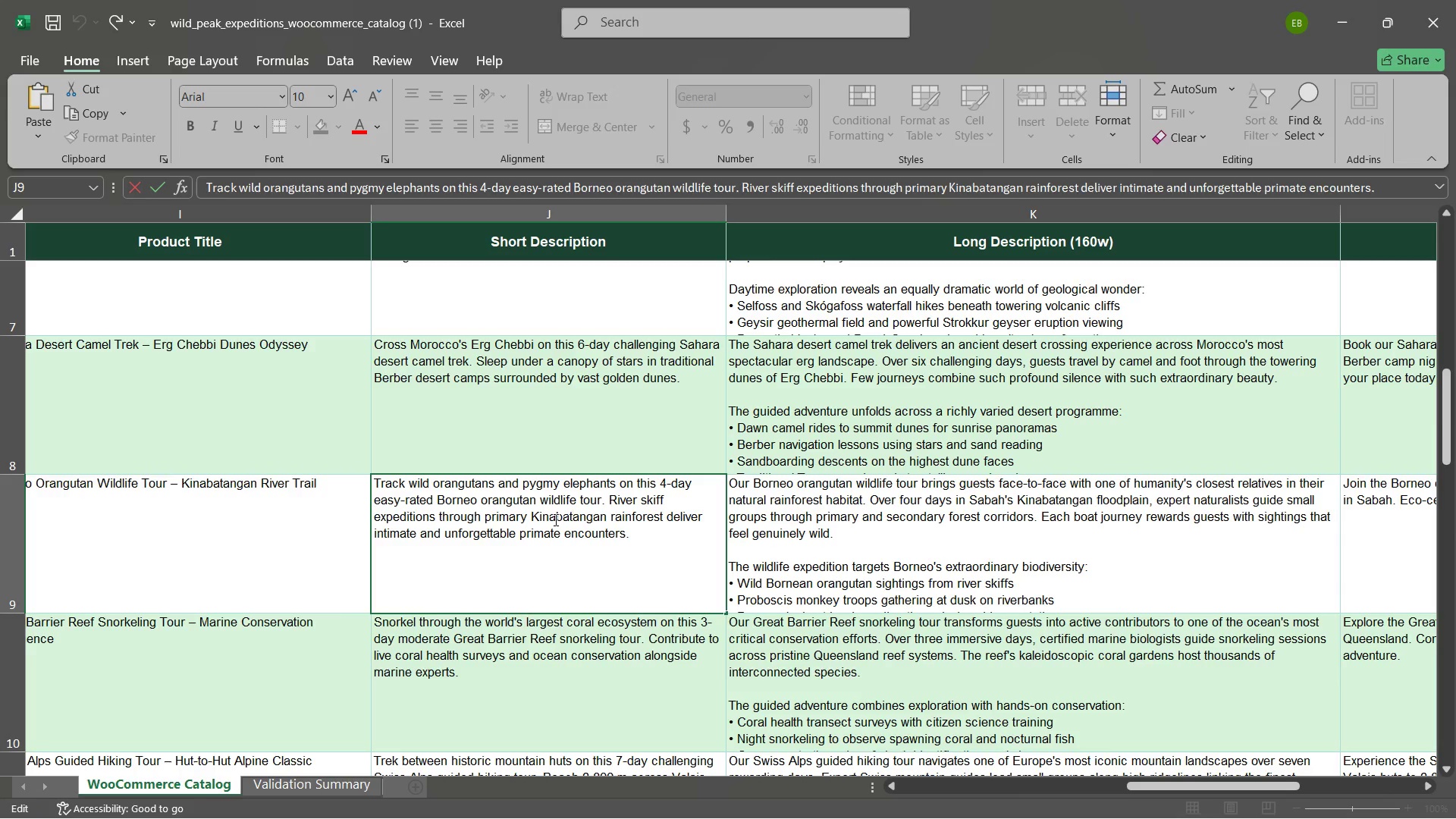 
key(Control+ControlLeft)
 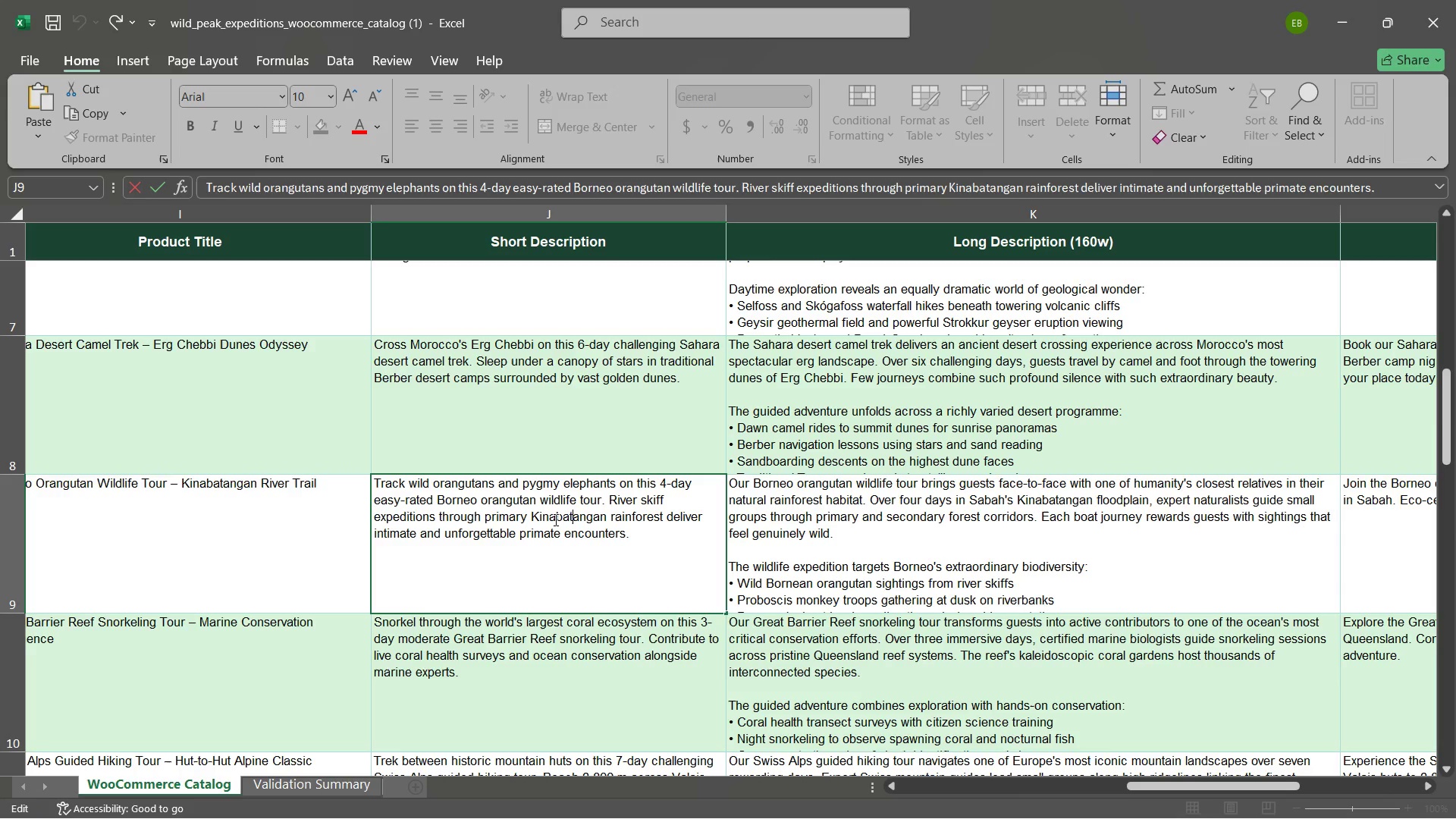 
scroll: coordinate [554, 519], scroll_direction: up, amount: 2.0
 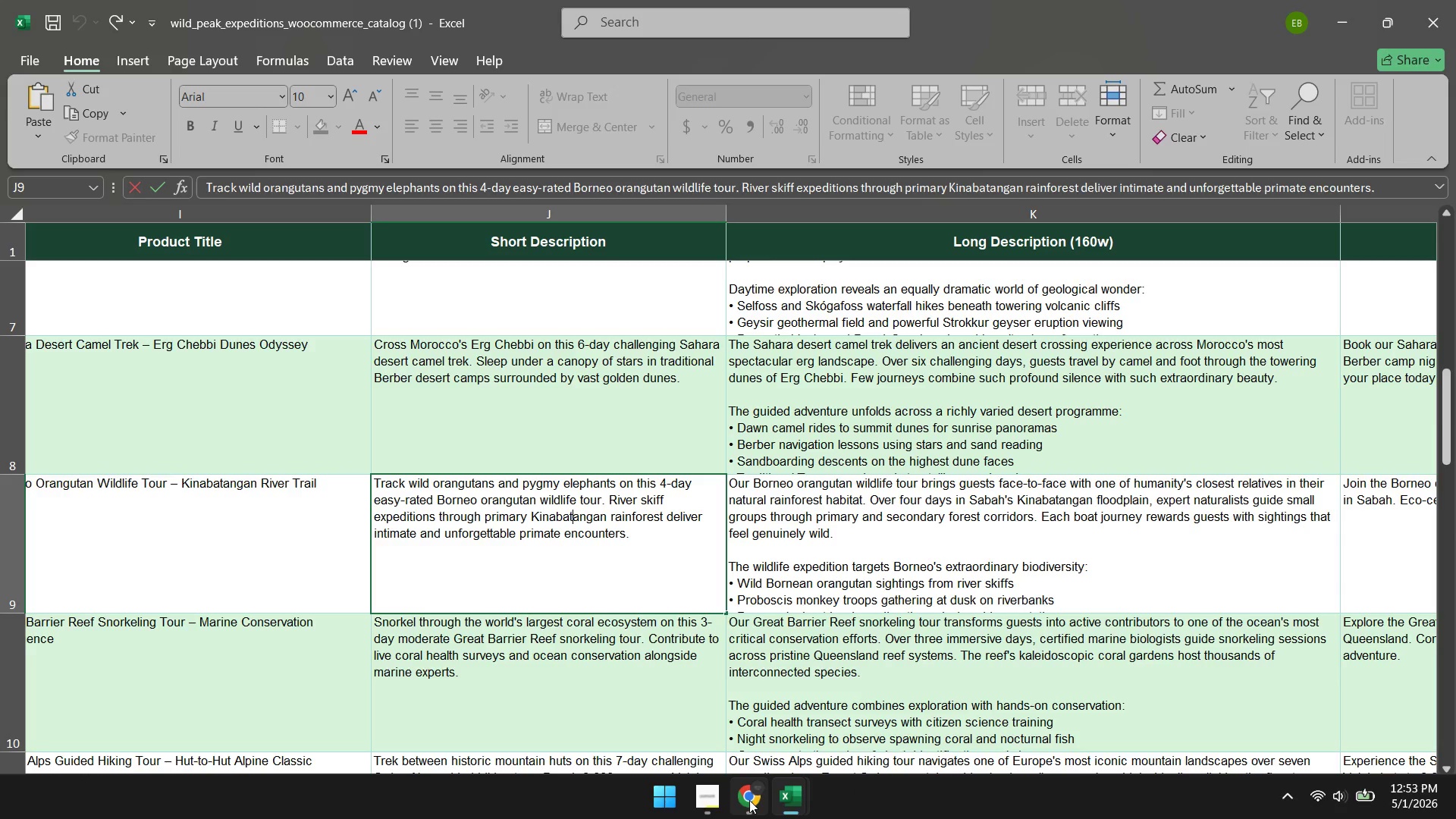 
left_click([712, 720])
 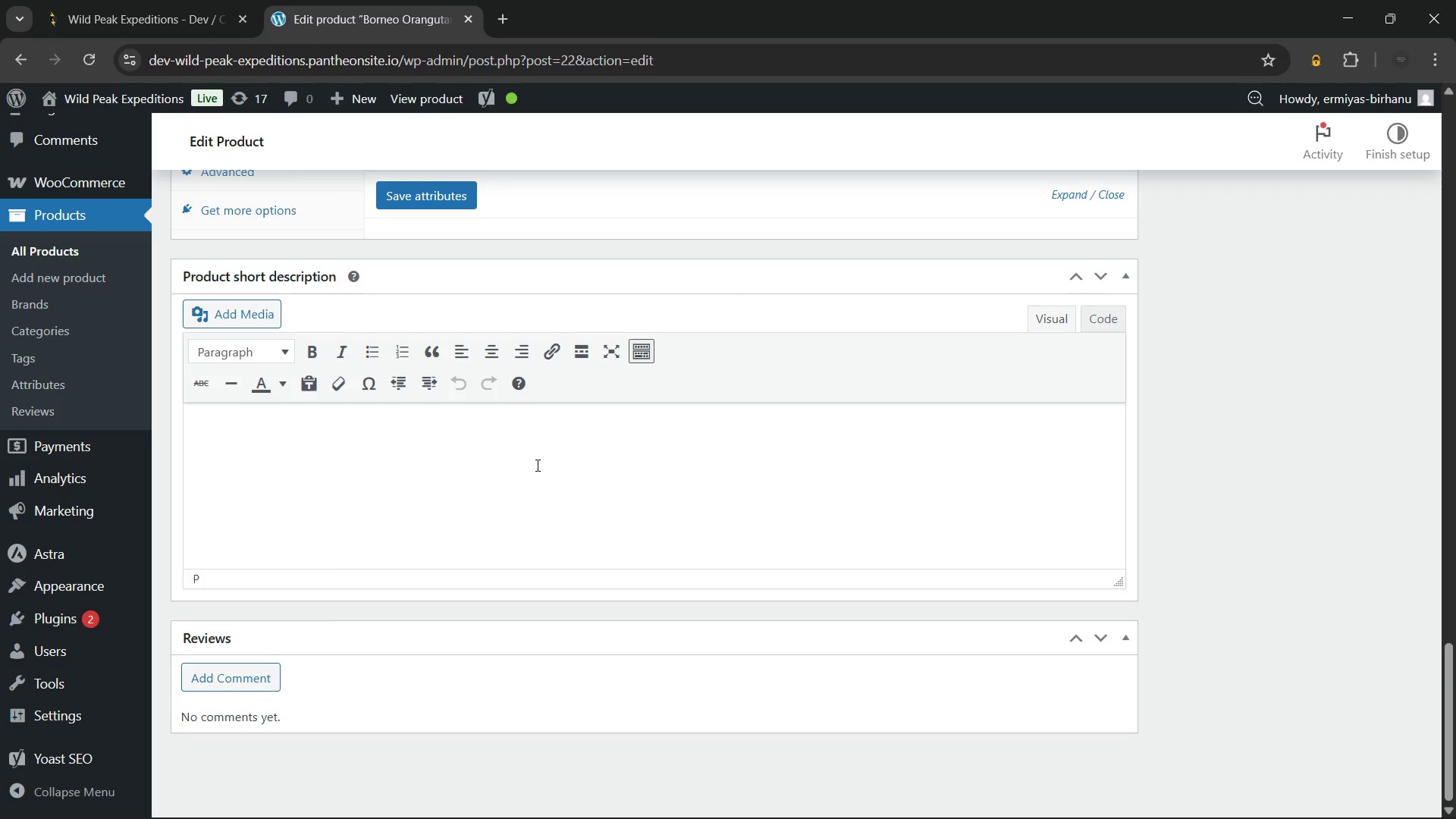 
key(Control+ControlLeft)
 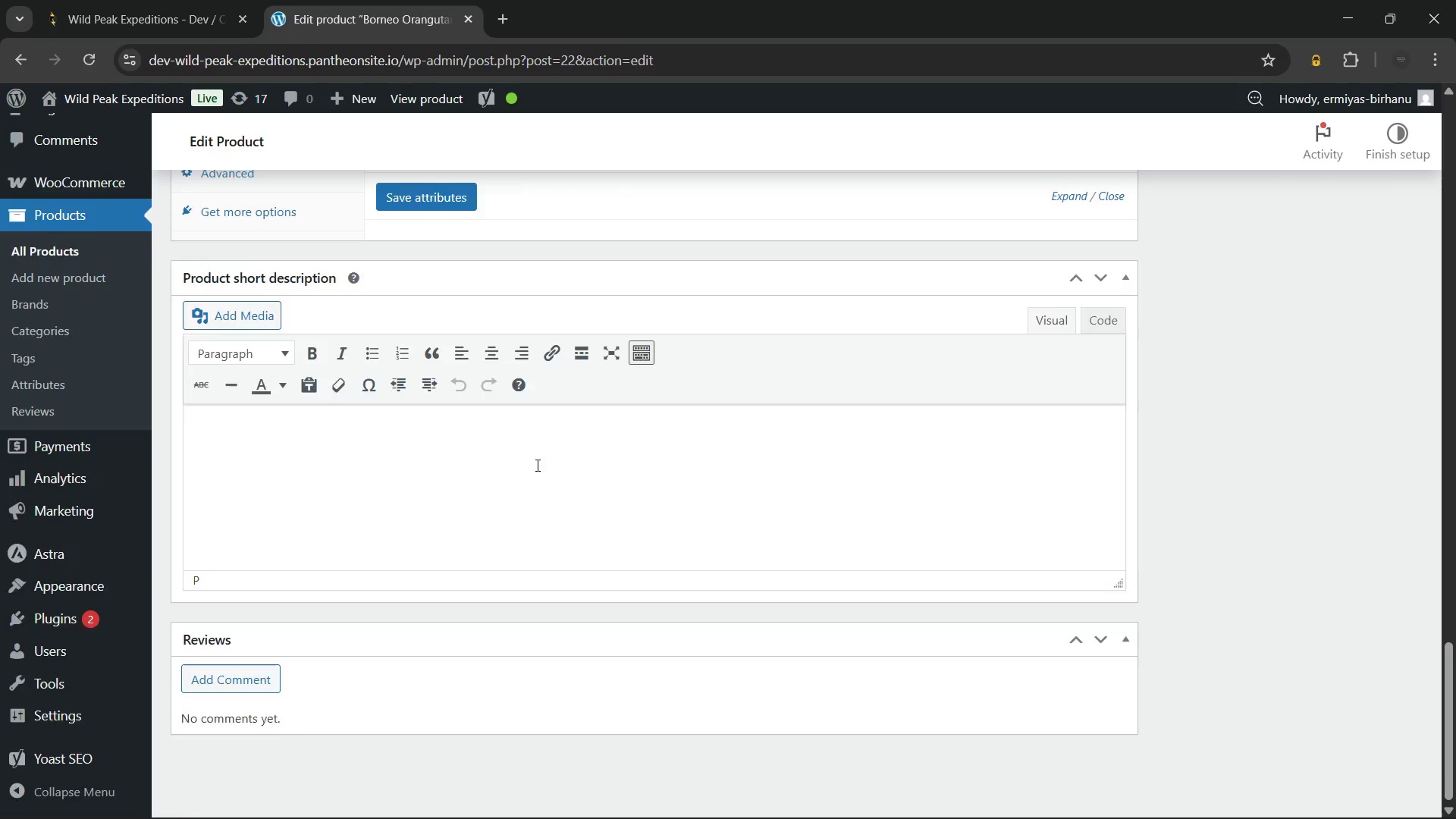 
scroll: coordinate [536, 465], scroll_direction: up, amount: 2.0
 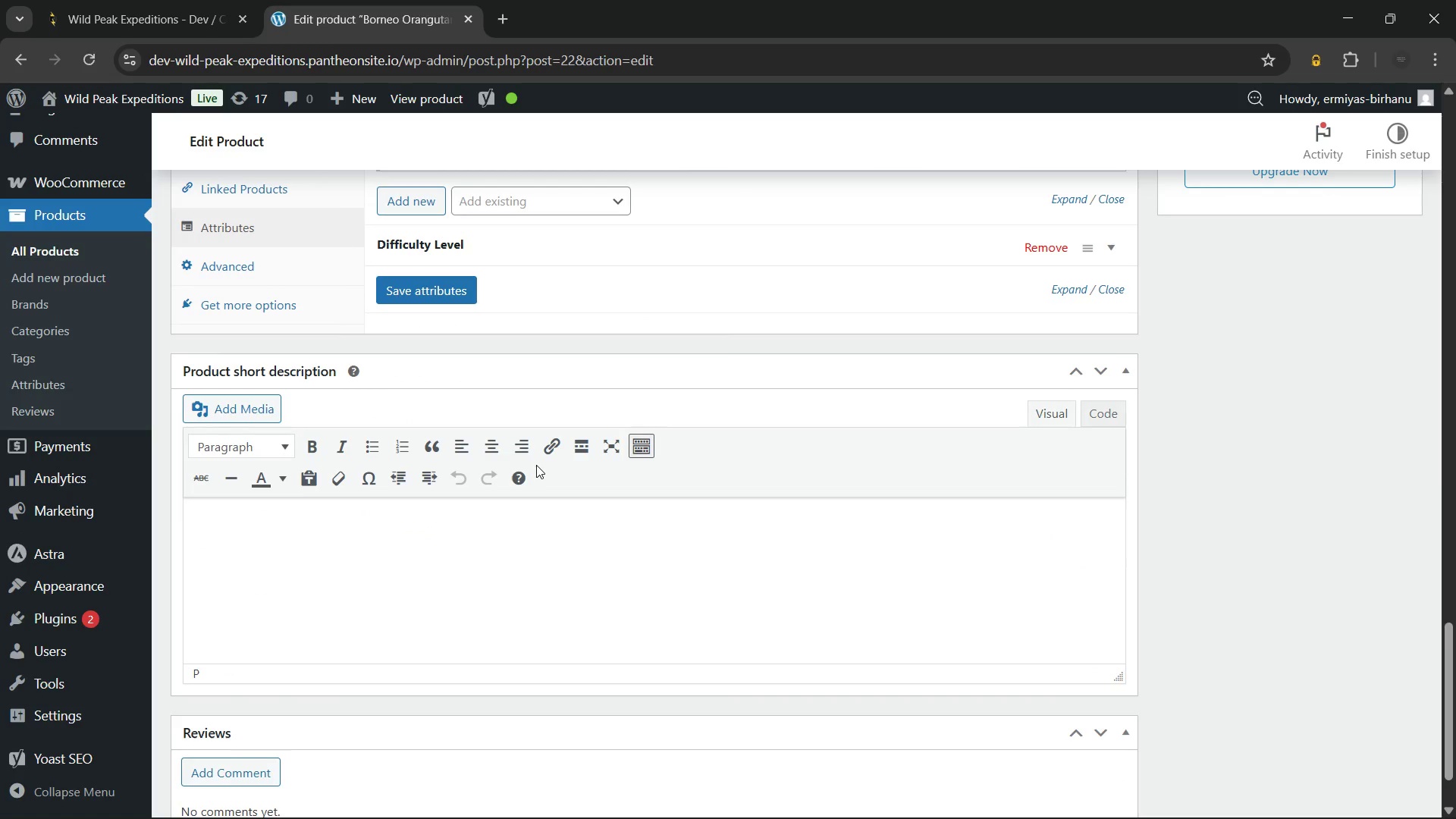 
key(Control+V)
 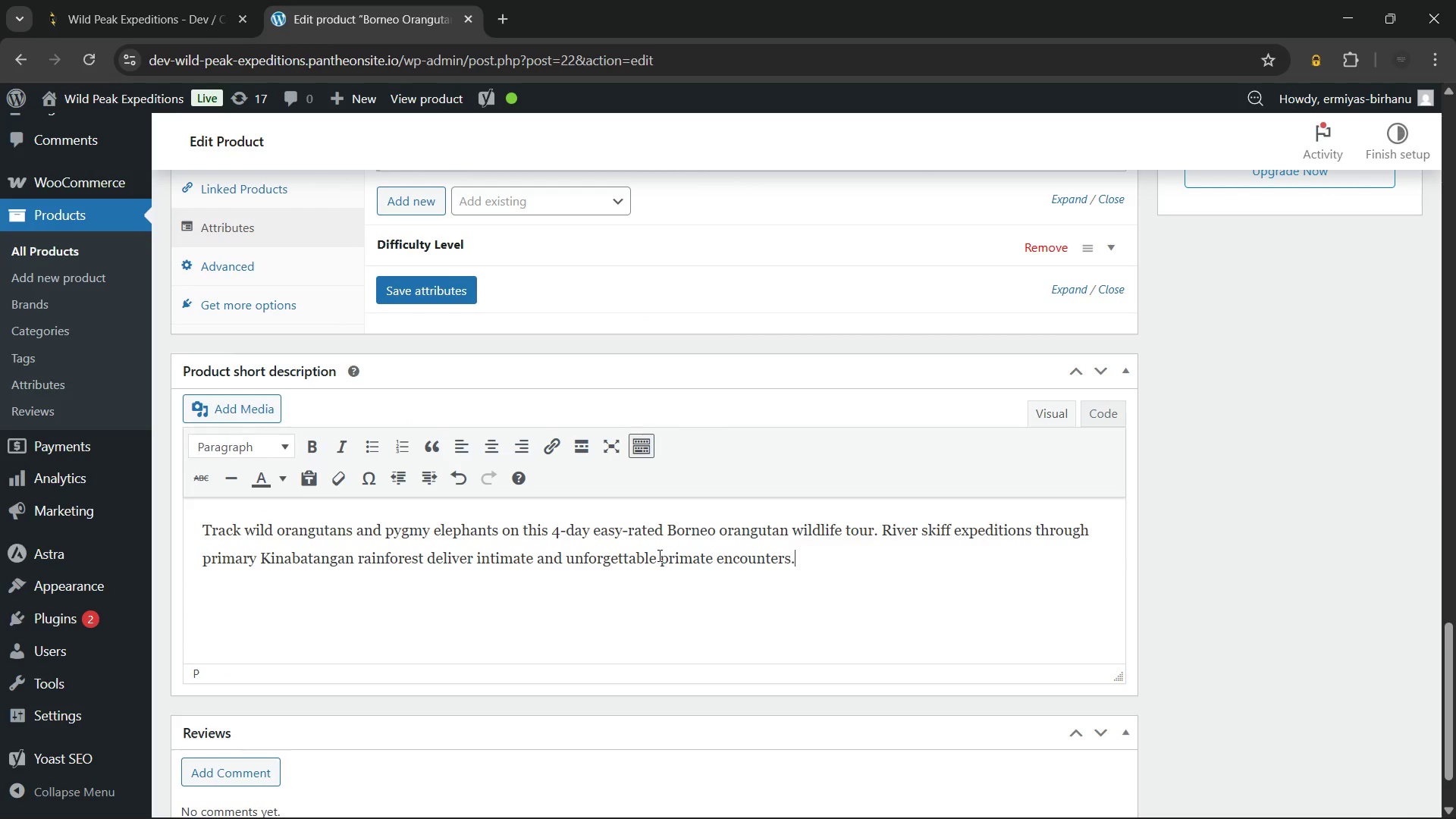 
left_click_drag(start_coordinate=[665, 531], to_coordinate=[874, 540])
 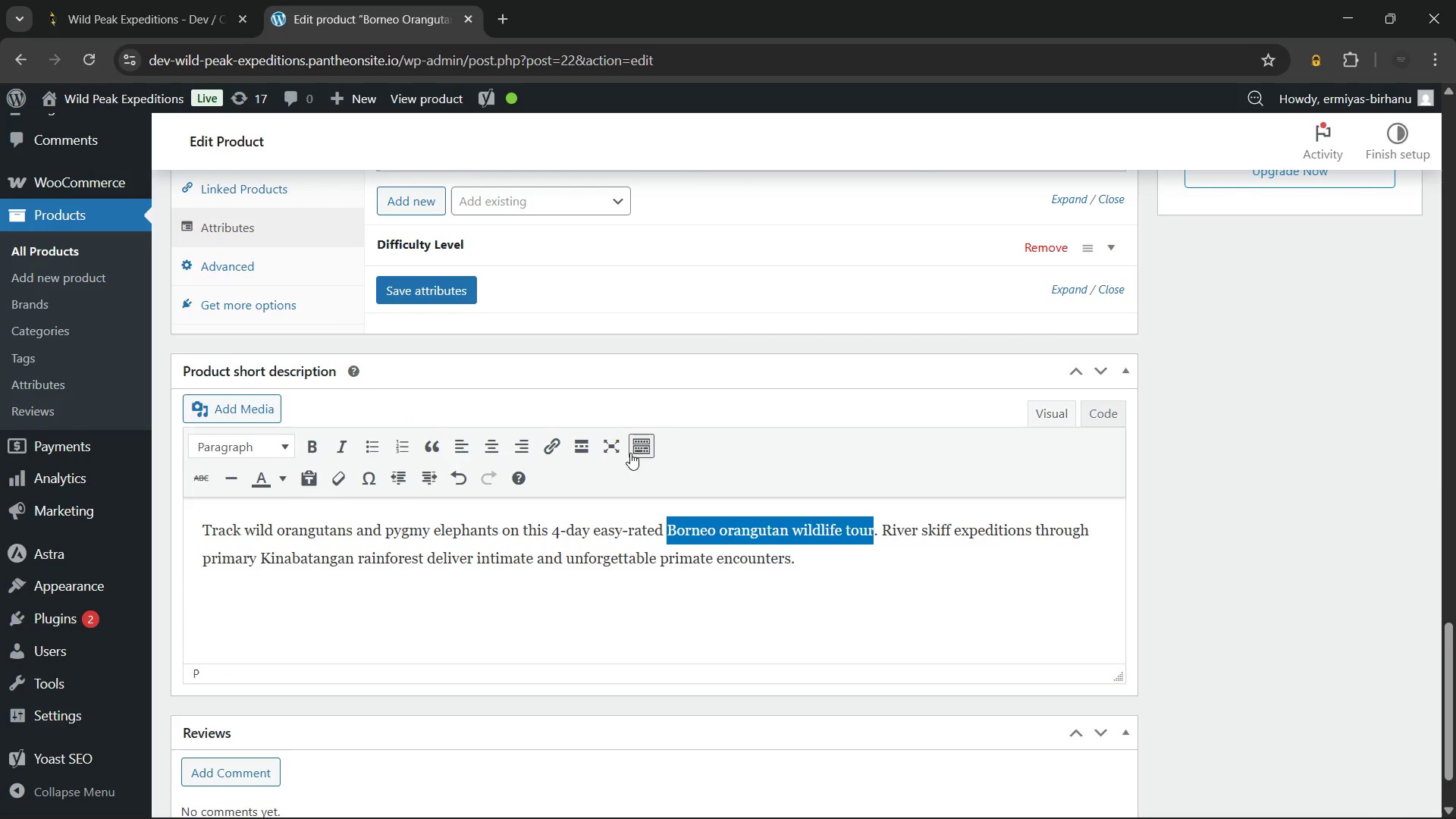 
left_click([639, 452])
 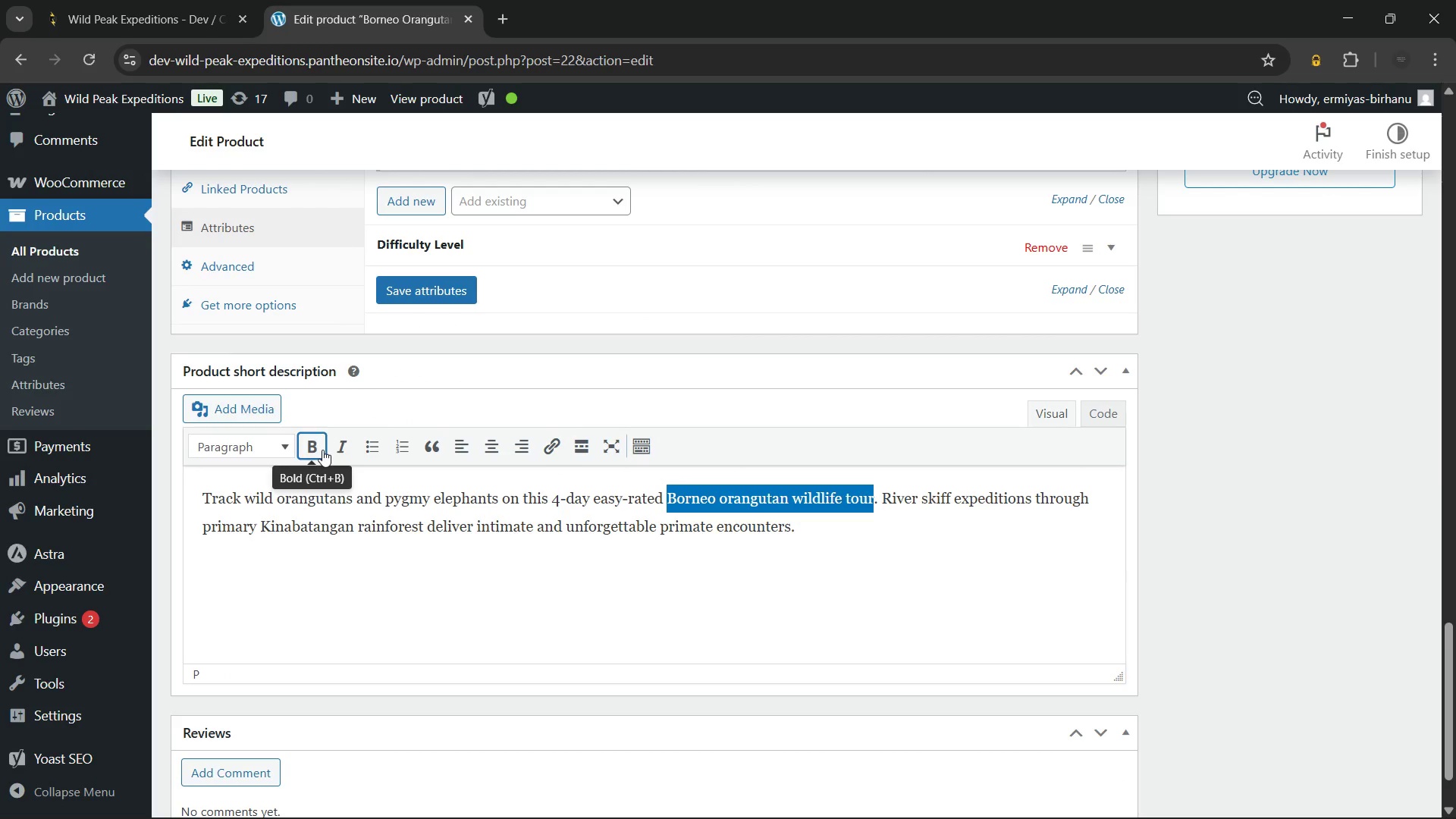 
left_click([322, 450])
 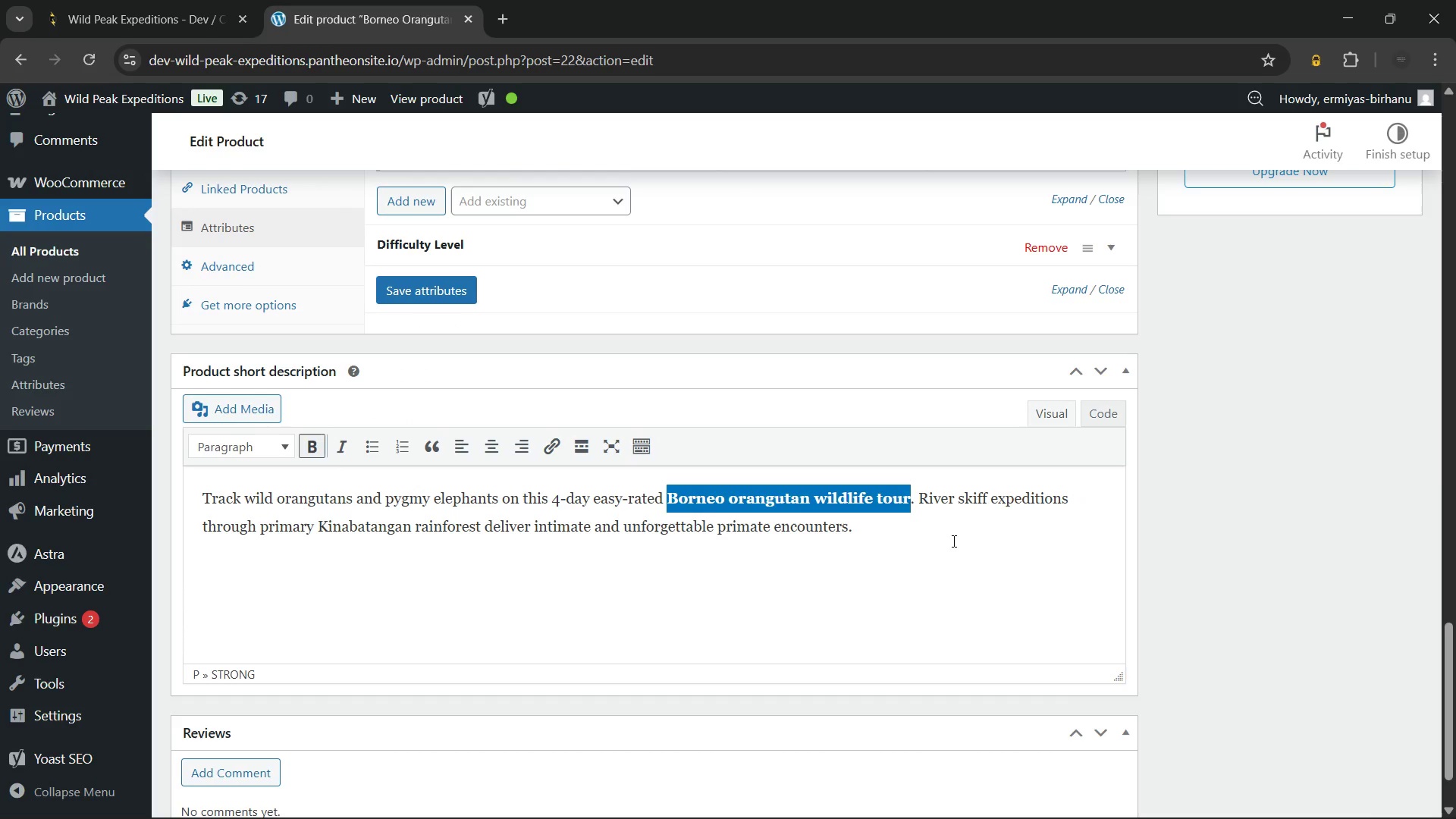 
left_click([934, 537])
 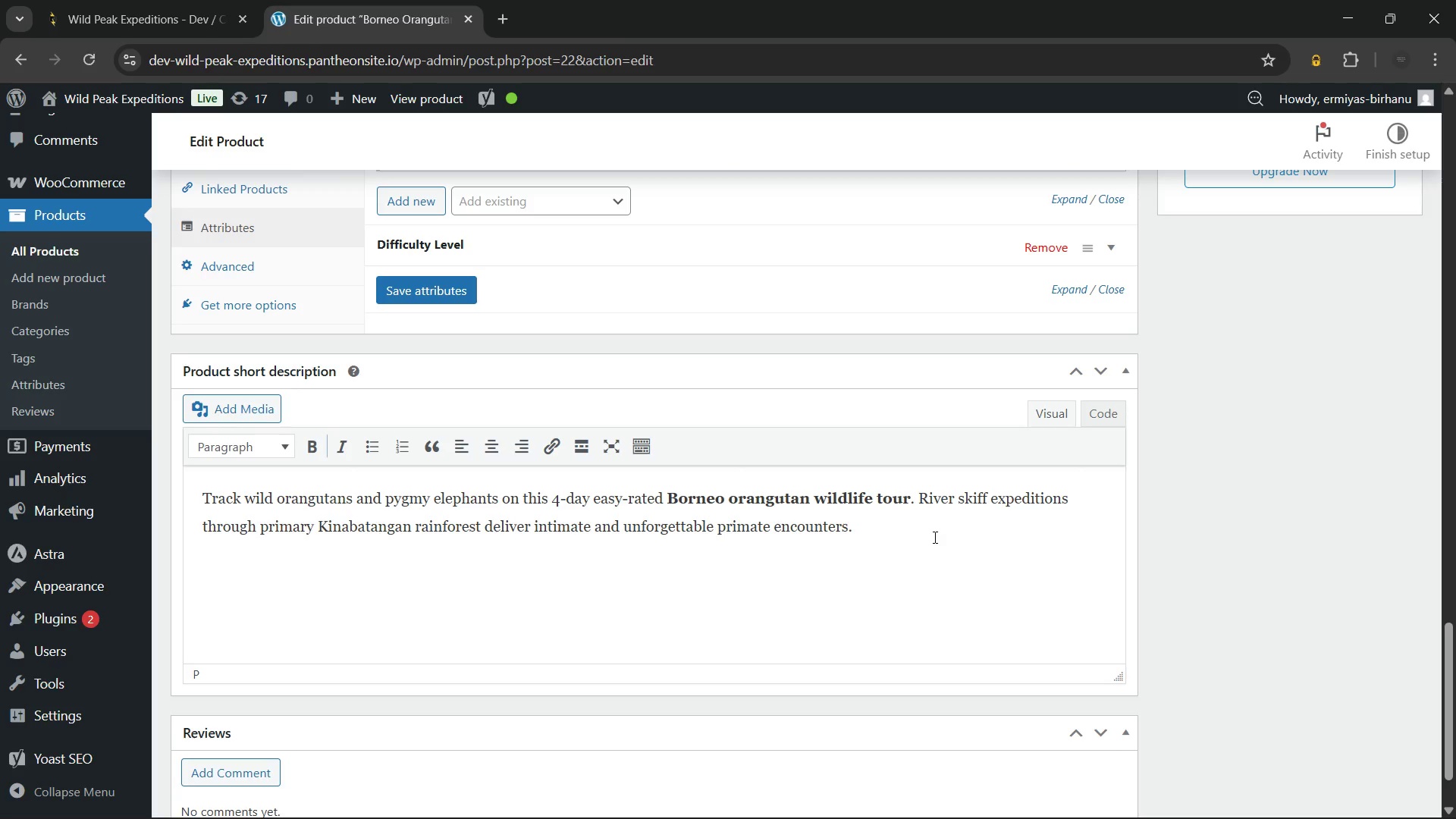 
scroll: coordinate [934, 537], scroll_direction: up, amount: 6.0
 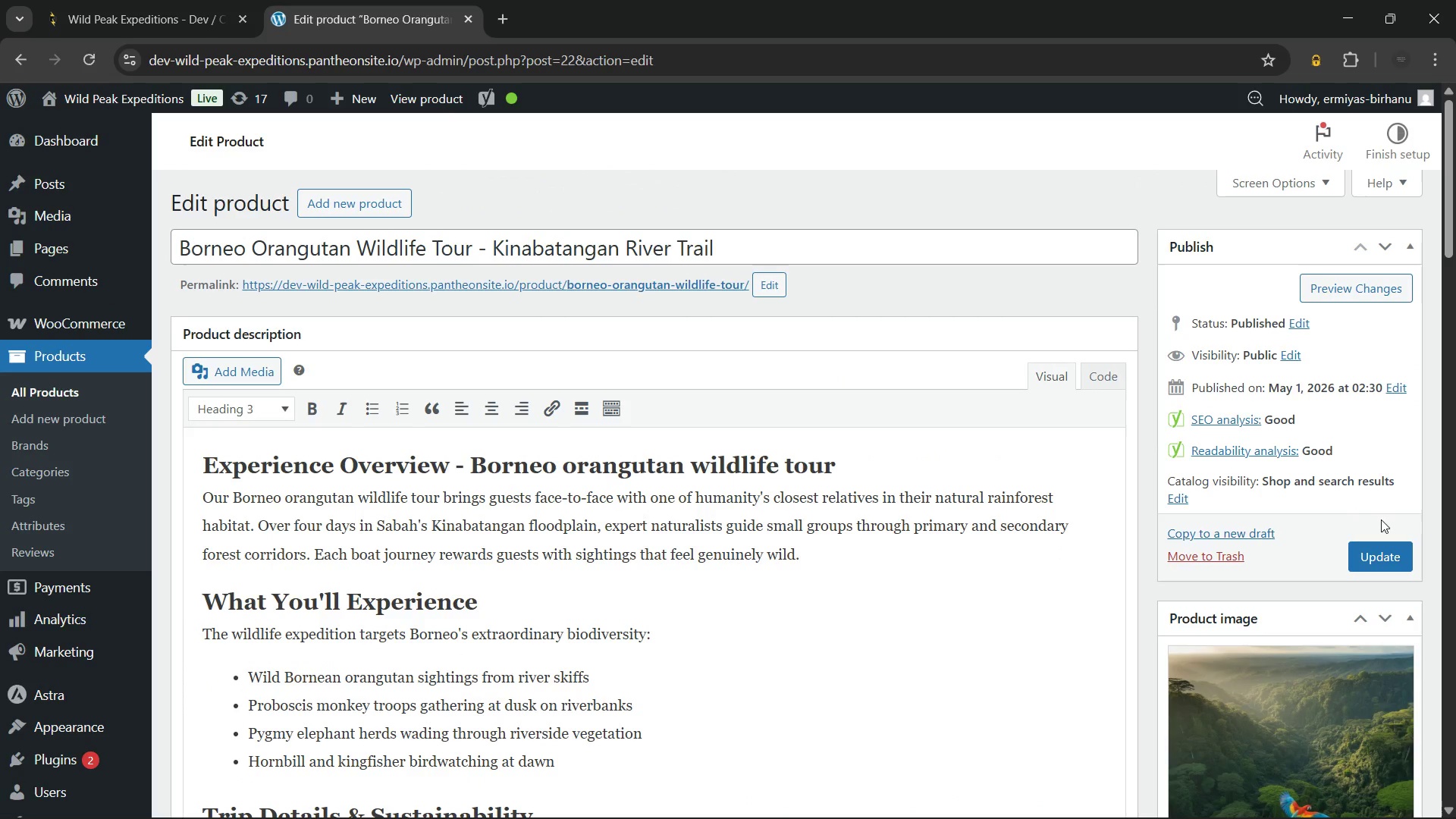 
key(CapsLock)
 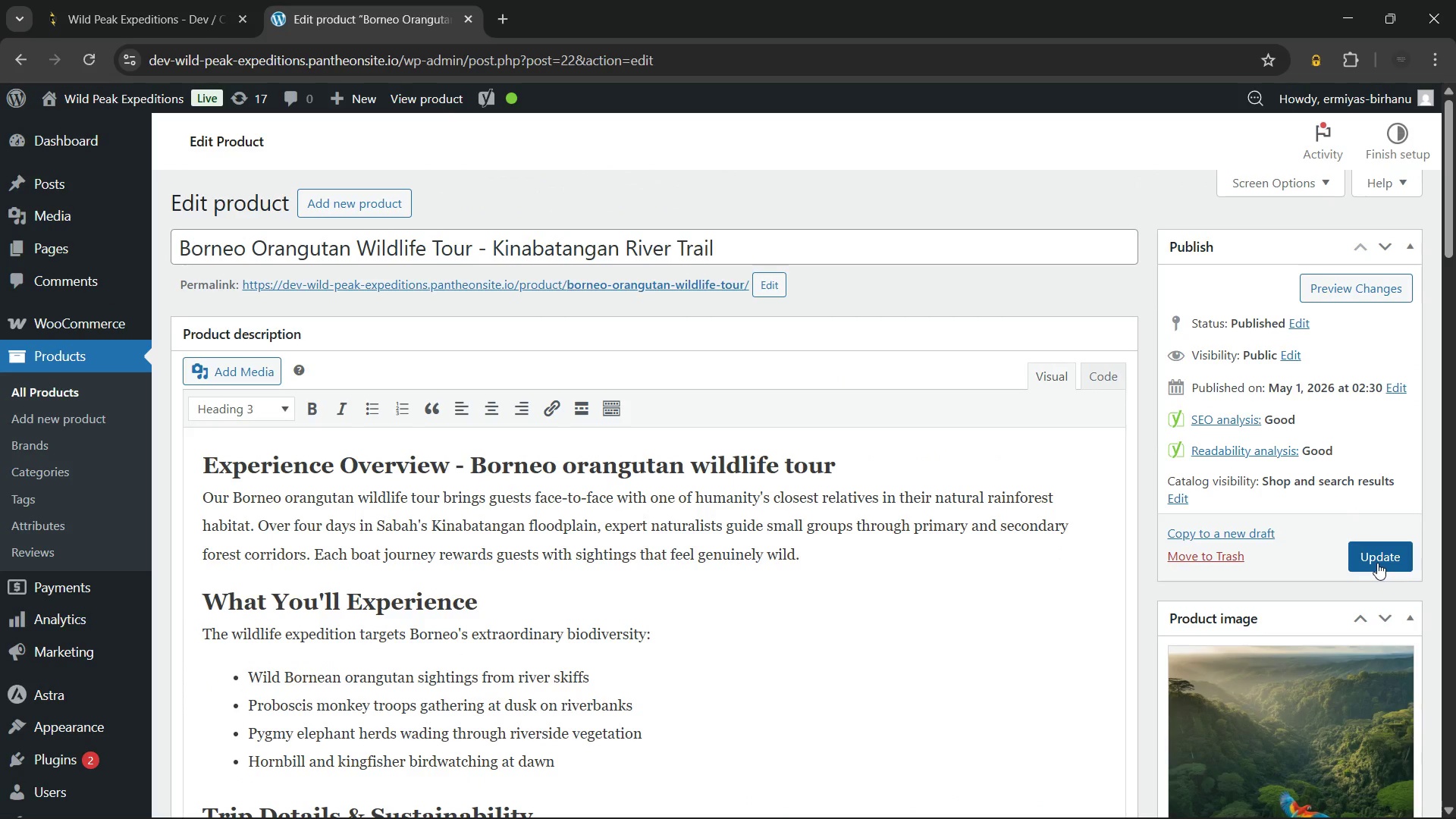 
left_click([1377, 563])
 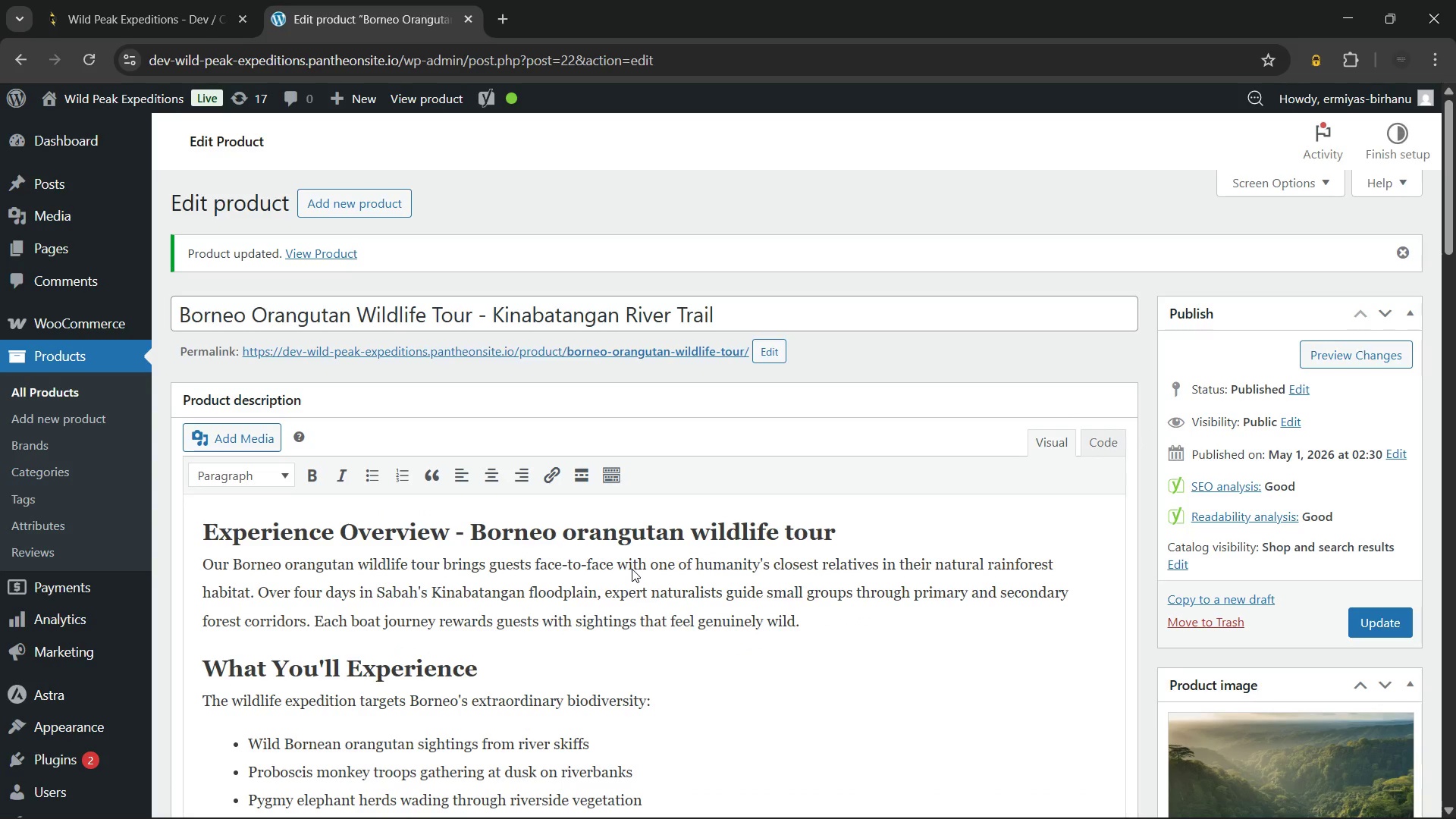 
wait(155.58)
 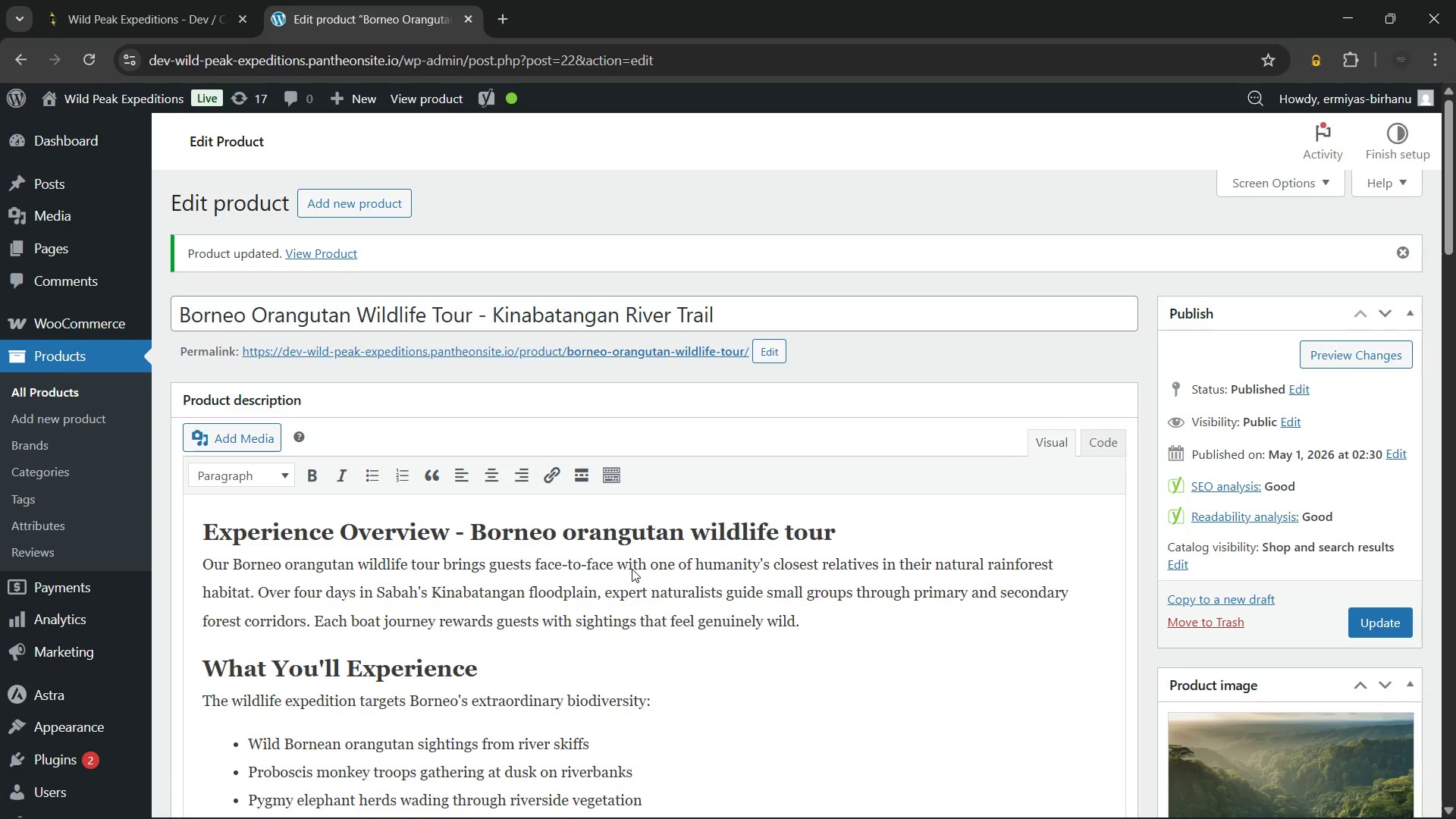 
hold_key(key=ControlLeft, duration=1.19)
left_click([519, 344])
 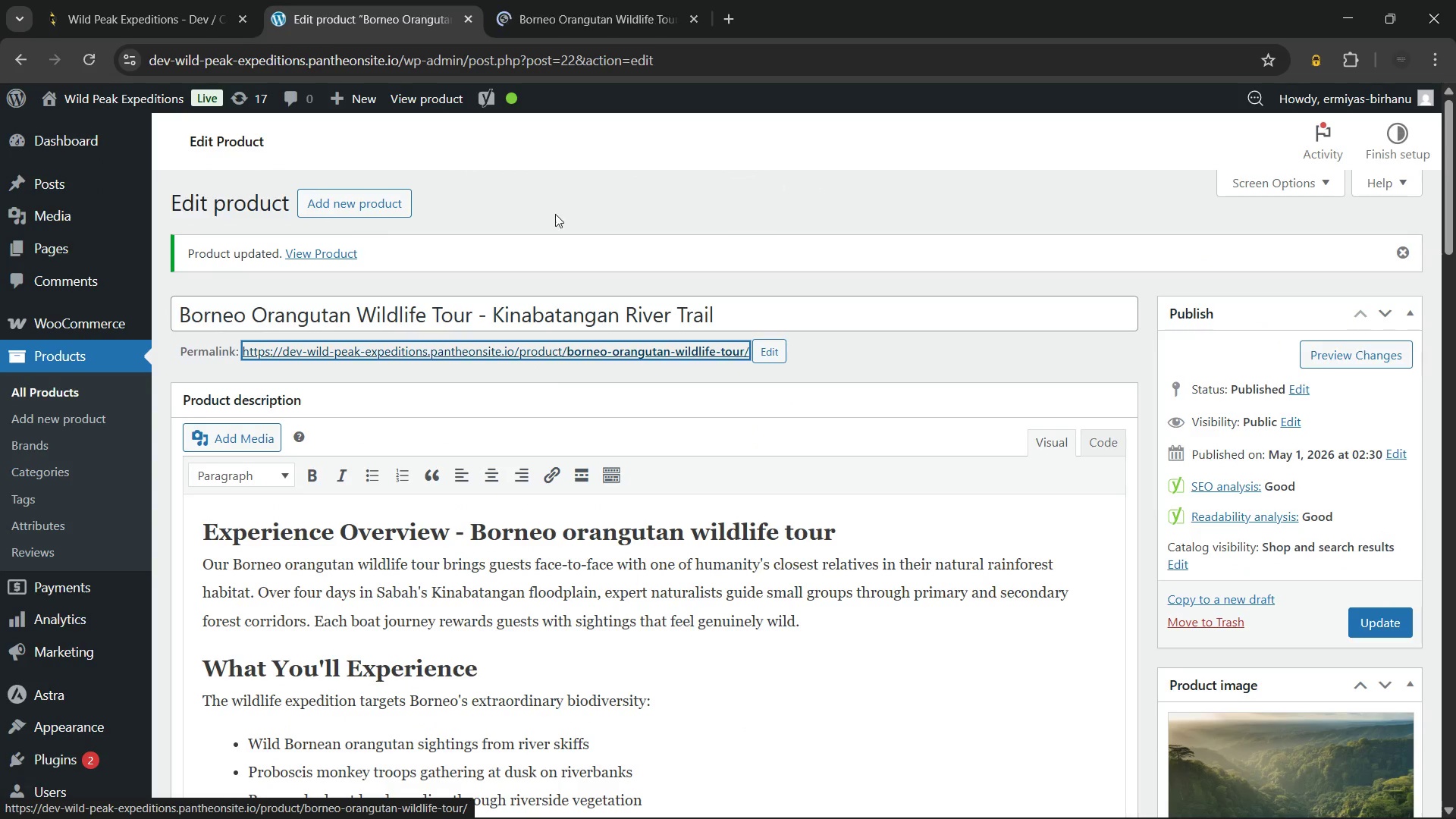 
left_click([560, 198])
 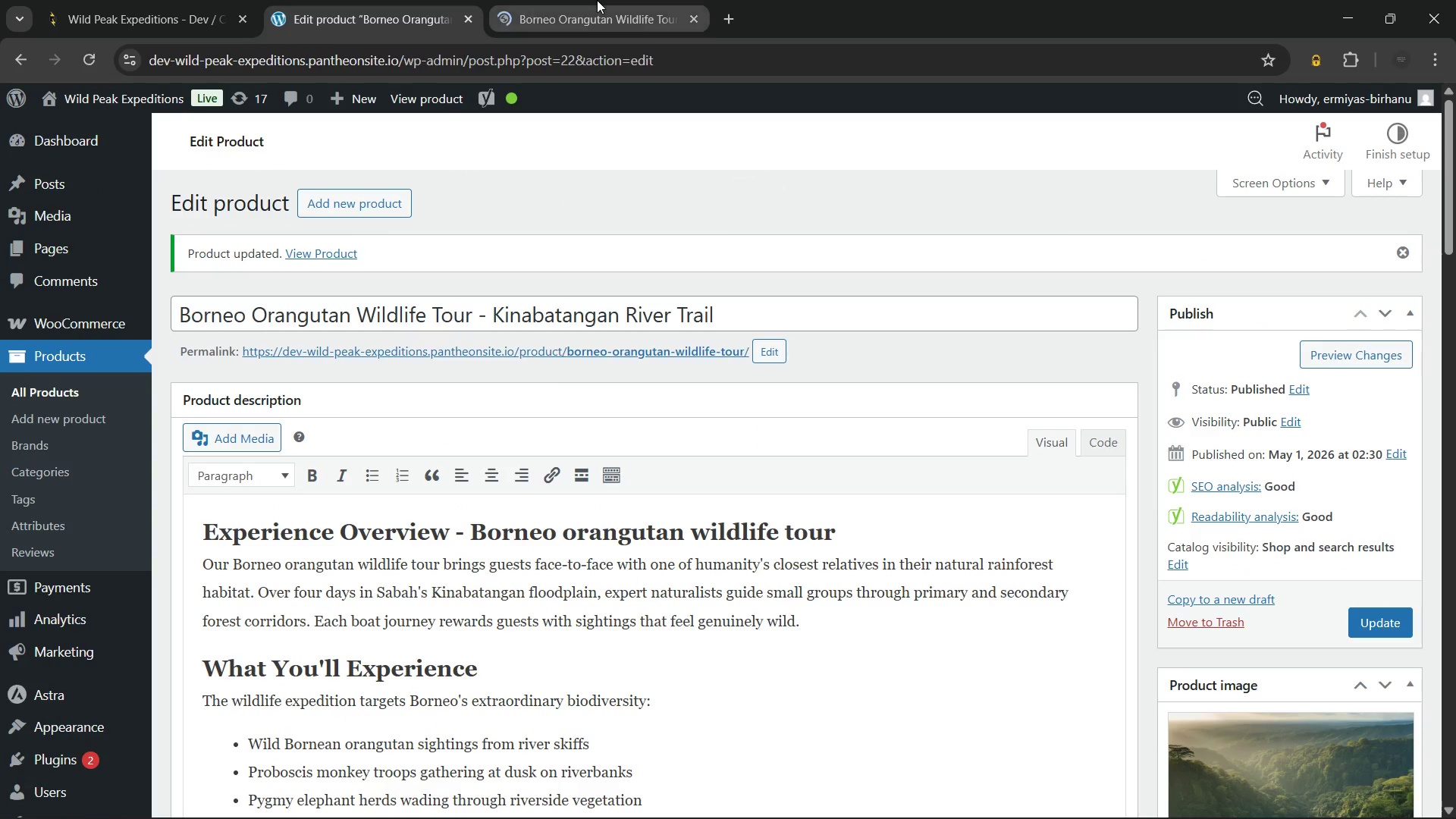 
left_click([597, 0])
 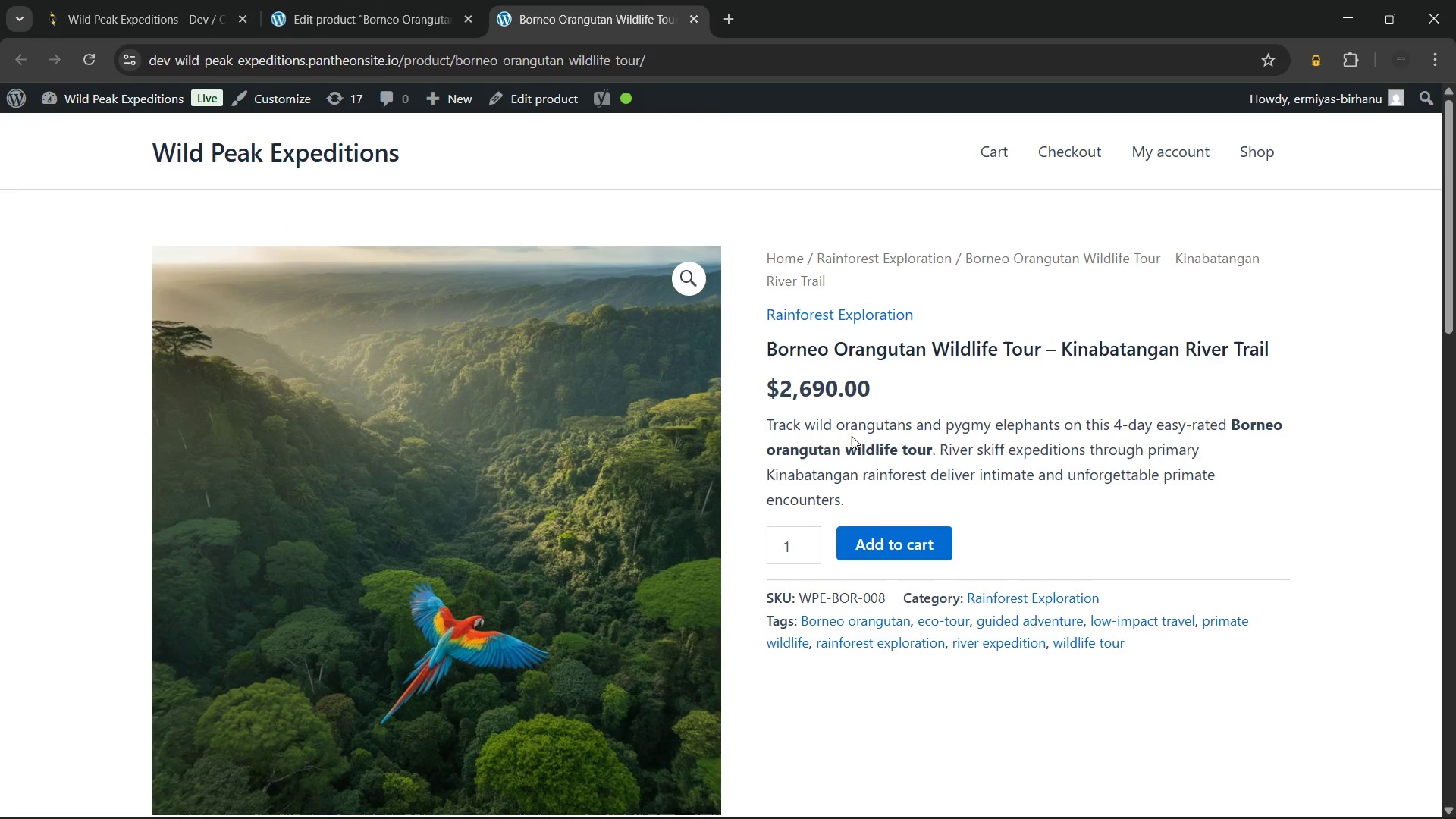 
wait(13.73)
 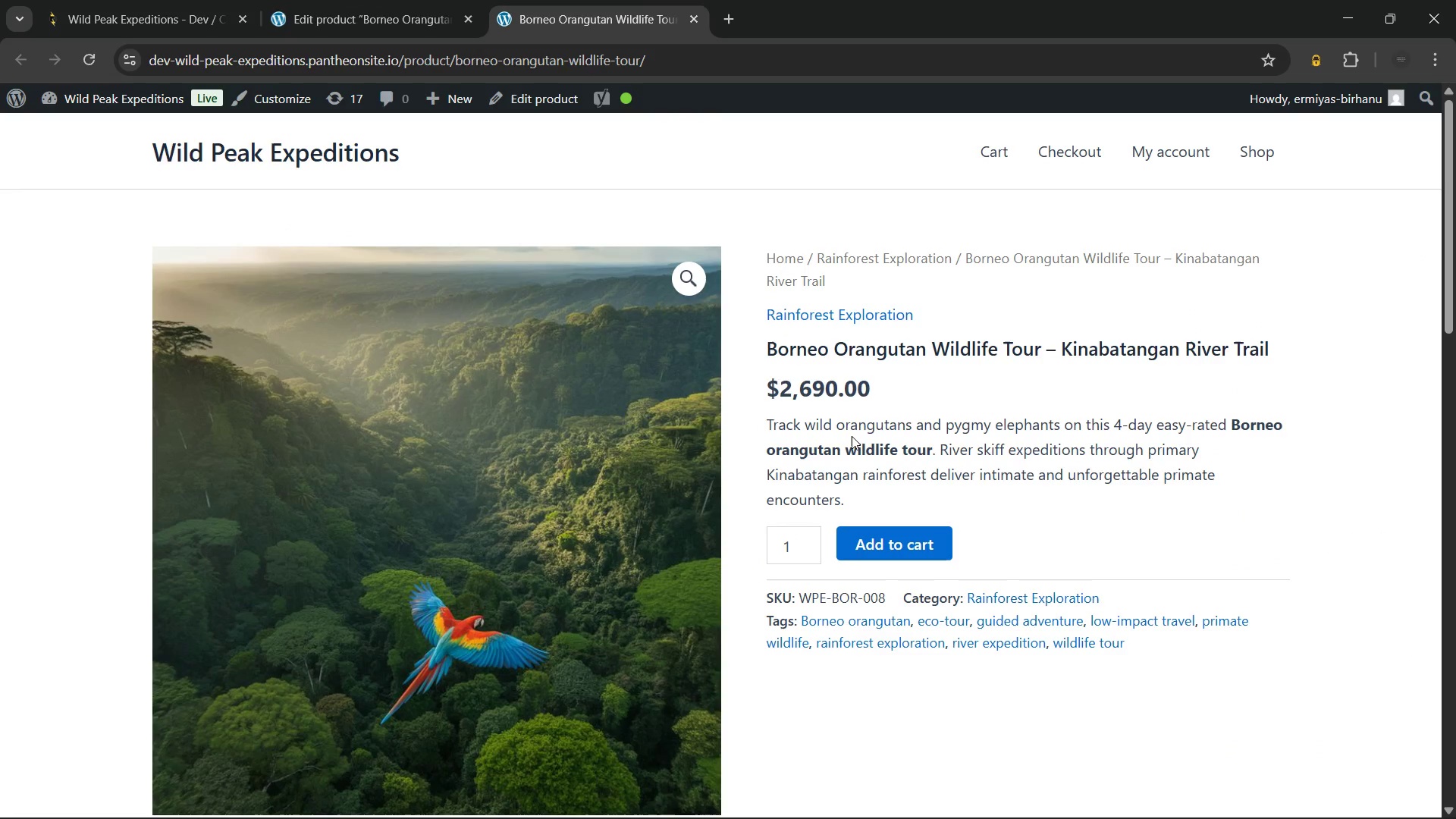 
scroll: coordinate [966, 465], scroll_direction: down, amount: 5.0
 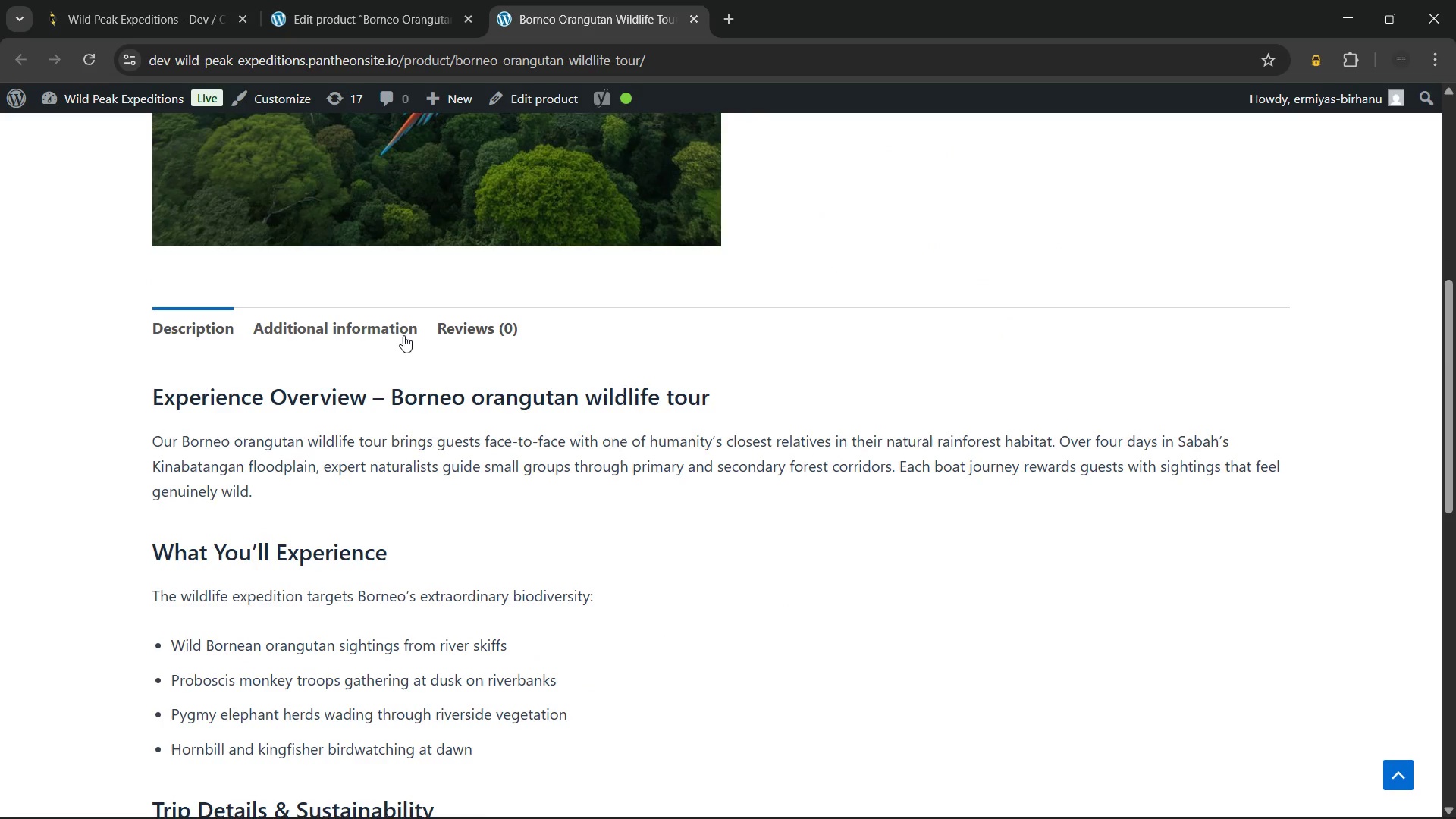 
left_click([403, 335])
 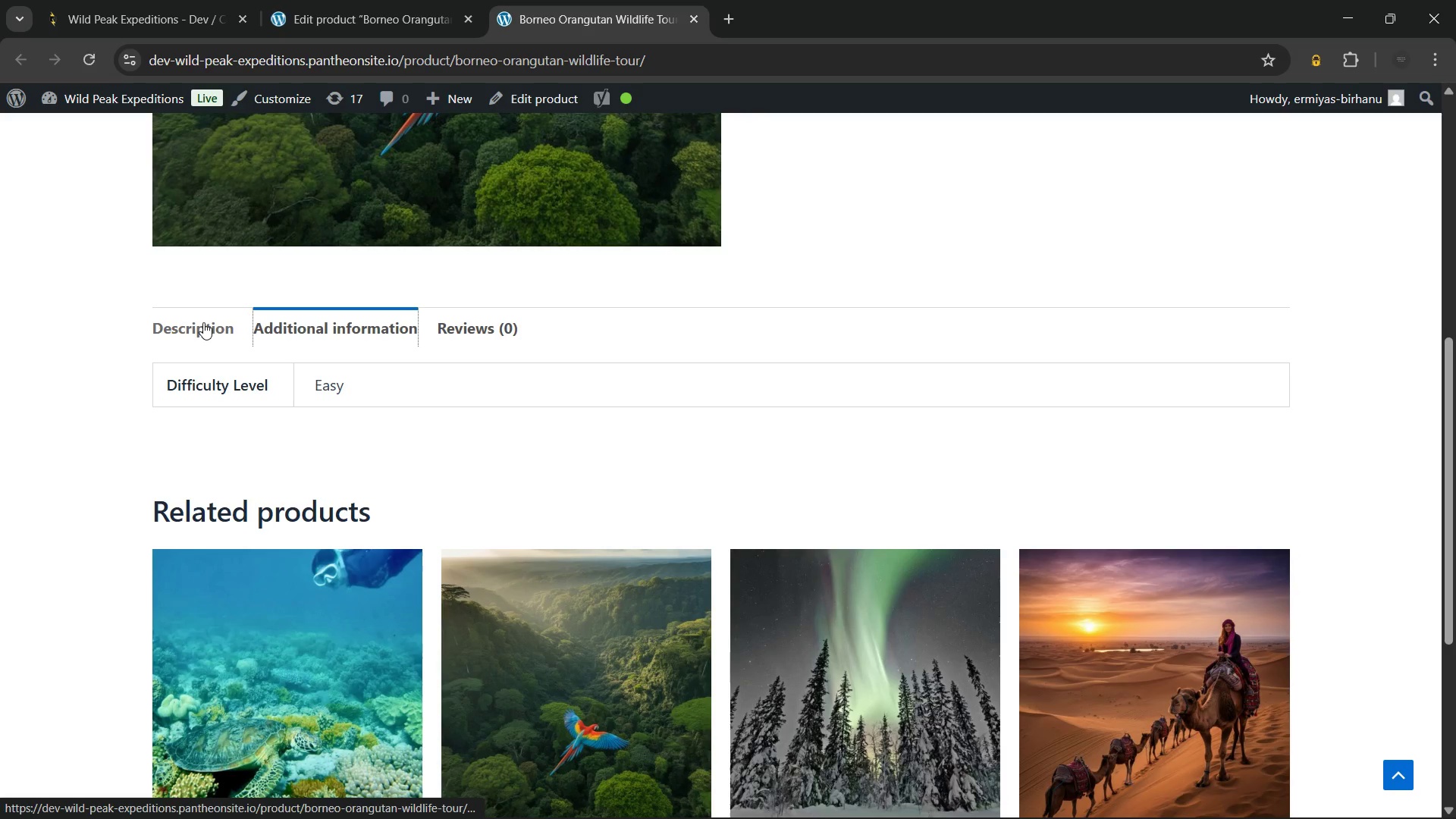 
left_click([203, 322])
 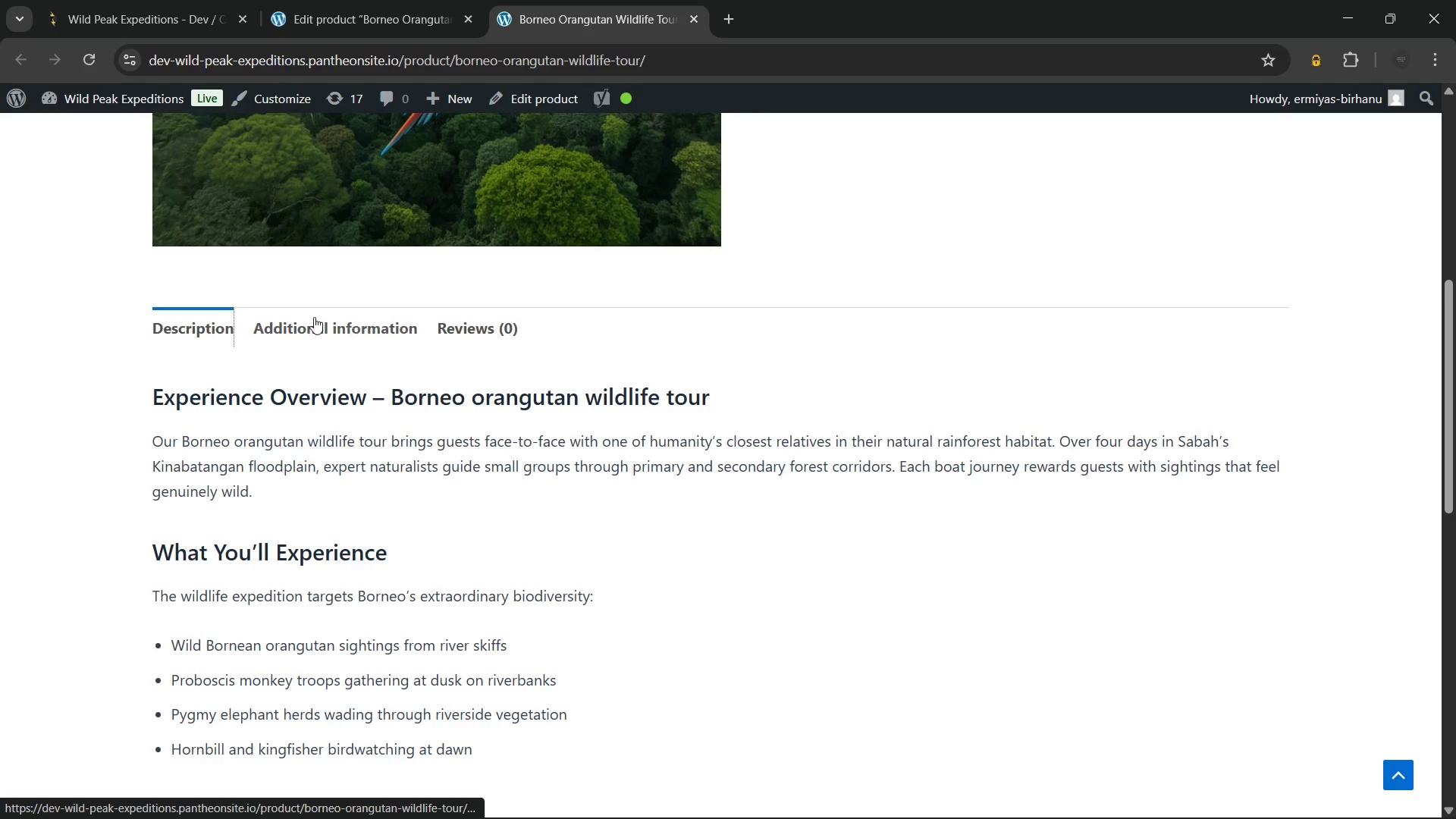 
left_click([314, 317])
 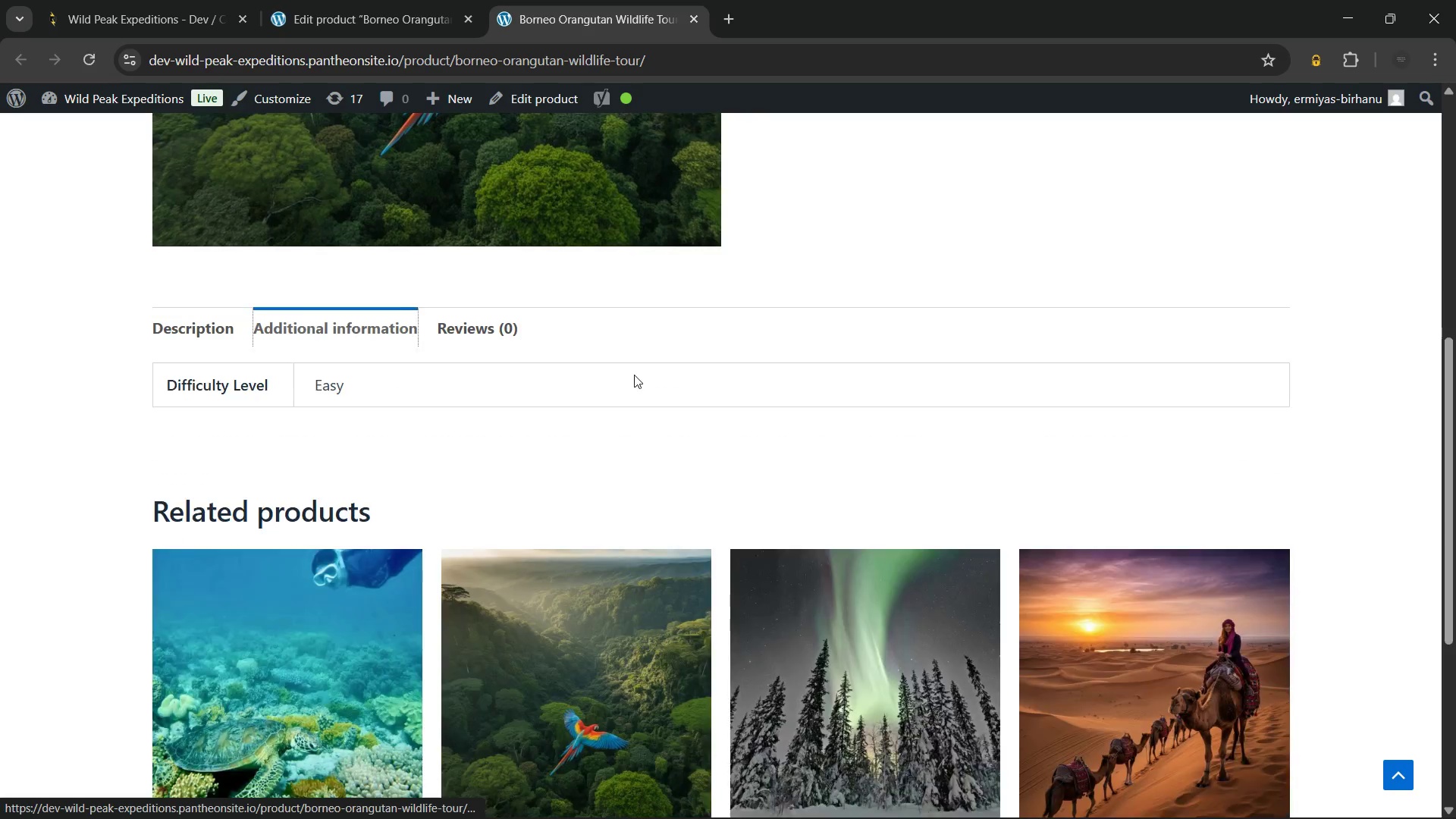 
scroll: coordinate [634, 375], scroll_direction: down, amount: 4.0
 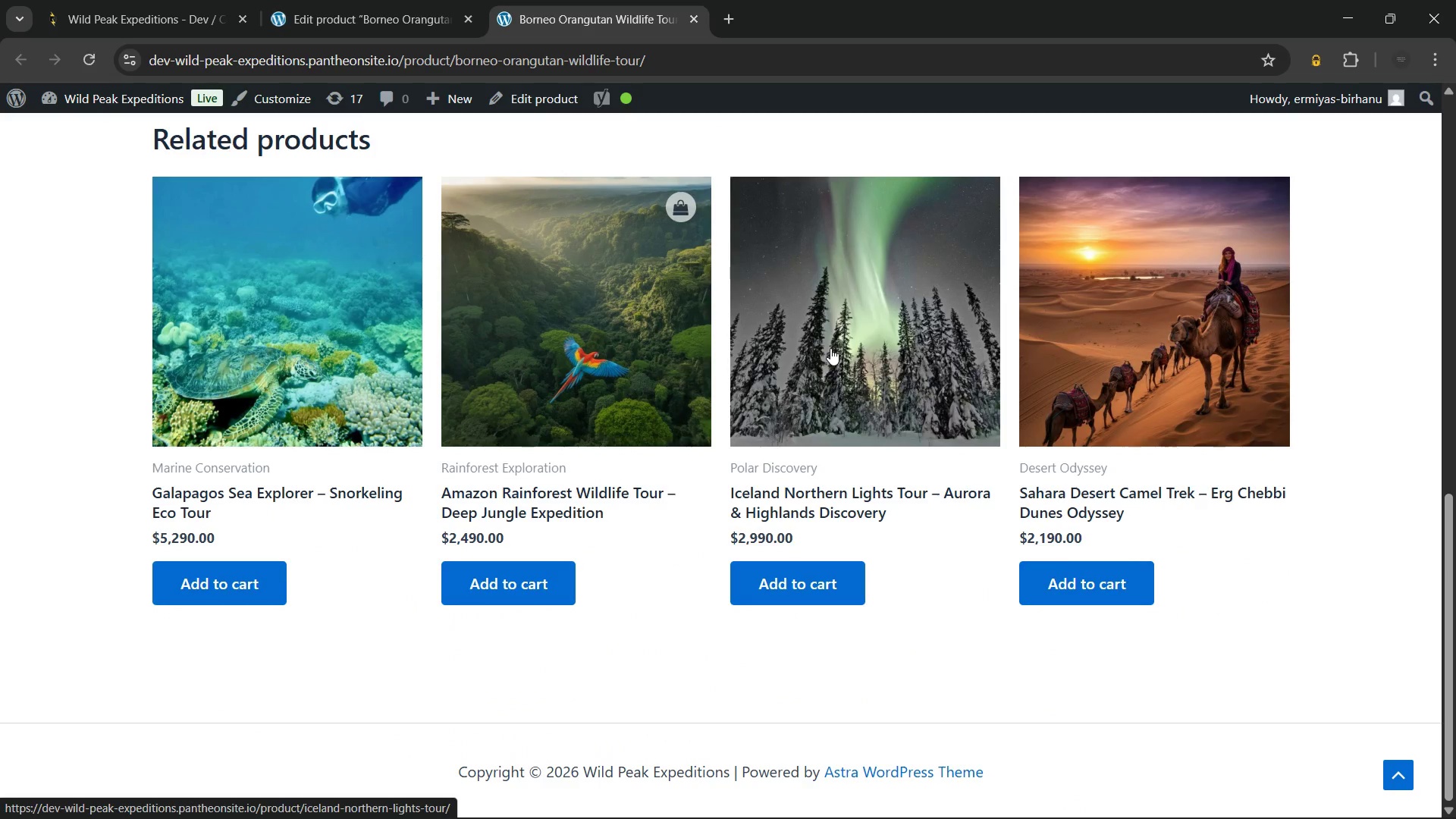 
scroll: coordinate [864, 347], scroll_direction: up, amount: 2.0
 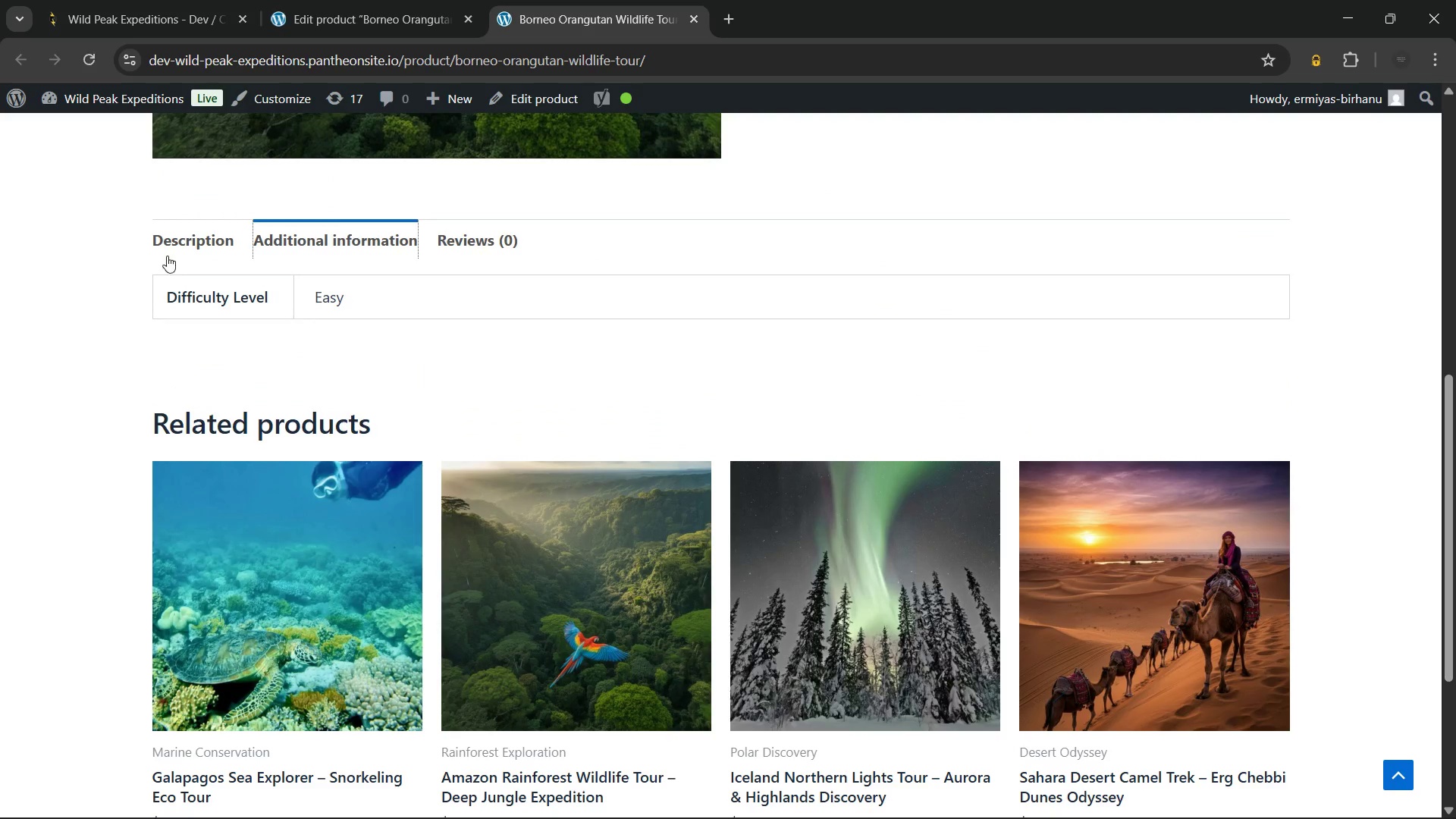 
left_click([177, 249])
 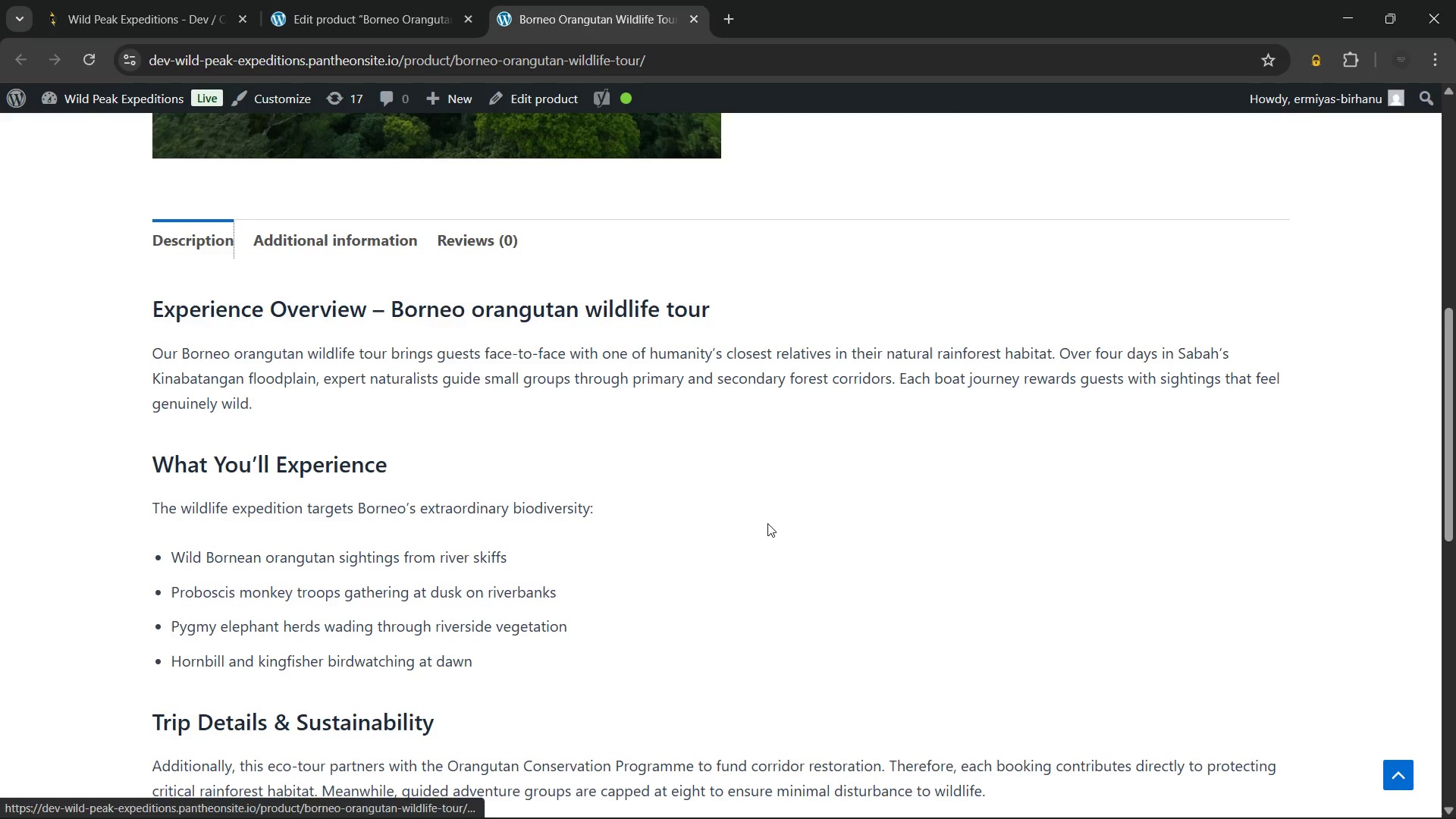 
scroll: coordinate [767, 523], scroll_direction: down, amount: 2.0
 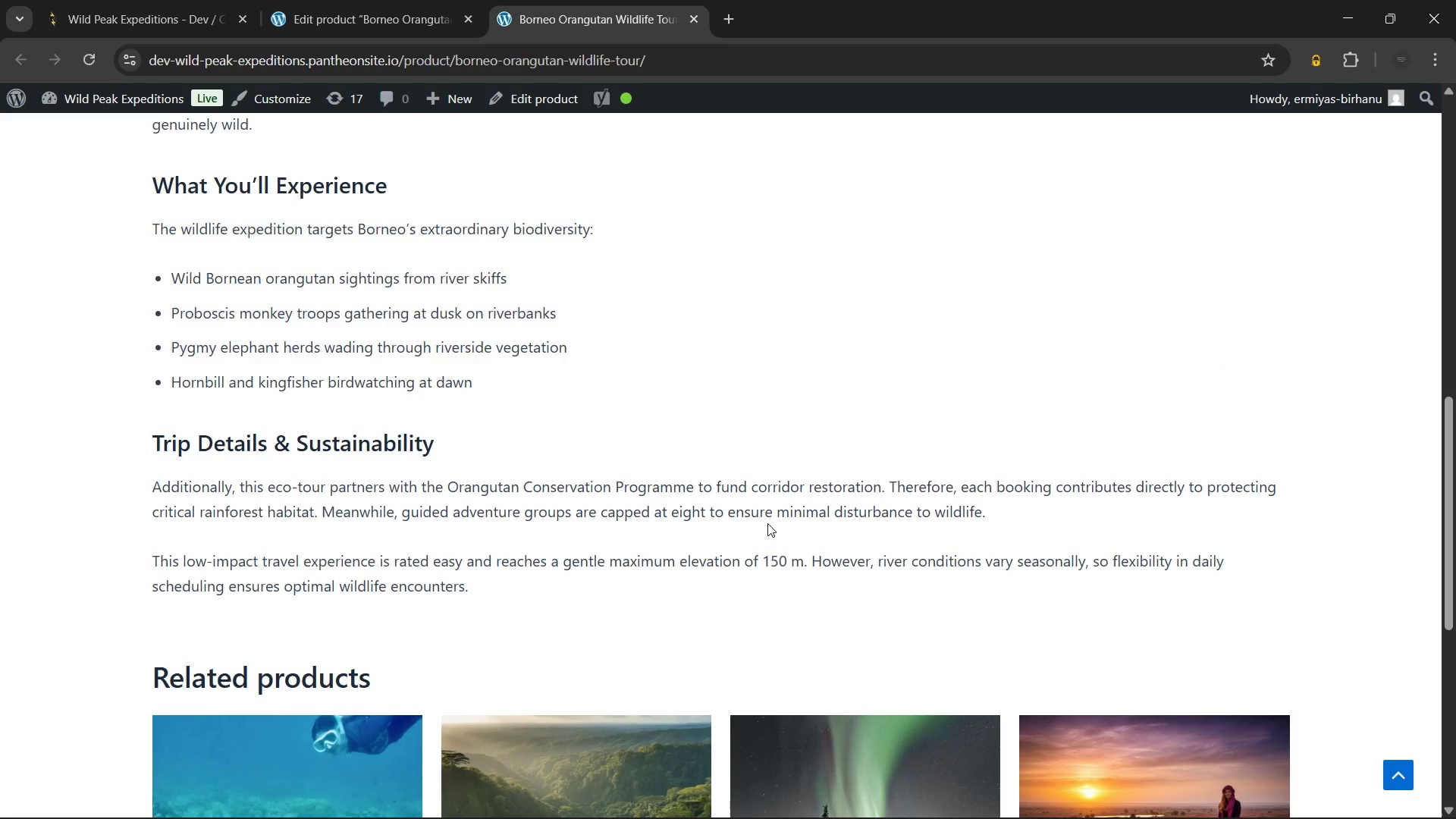 
scroll: coordinate [767, 523], scroll_direction: none, amount: 0.0
 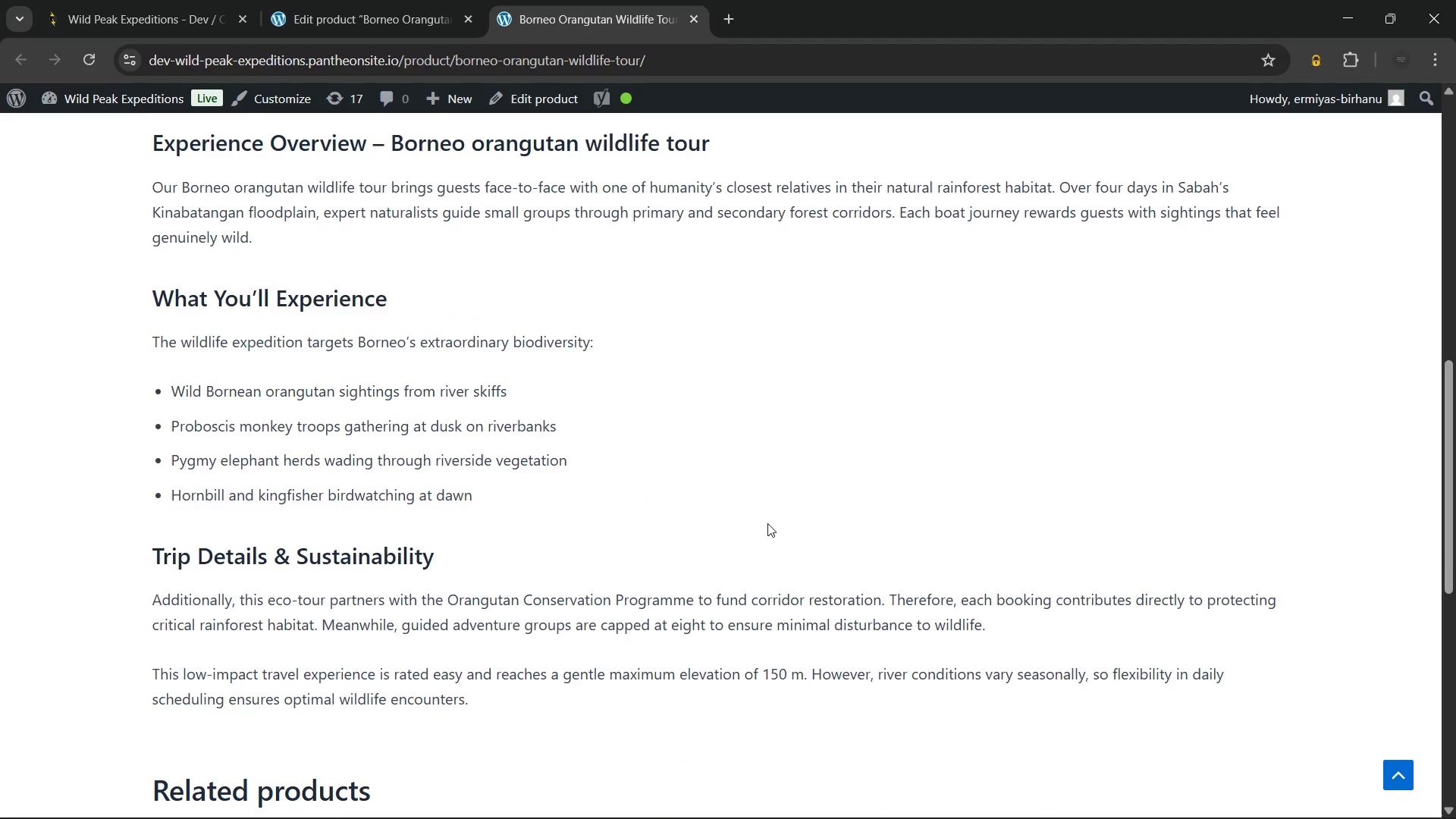 
scroll: coordinate [767, 523], scroll_direction: up, amount: 1.0
 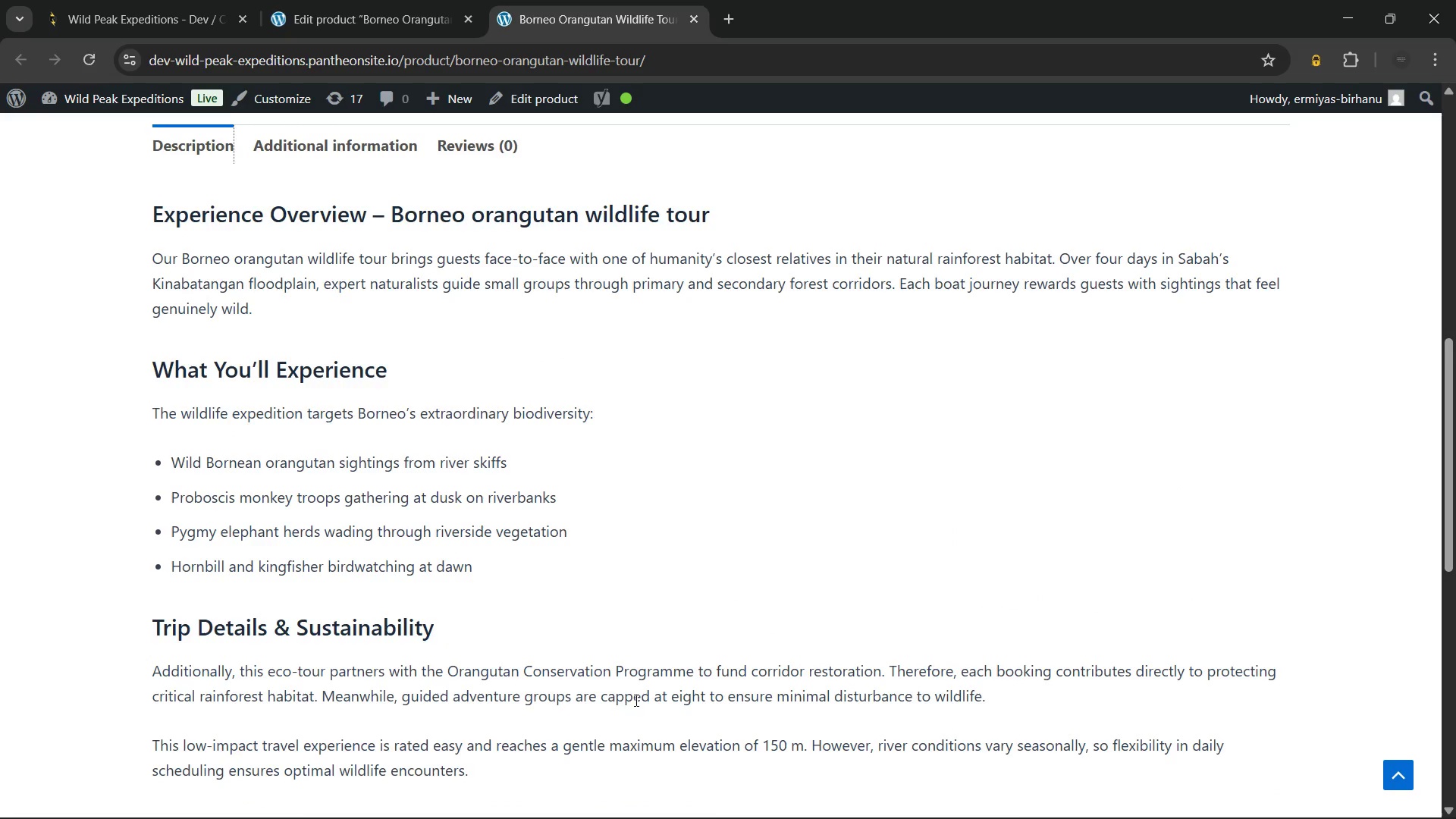 
scroll: coordinate [629, 699], scroll_direction: down, amount: 1.0
 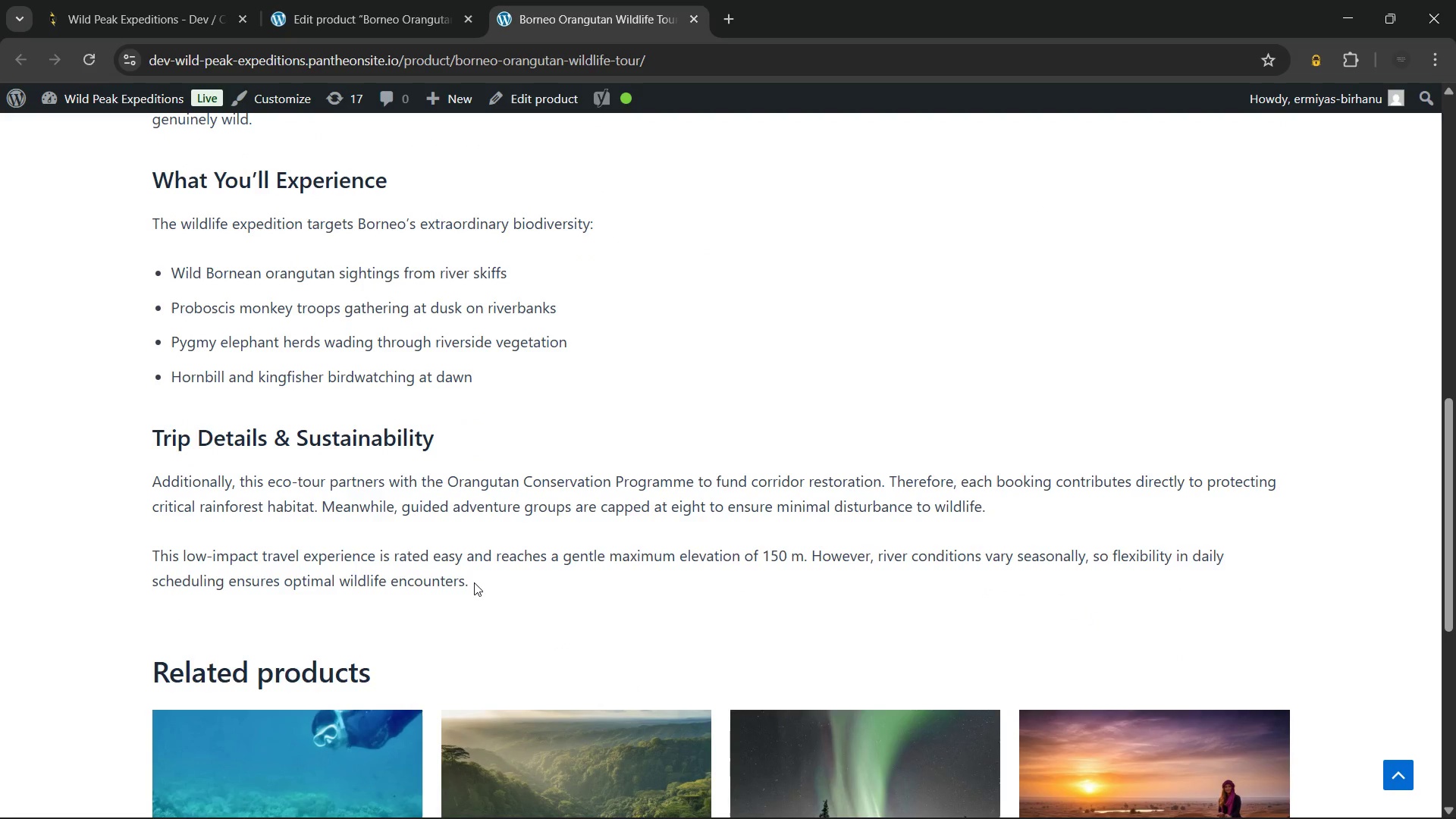 
left_click_drag(start_coordinate=[474, 582], to_coordinate=[88, 435])
 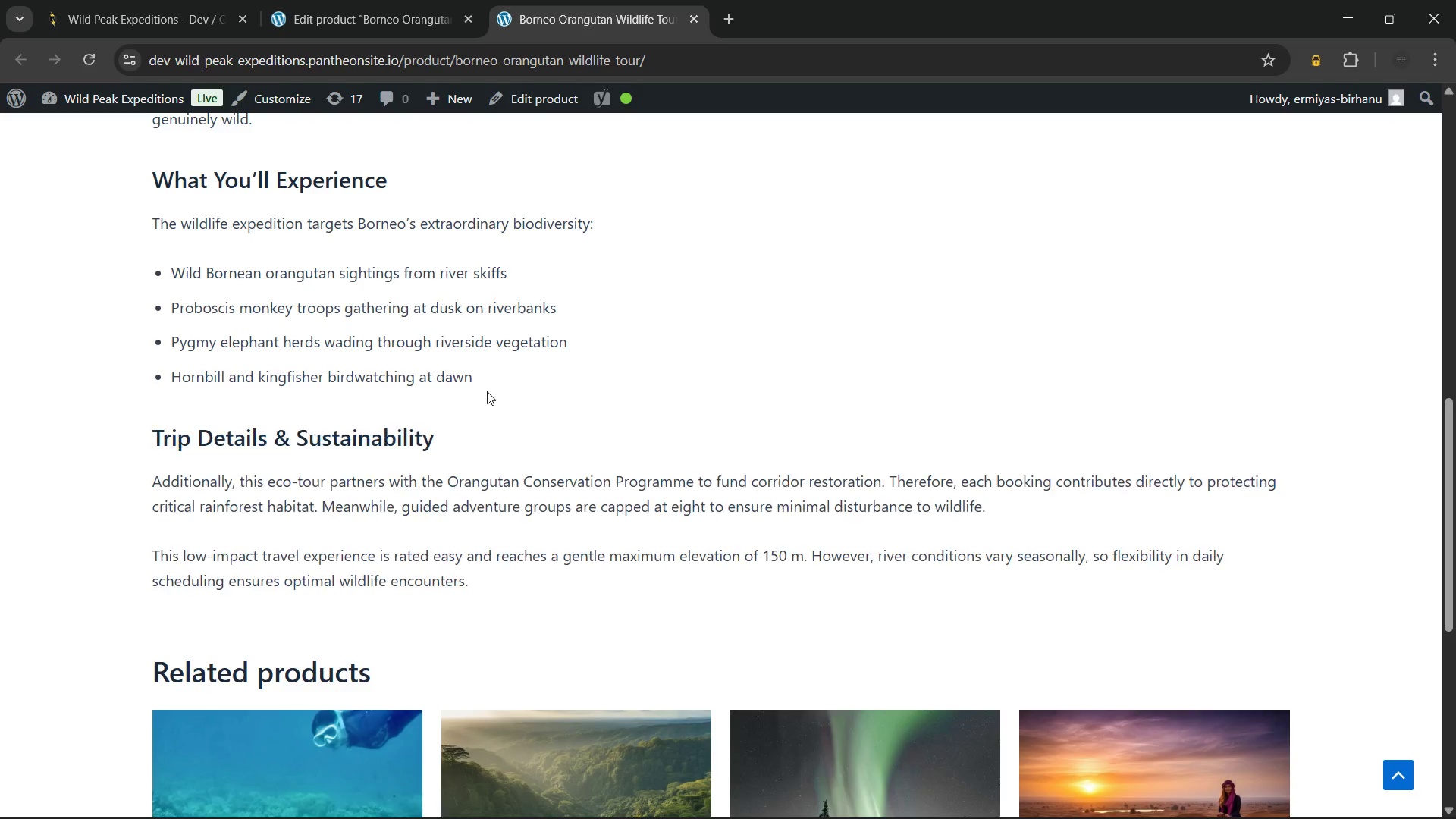 
left_click([487, 391])
 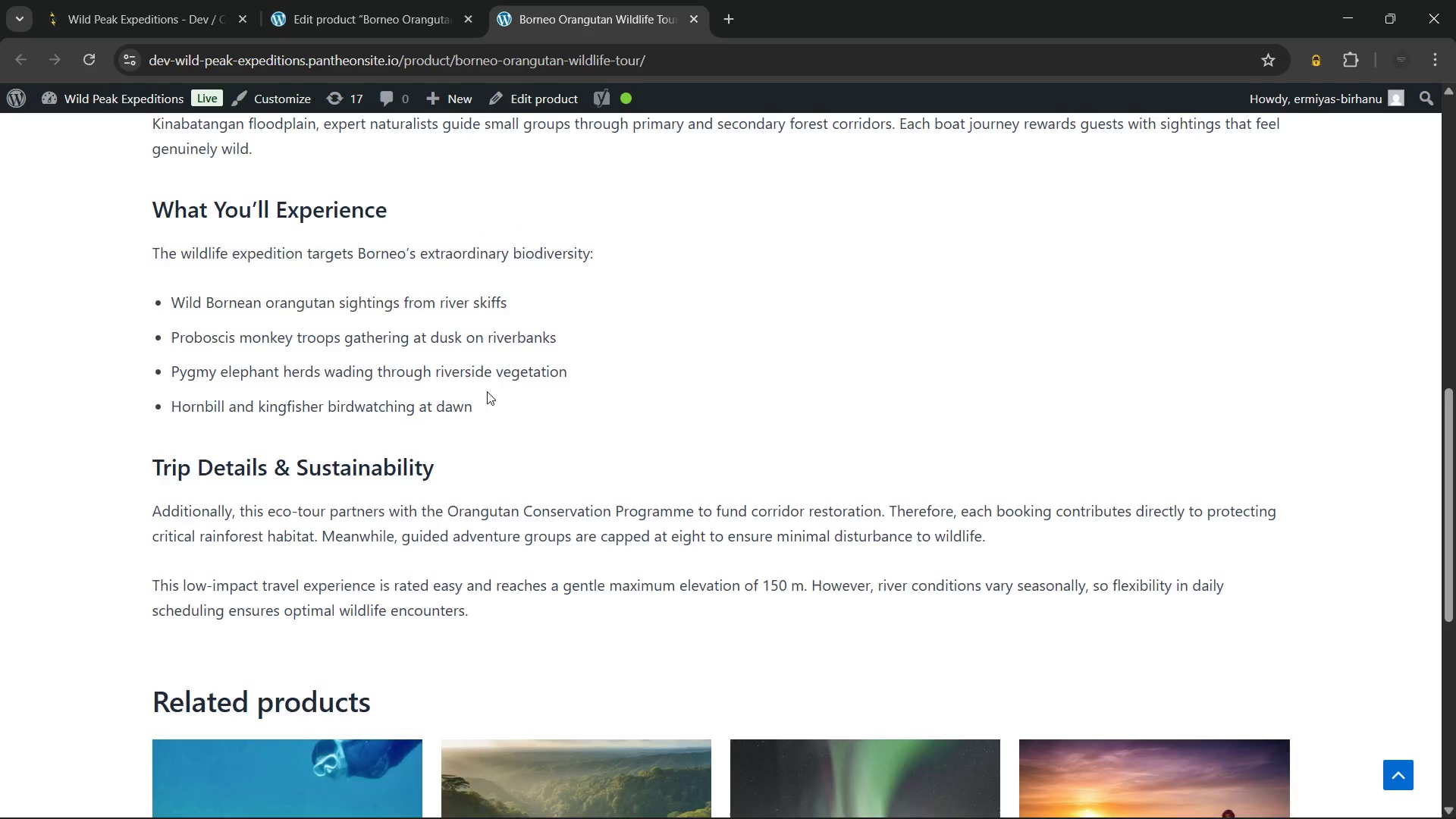 
scroll: coordinate [487, 391], scroll_direction: up, amount: 2.0
 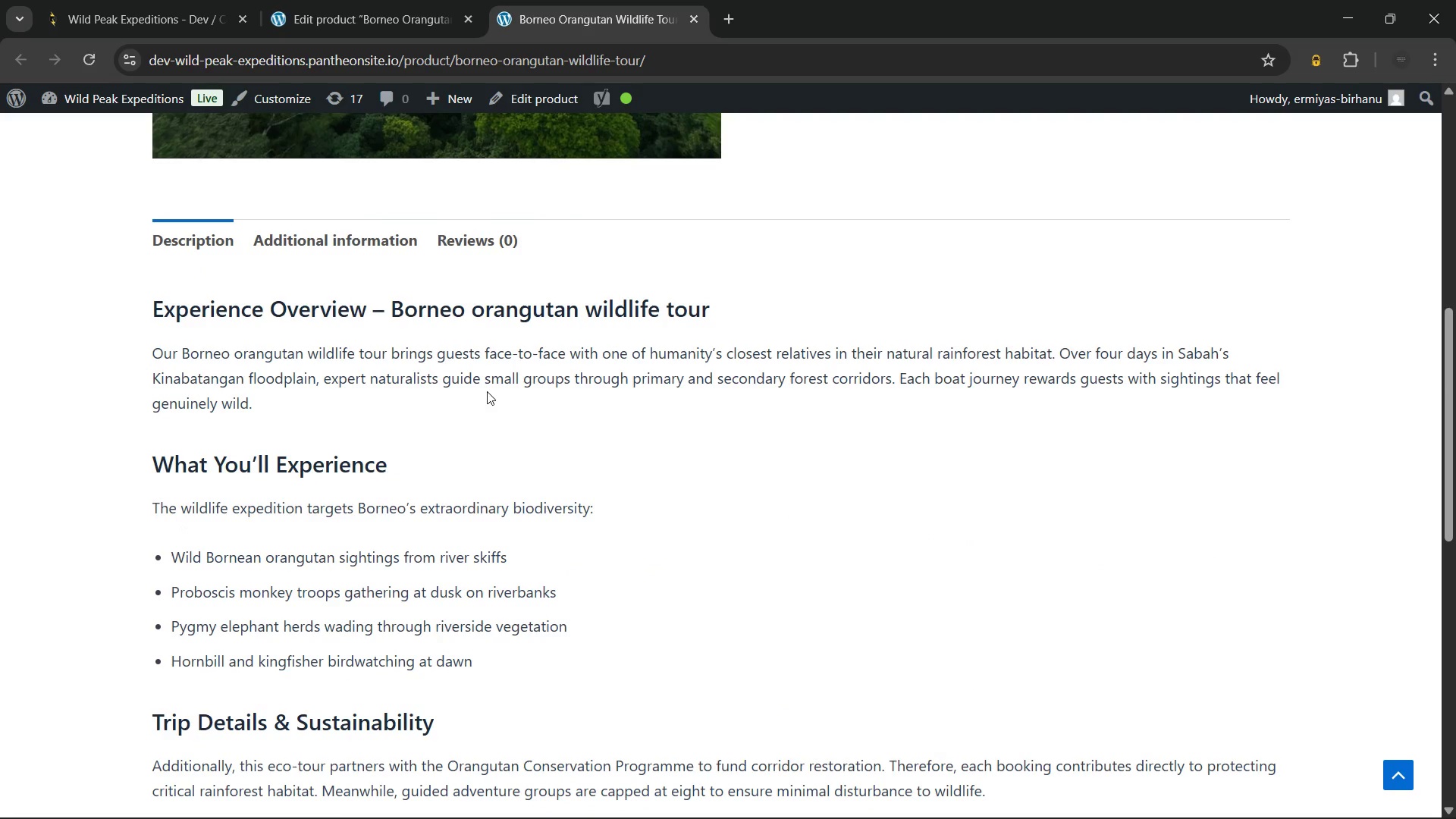 
left_click([389, 0])
 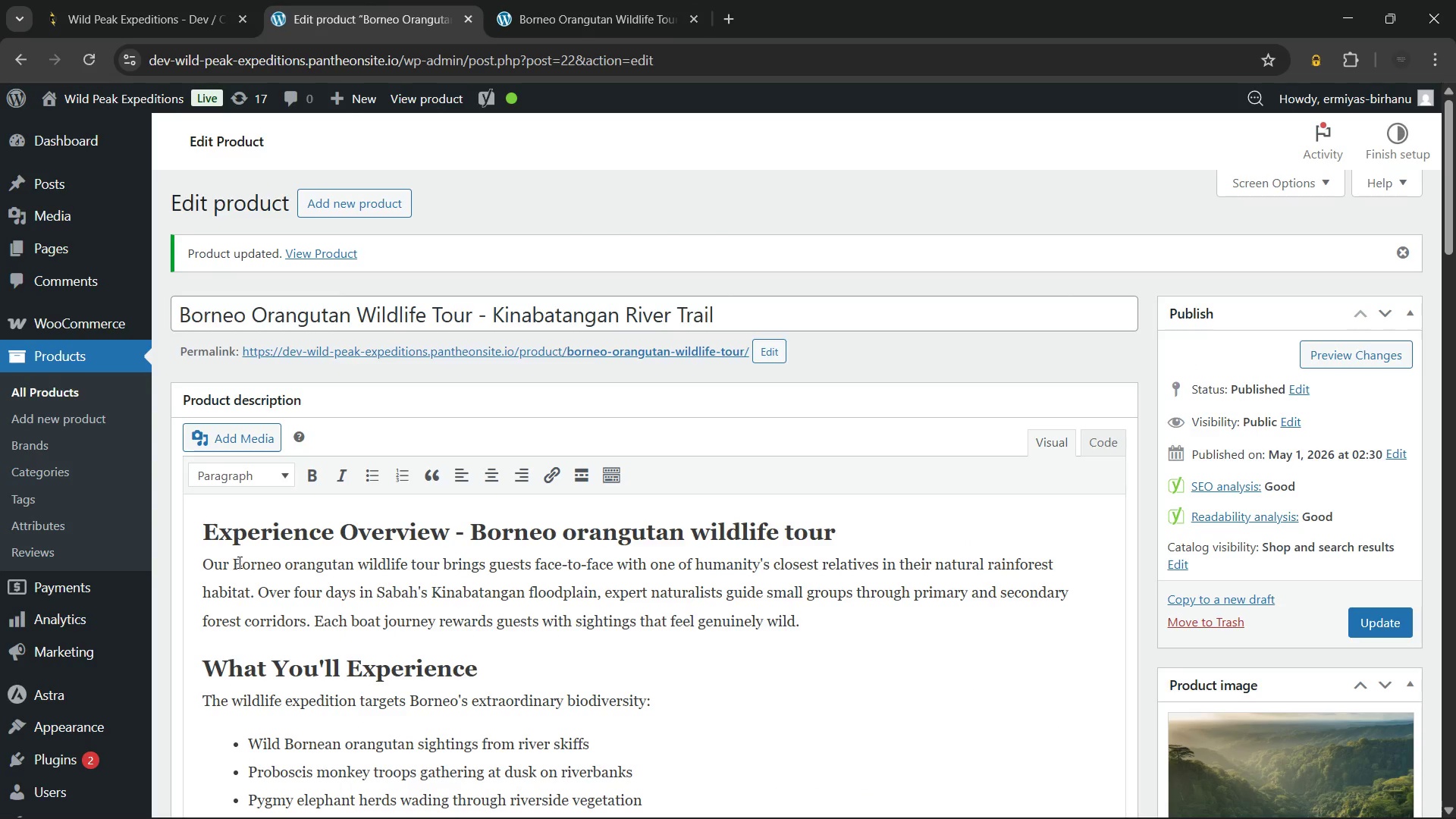 
left_click_drag(start_coordinate=[232, 563], to_coordinate=[440, 562])
 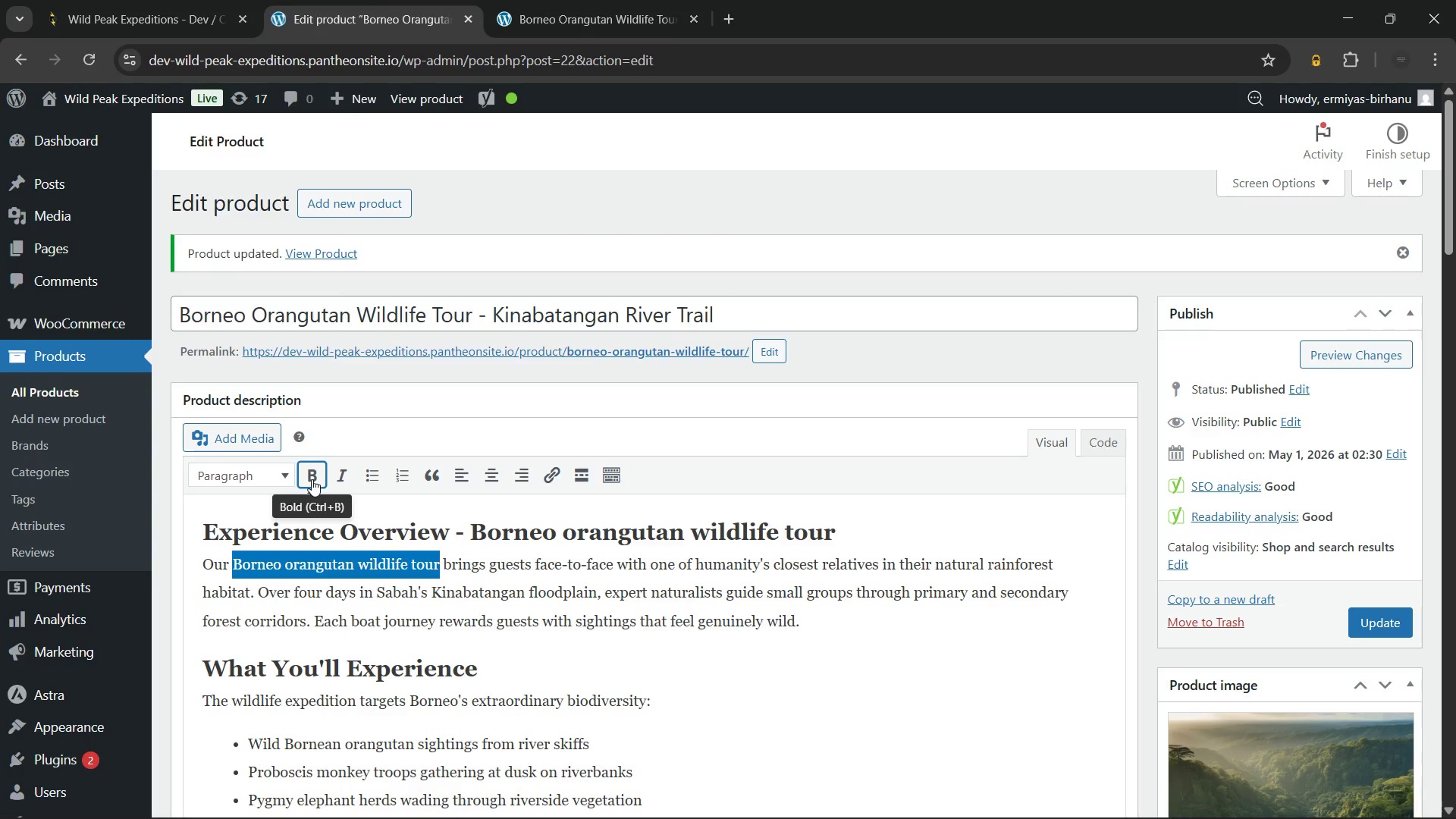 
left_click([312, 479])
 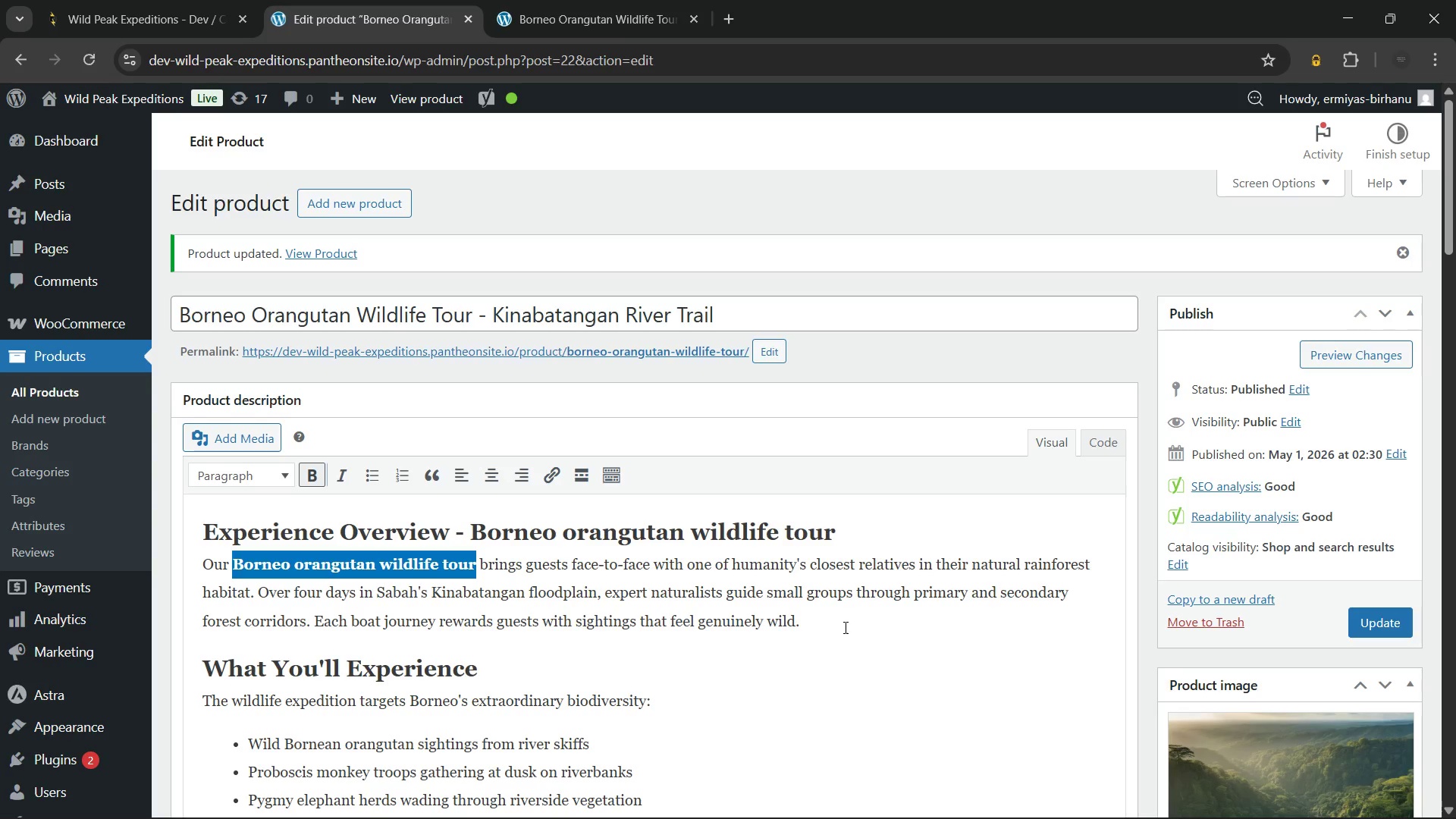 
left_click([846, 626])
 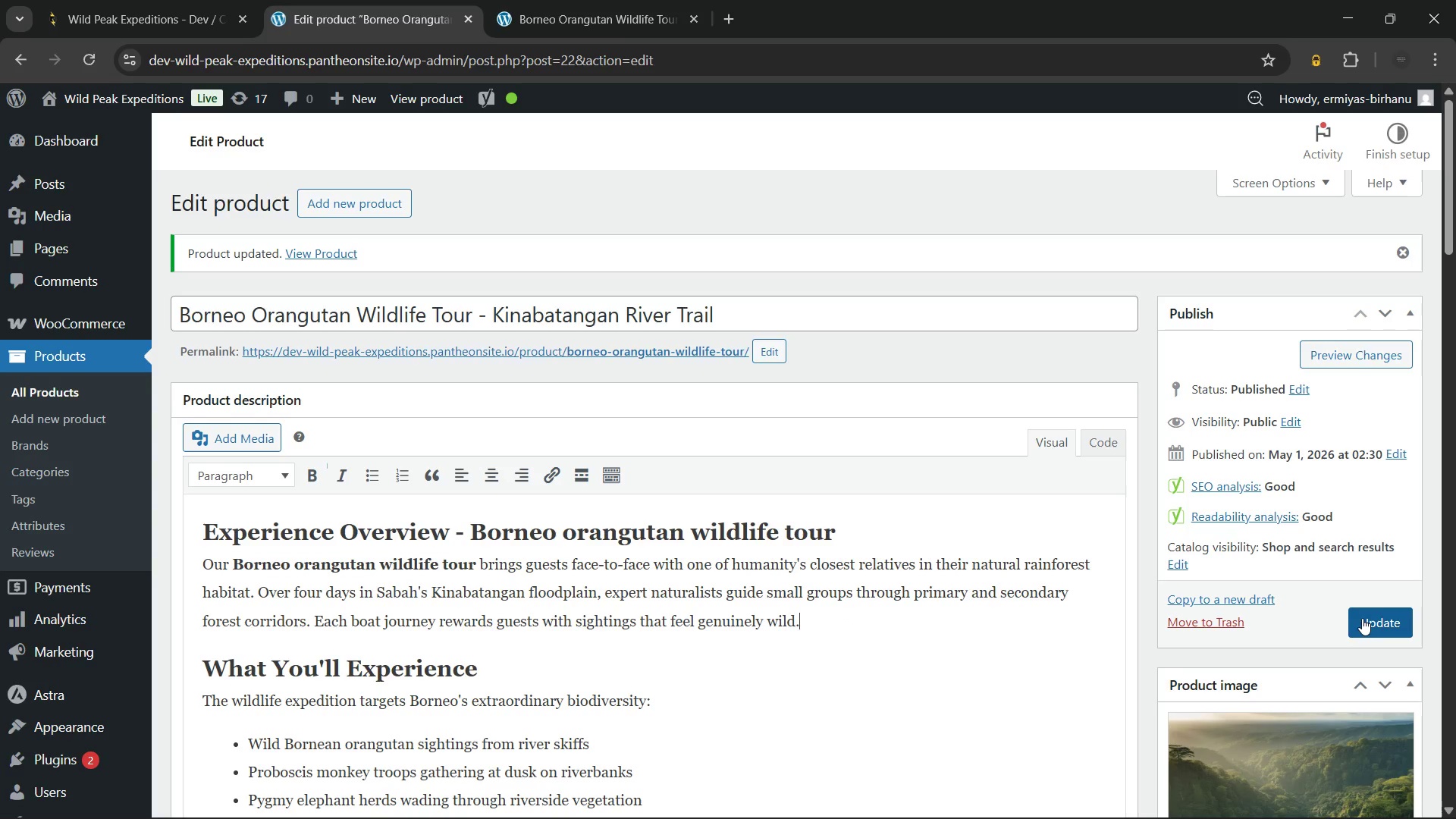 
left_click([1362, 618])
 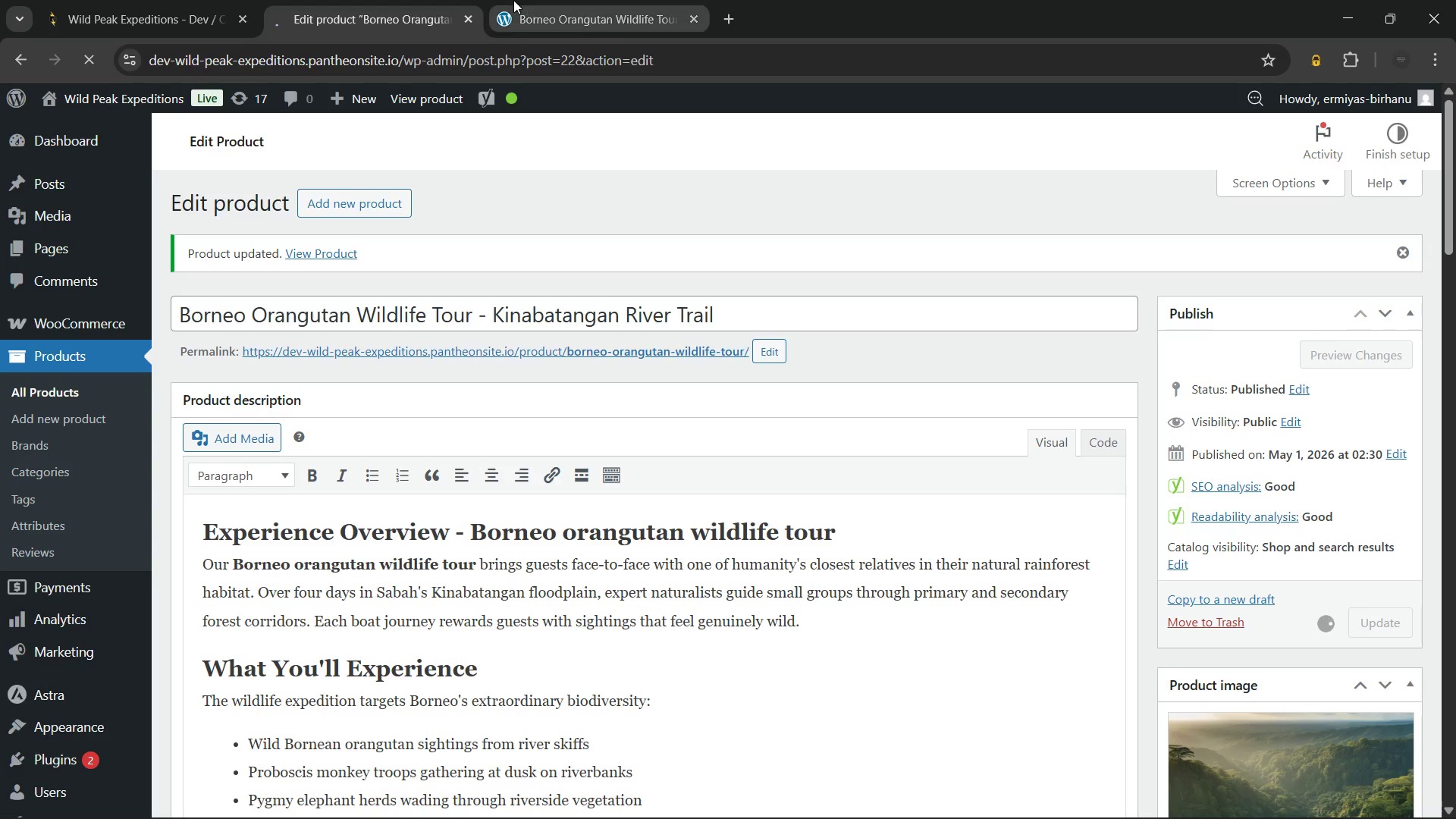 
left_click([570, 0])
 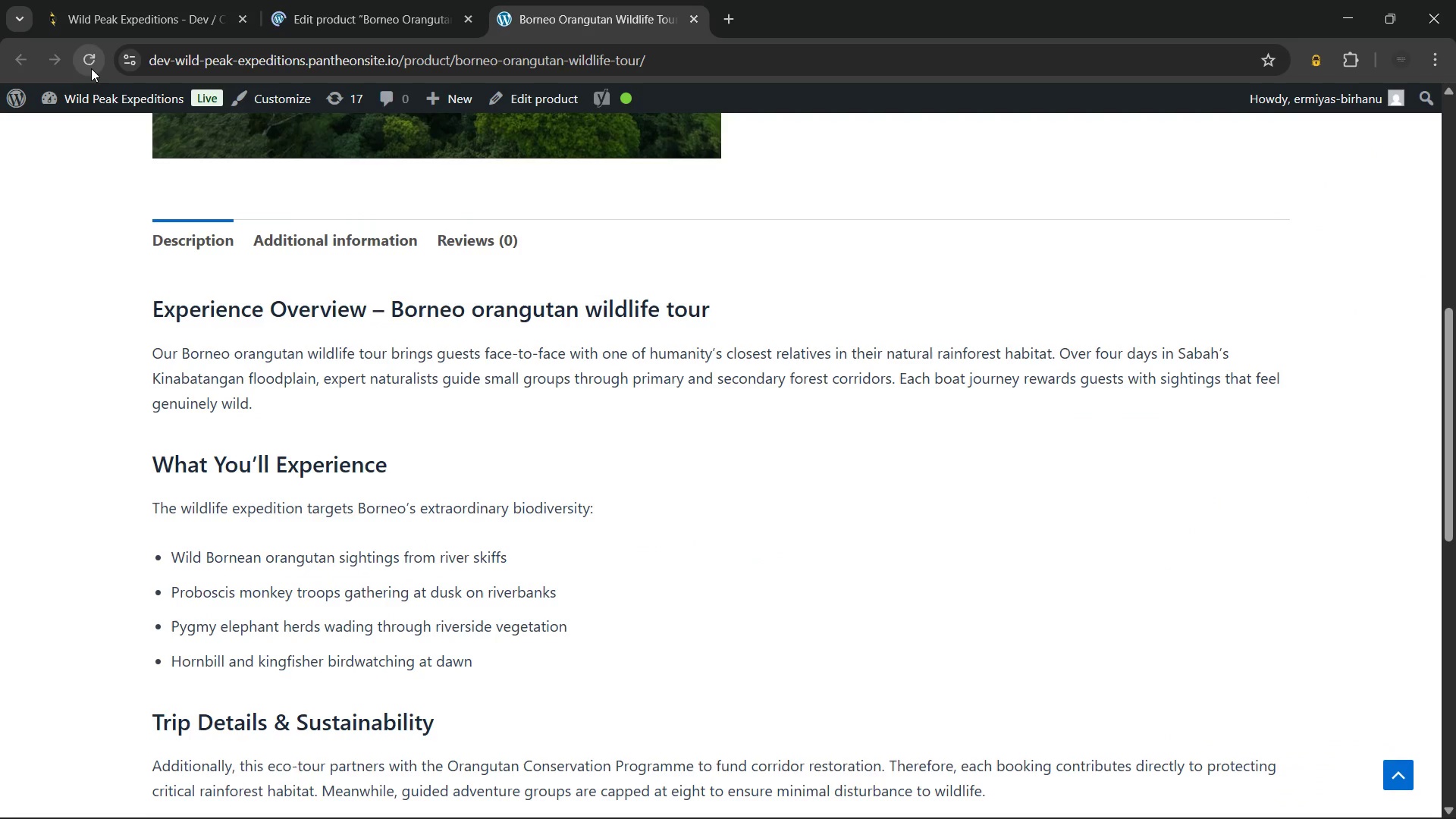 
left_click([91, 65])
 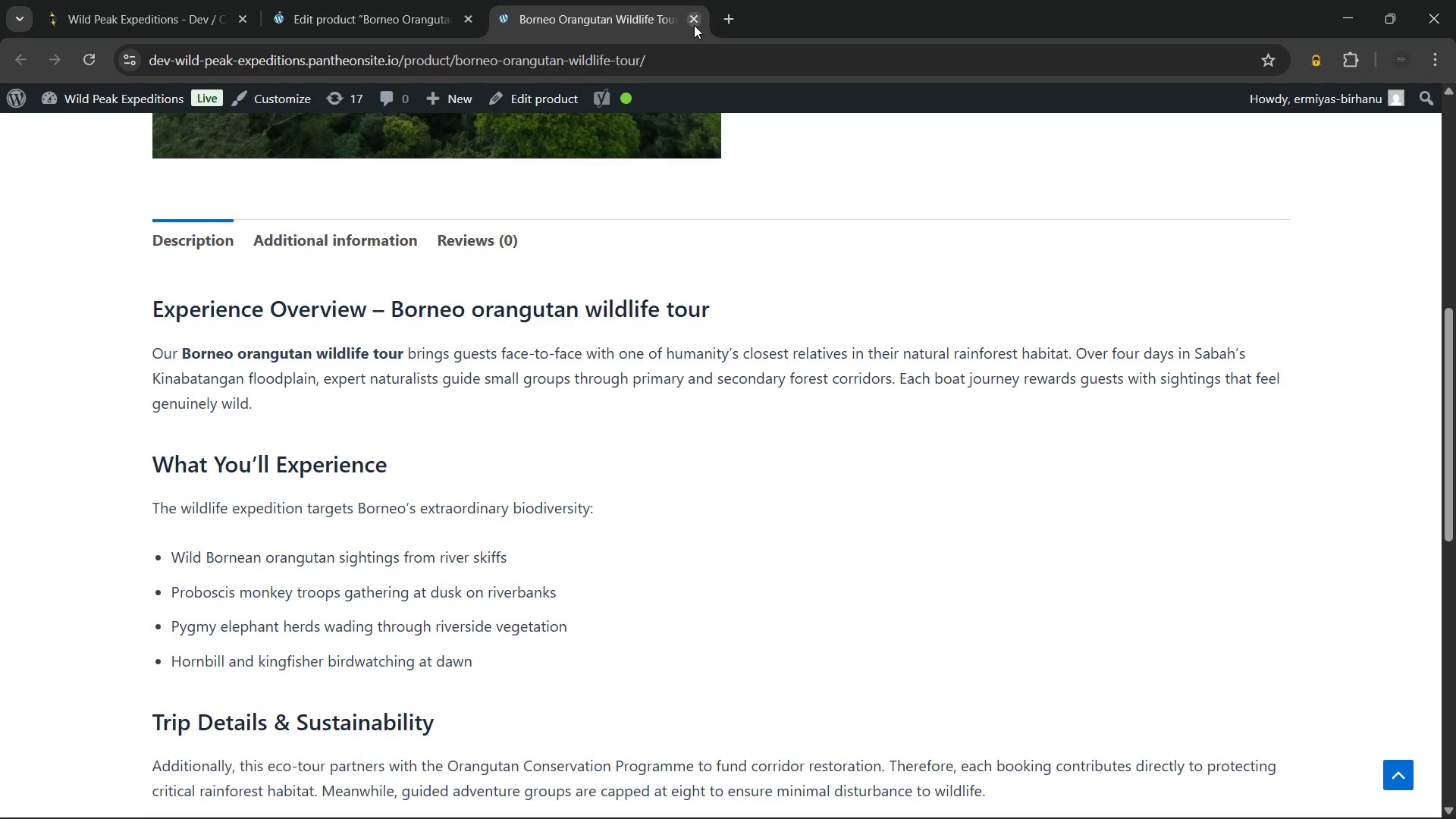 
left_click([693, 18])
 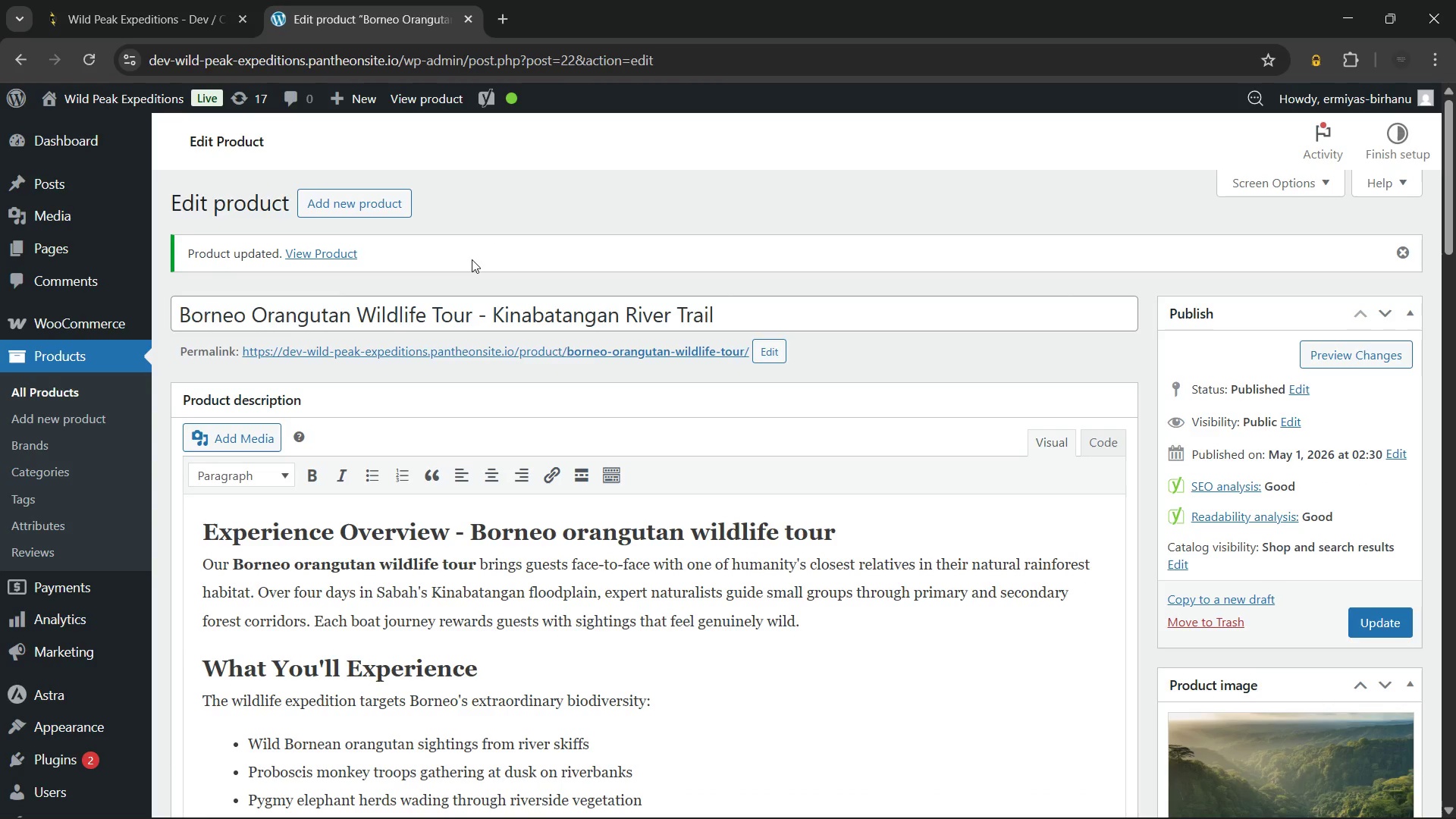 
wait(15.23)
 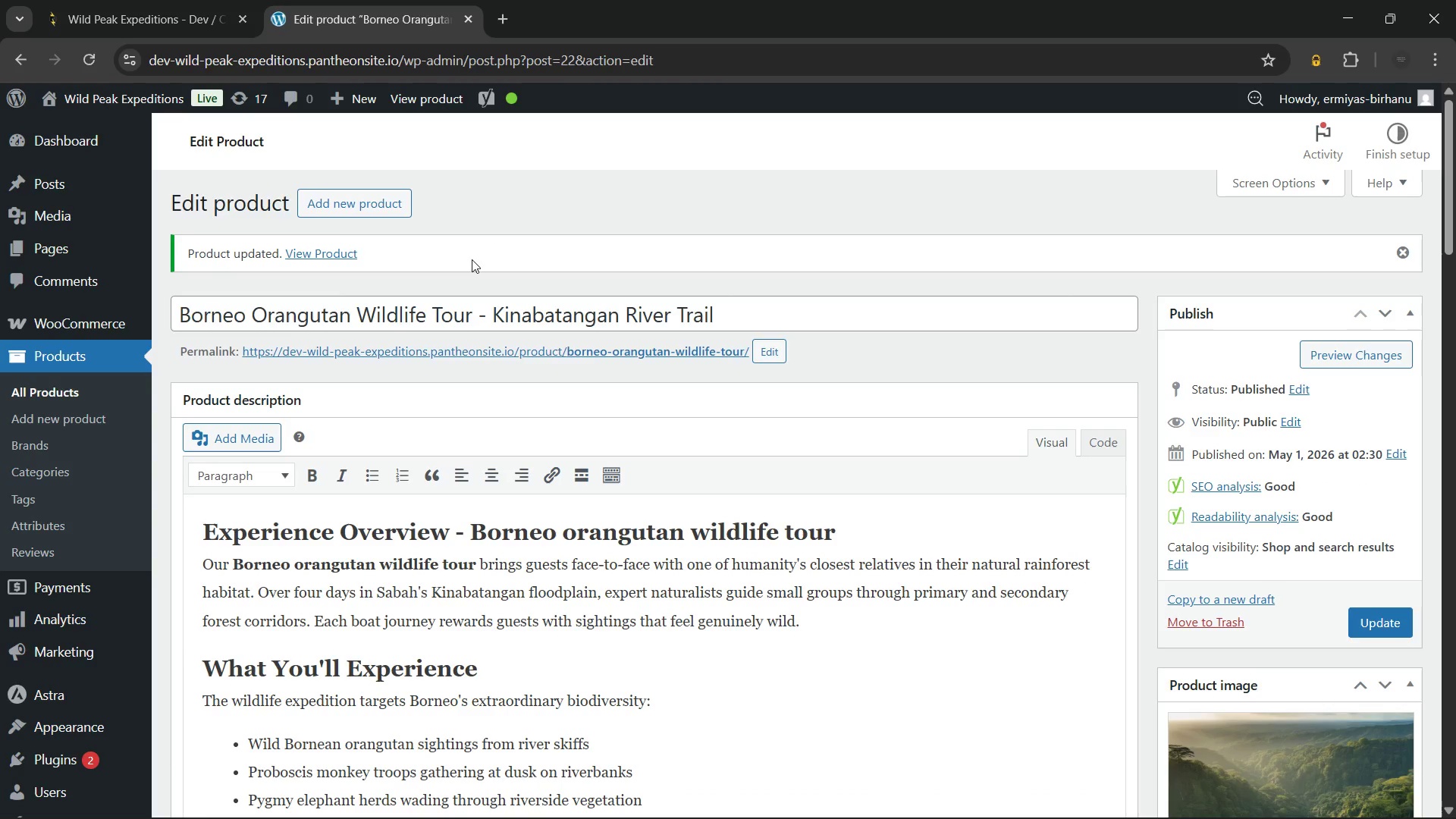 
scroll: coordinate [438, 643], scroll_direction: down, amount: 5.0
 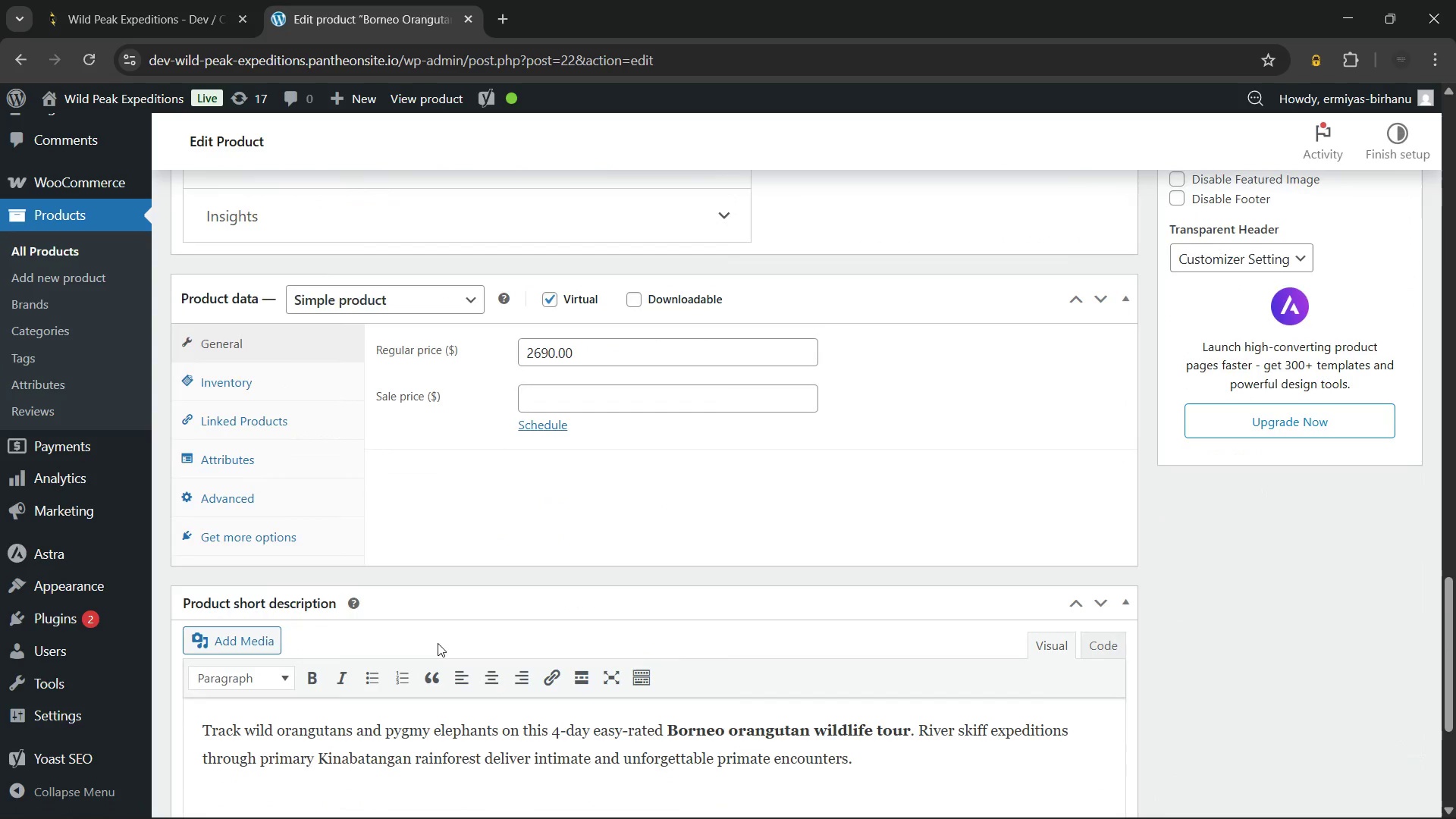 
scroll: coordinate [438, 643], scroll_direction: up, amount: 30.0
 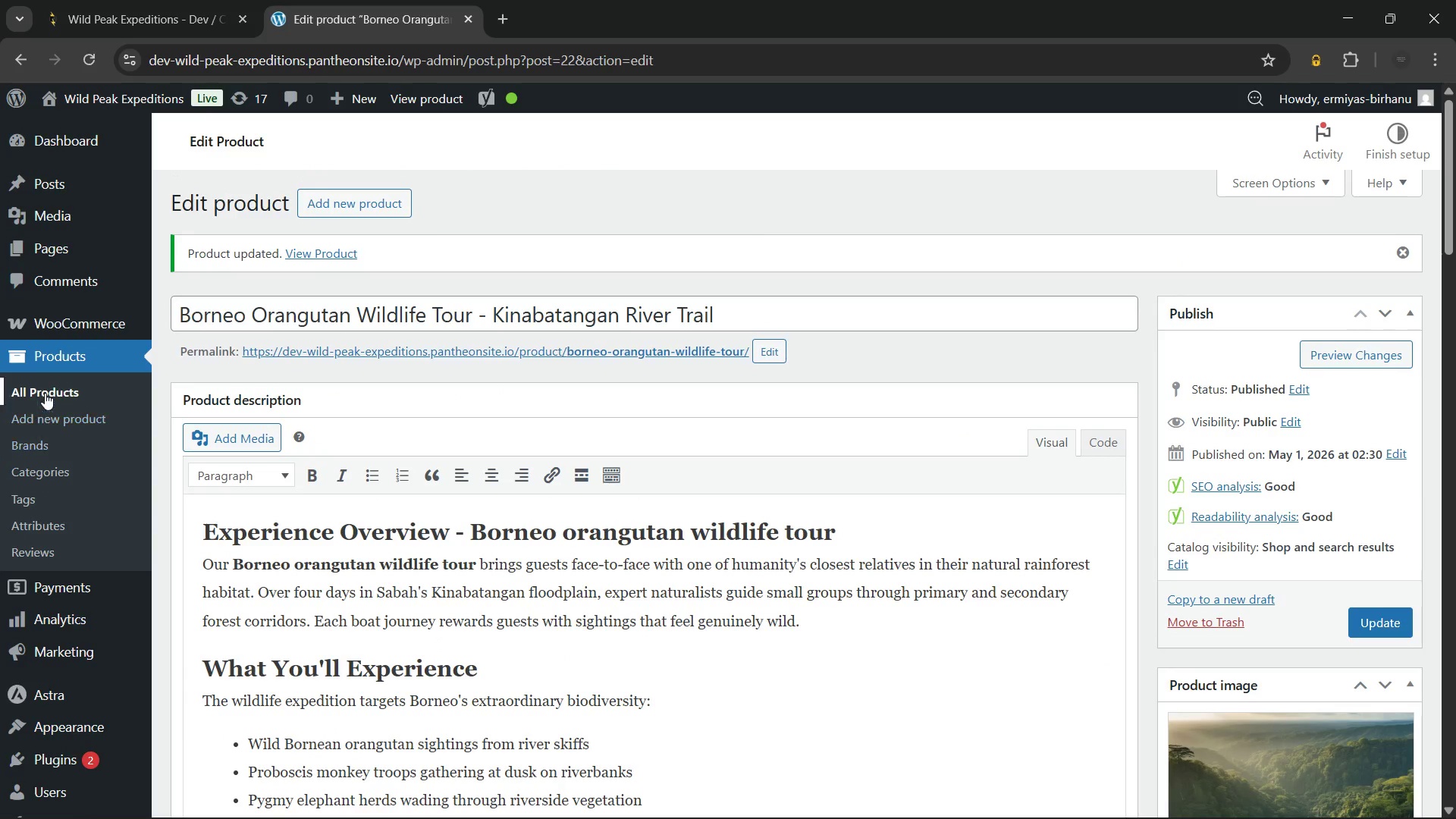 
left_click([45, 393])
 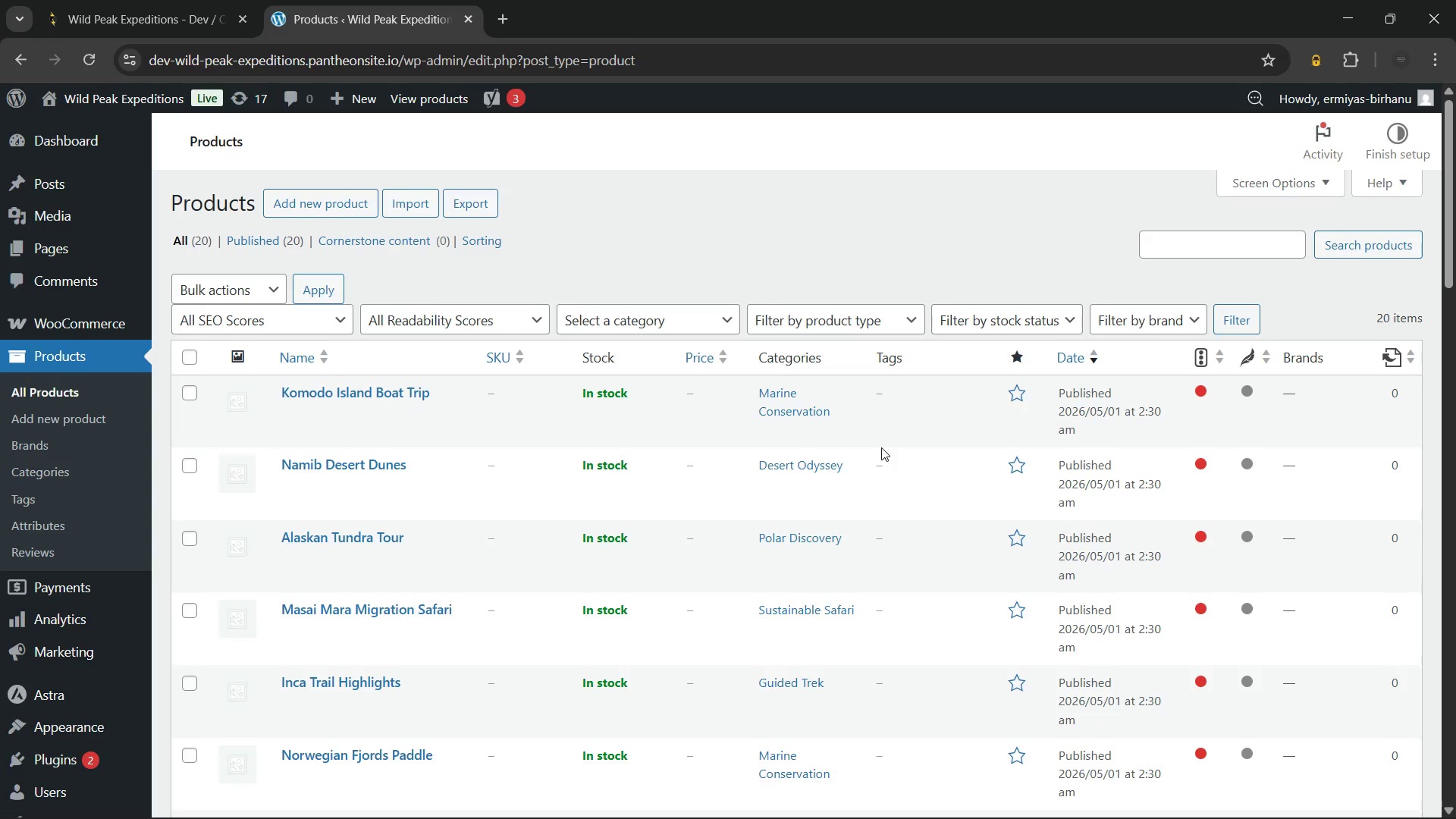 
wait(39.03)
 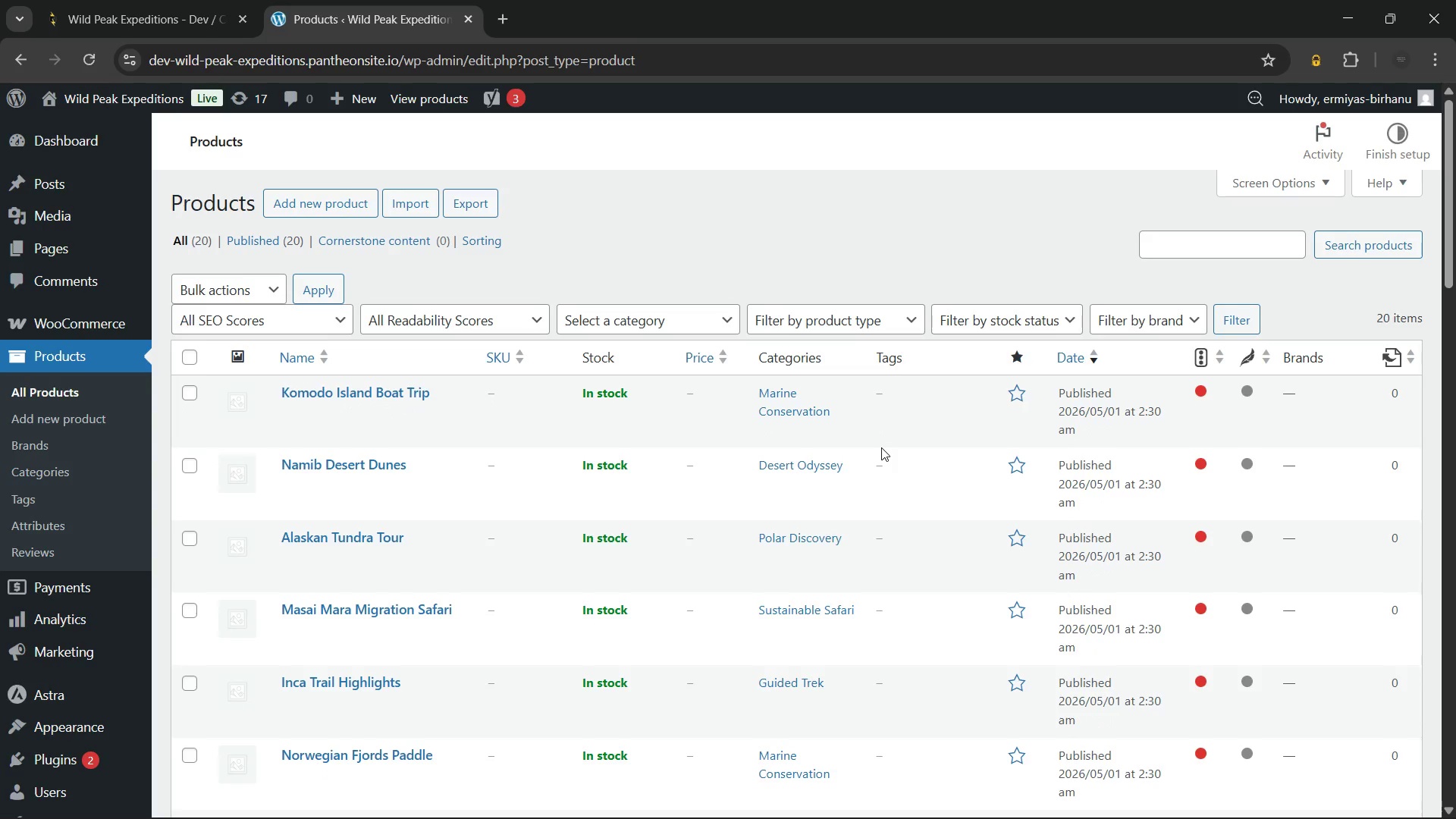 
scroll: coordinate [783, 506], scroll_direction: down, amount: 13.0
 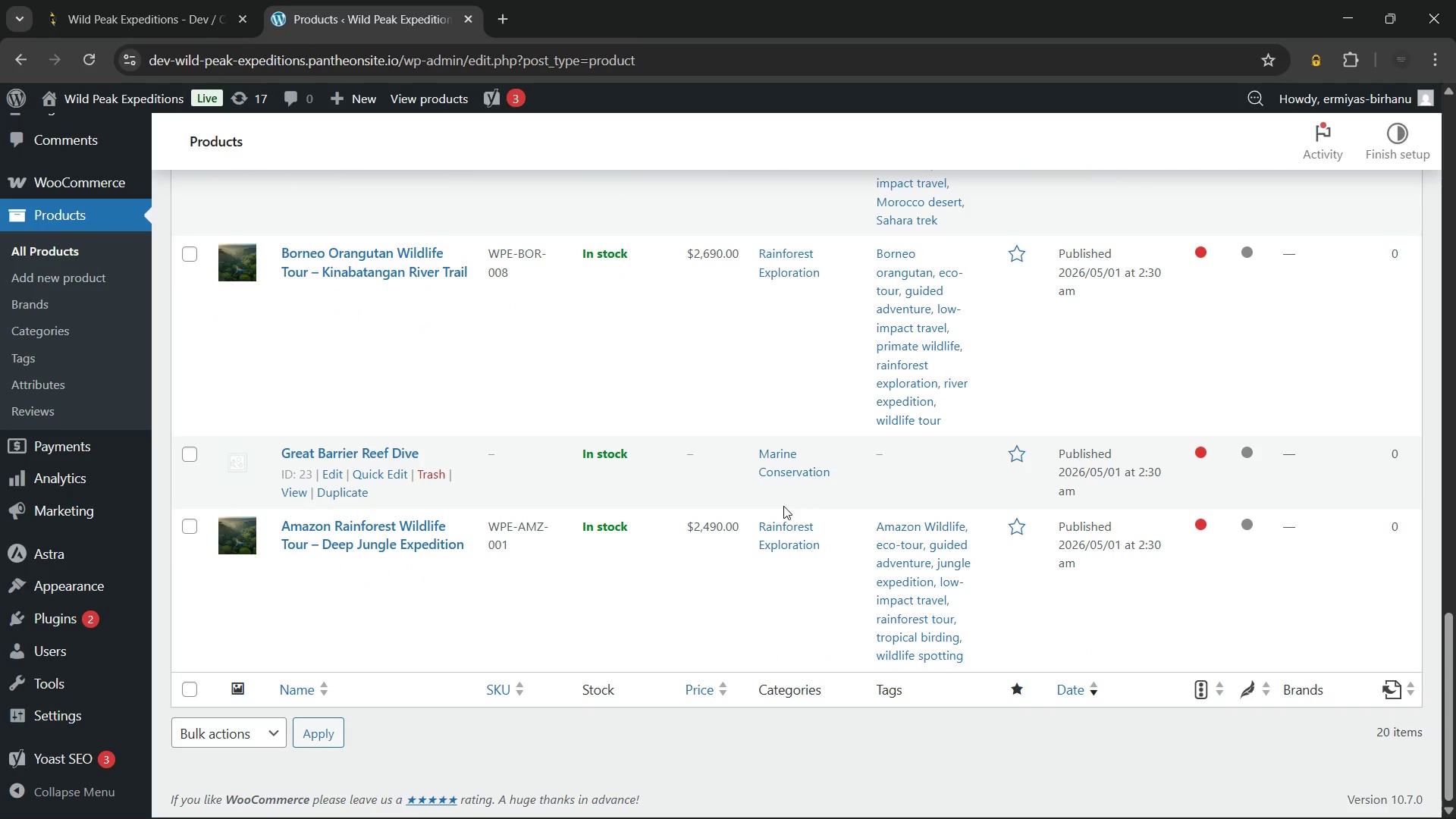 
mouse_move([988, 522])
 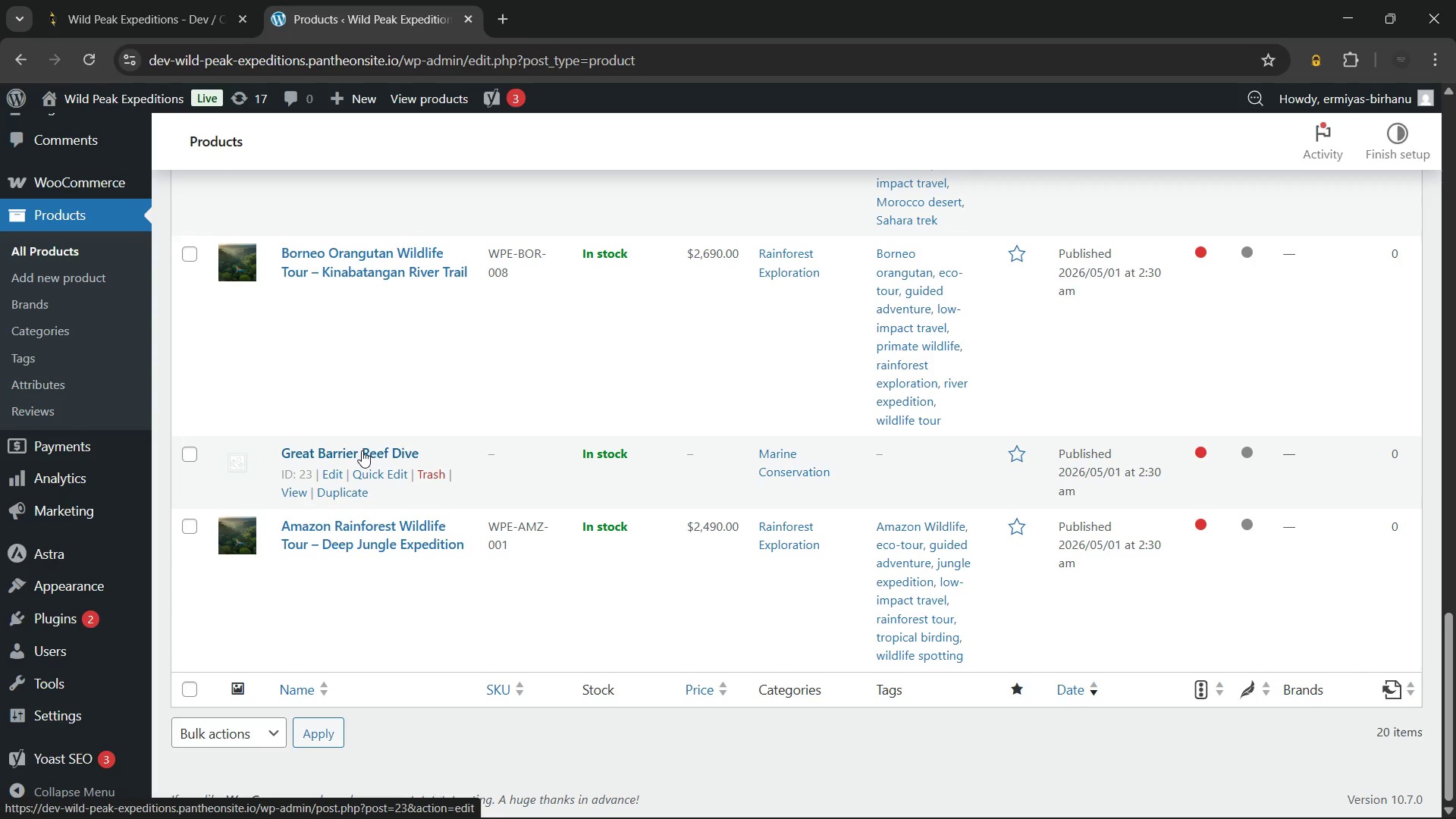 
left_click([362, 450])
 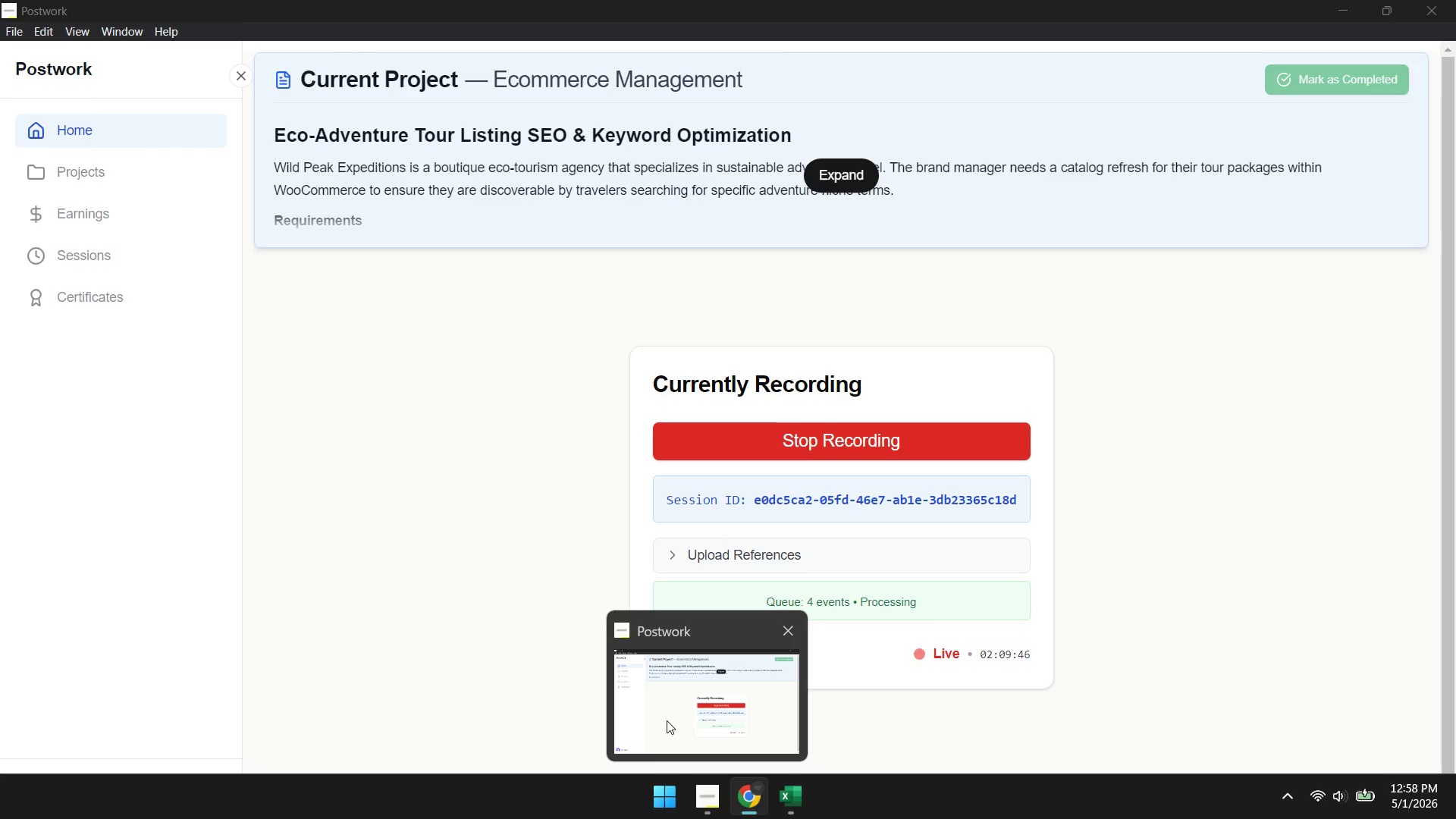 
wait(14.62)
 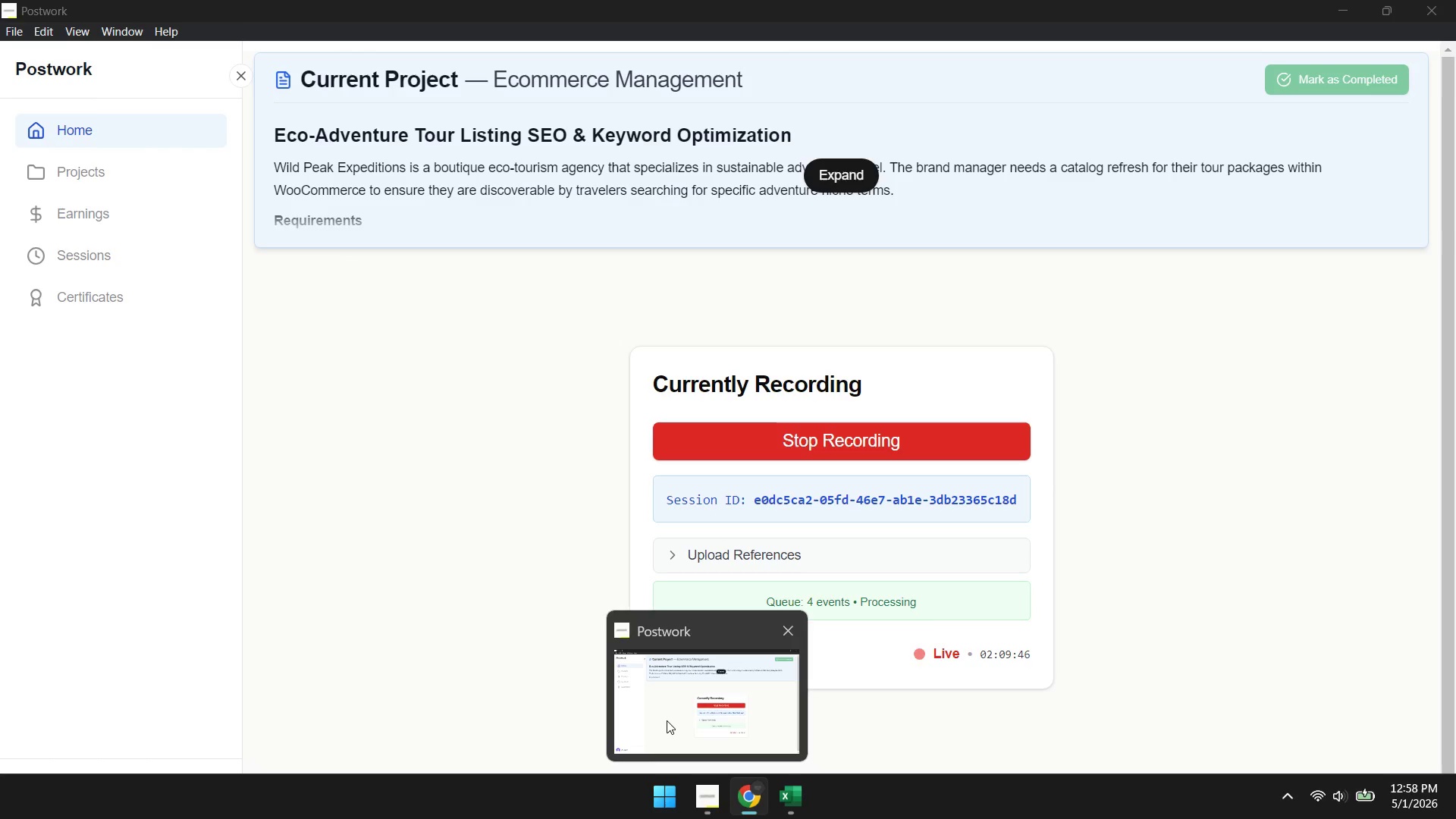 
left_click([798, 479])
 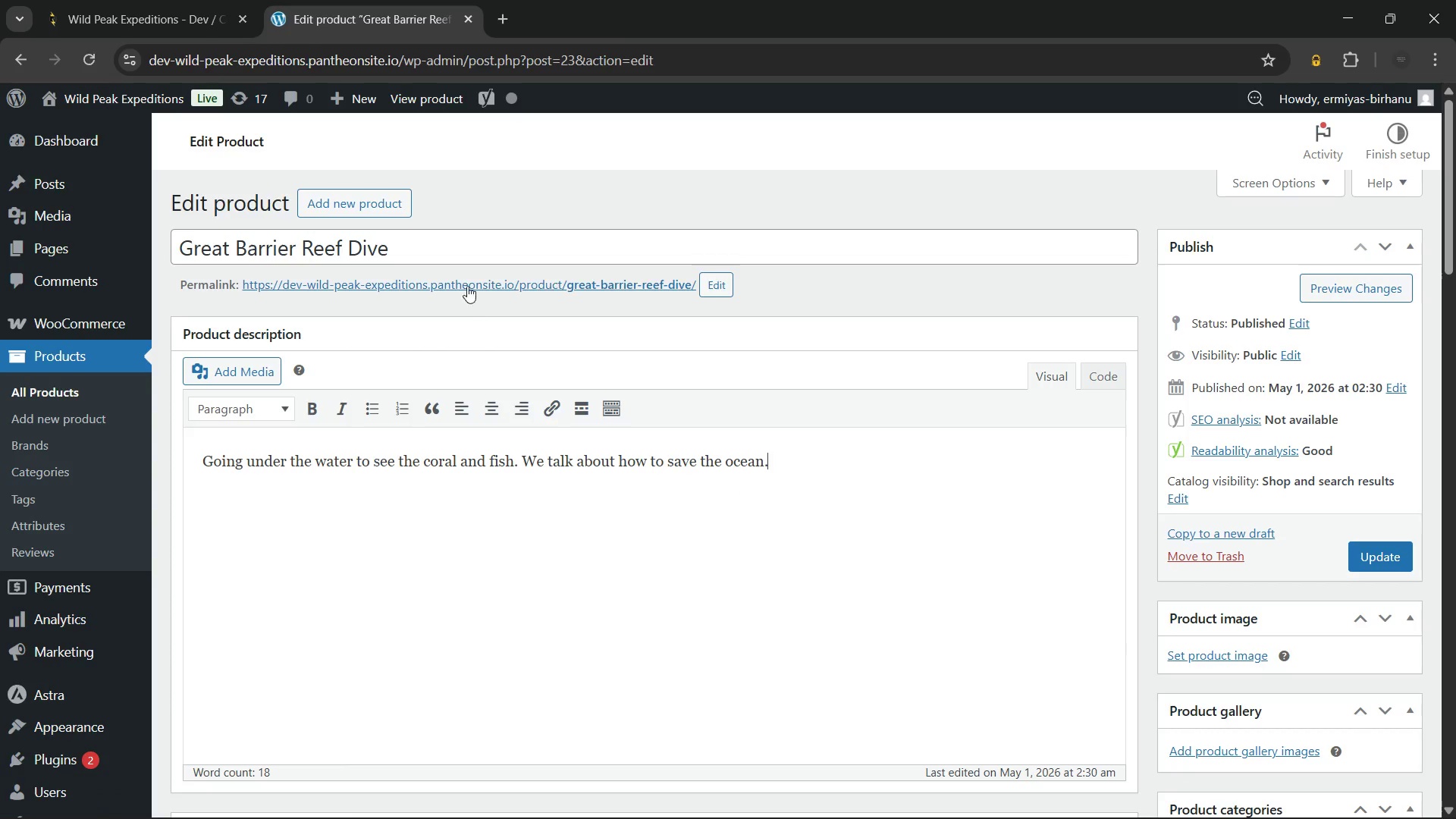 
left_click([466, 253])
 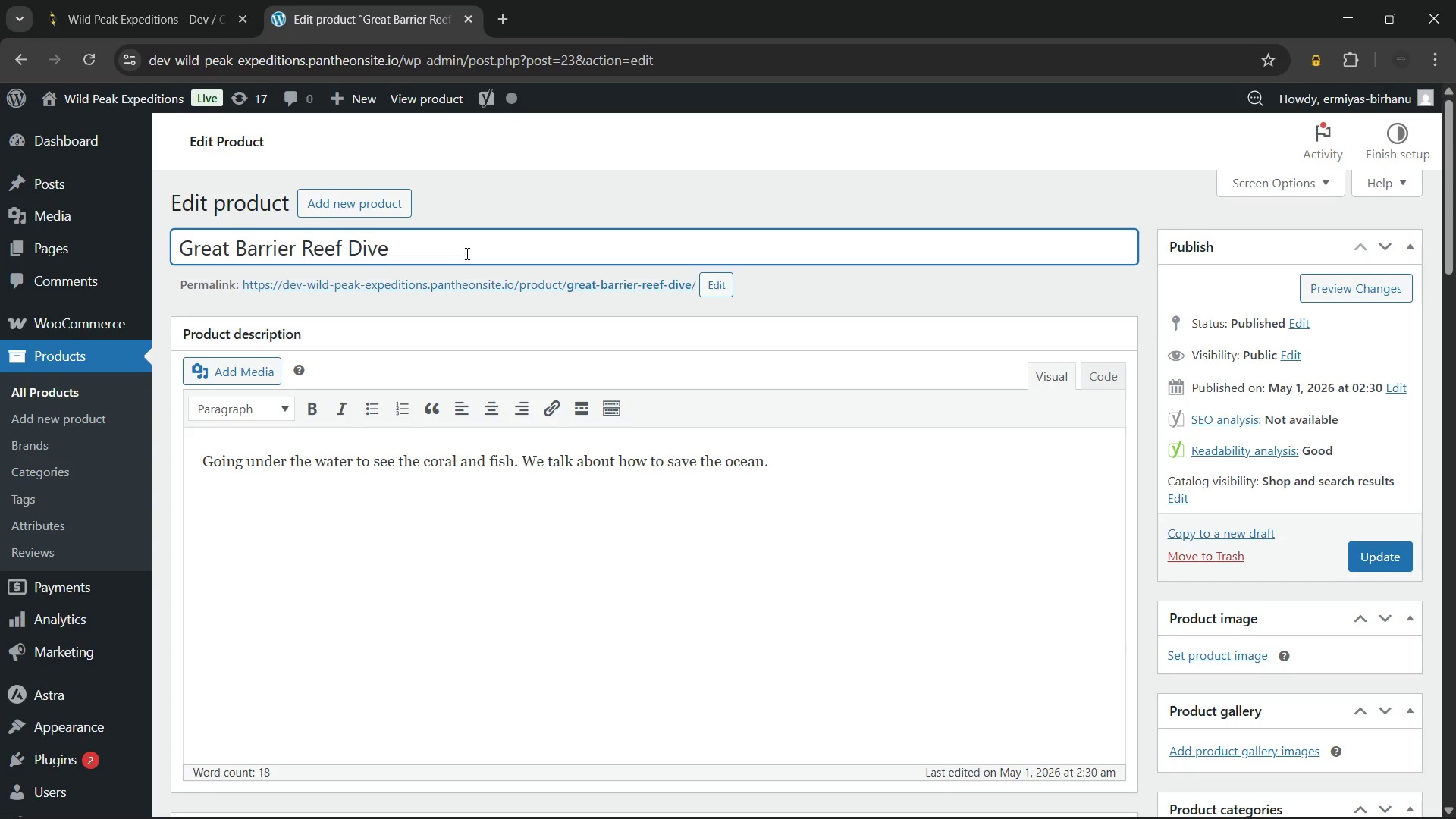 
key(Backspace)
key(Backspace)
key(Backspace)
key(Backspace)
key(Backspace)
type( Snorkeling Tour - Marine Conservation Dive)
 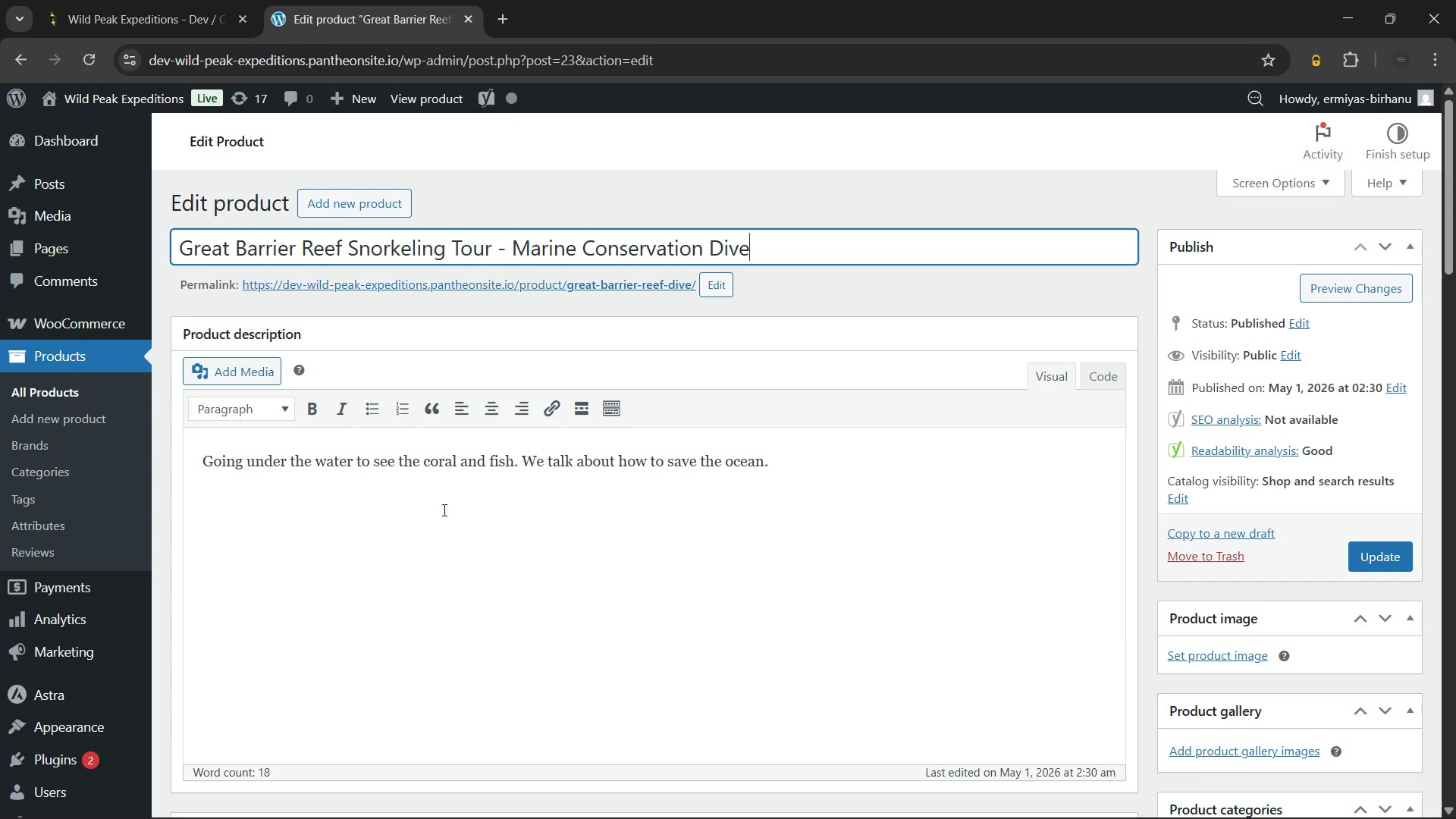 
left_click([472, 505])
 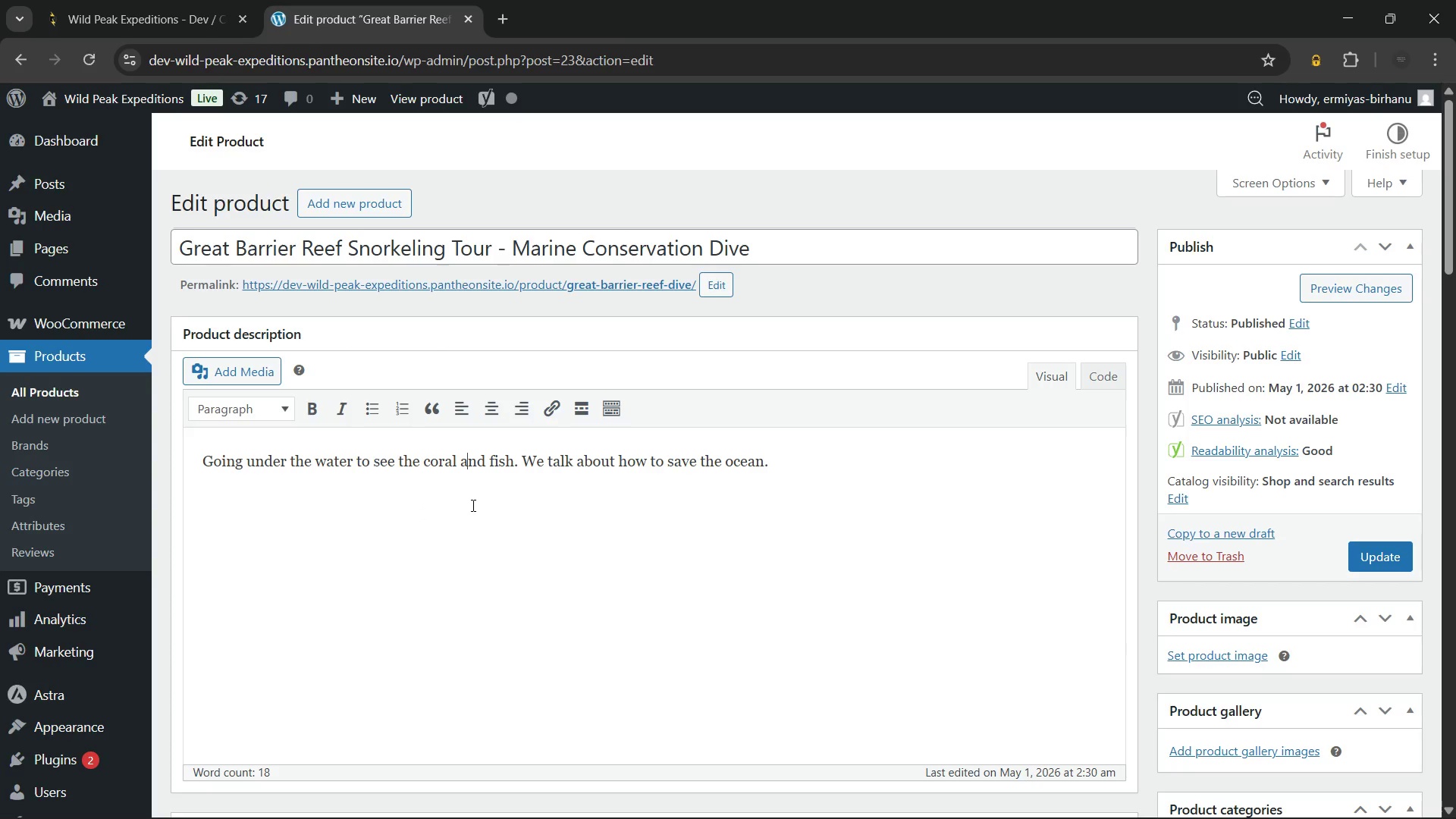 
key(Control+S)
 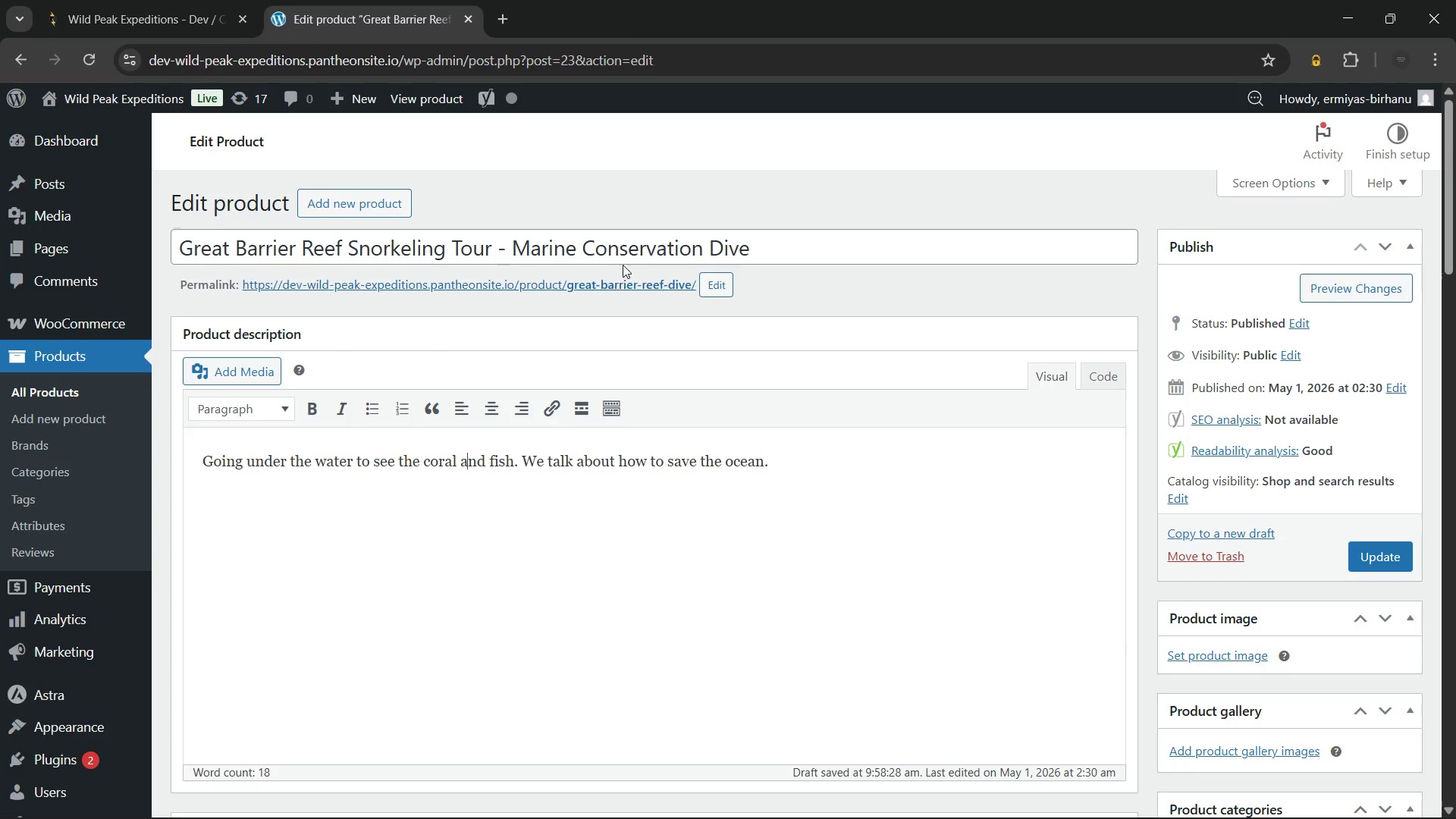 
left_click([697, 466])
 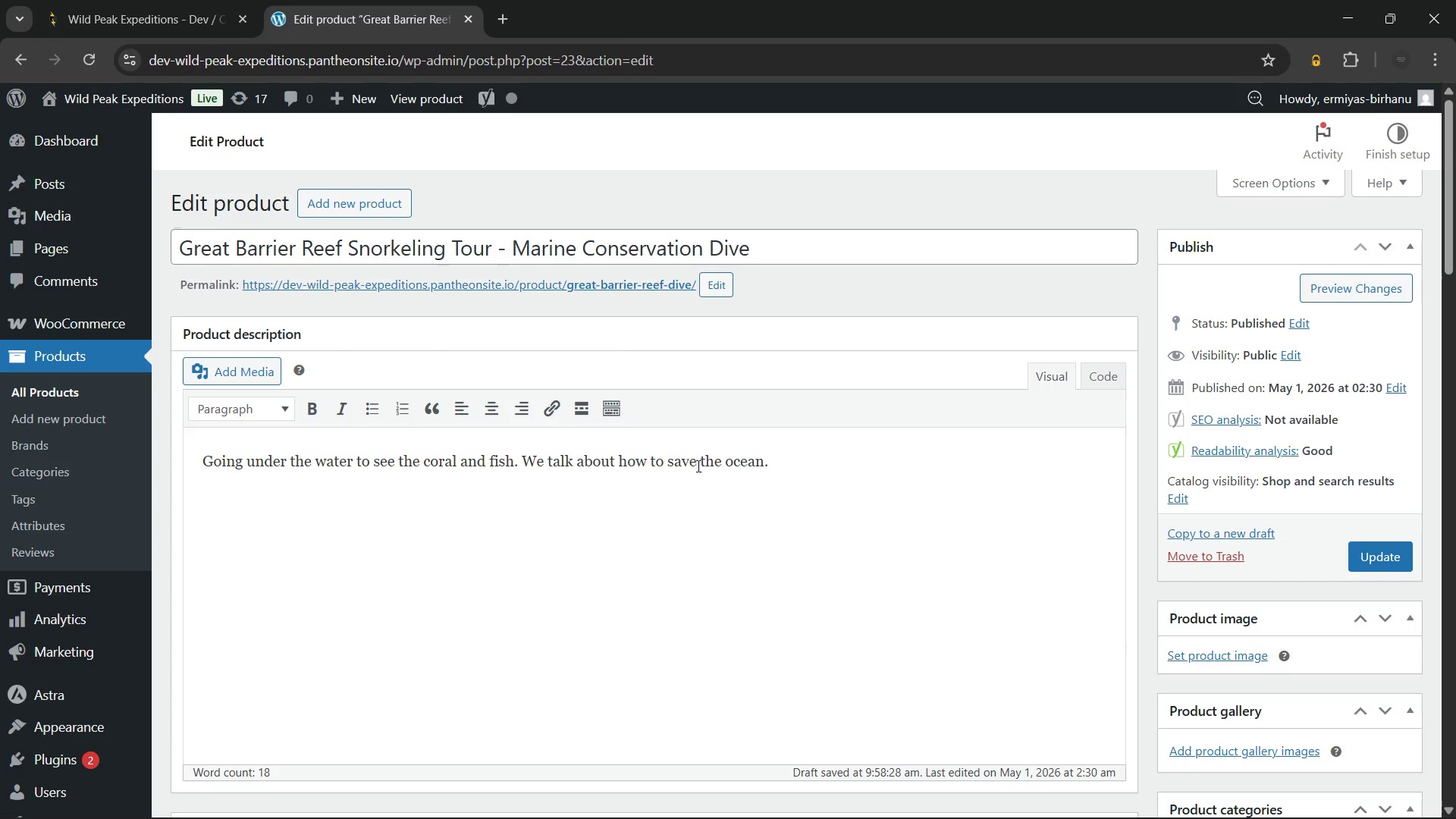 
key(Control+ControlLeft)
 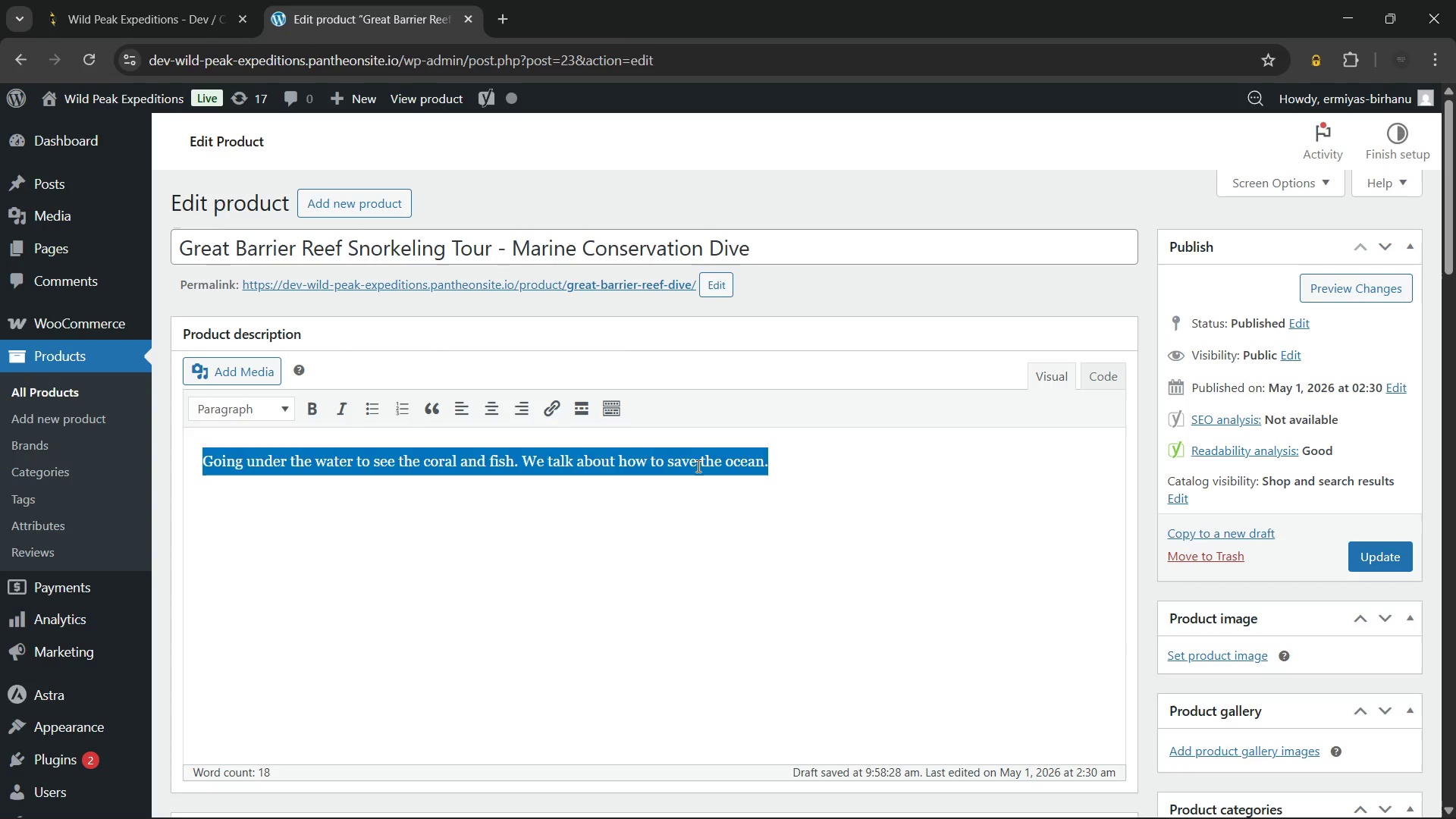 
key(Control+A)
 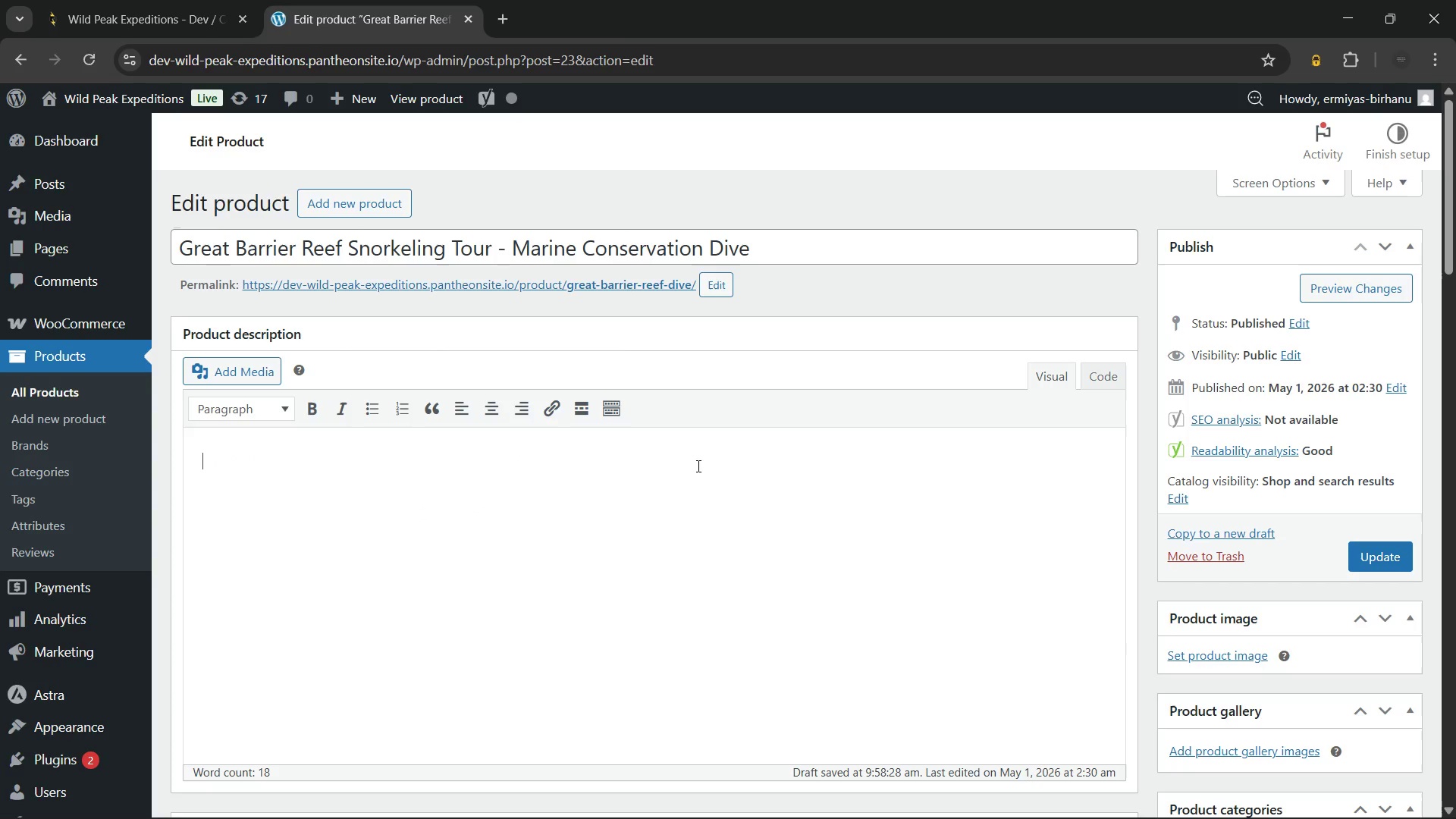 
key(Backspace)
 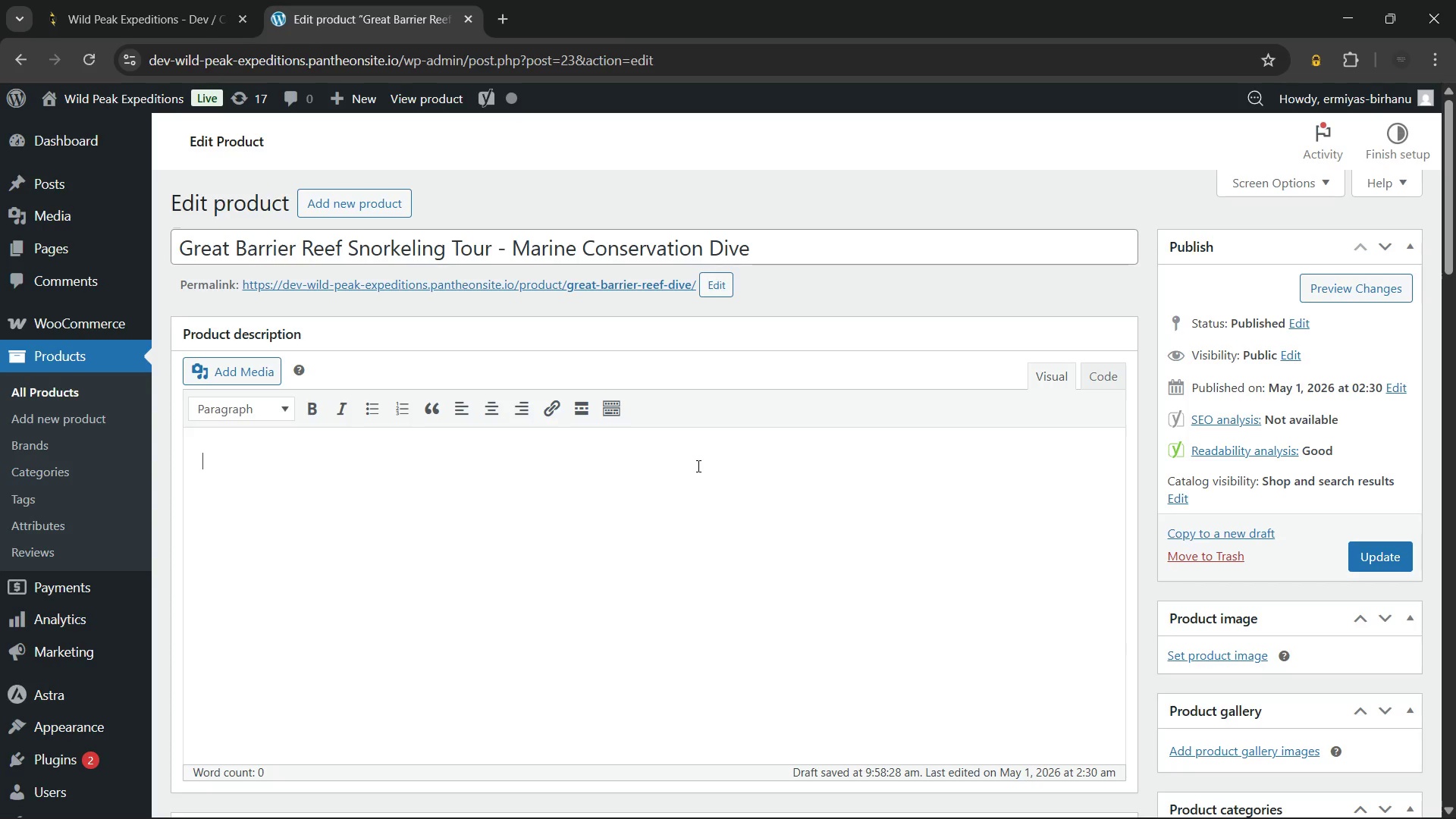 
wait(30.69)
 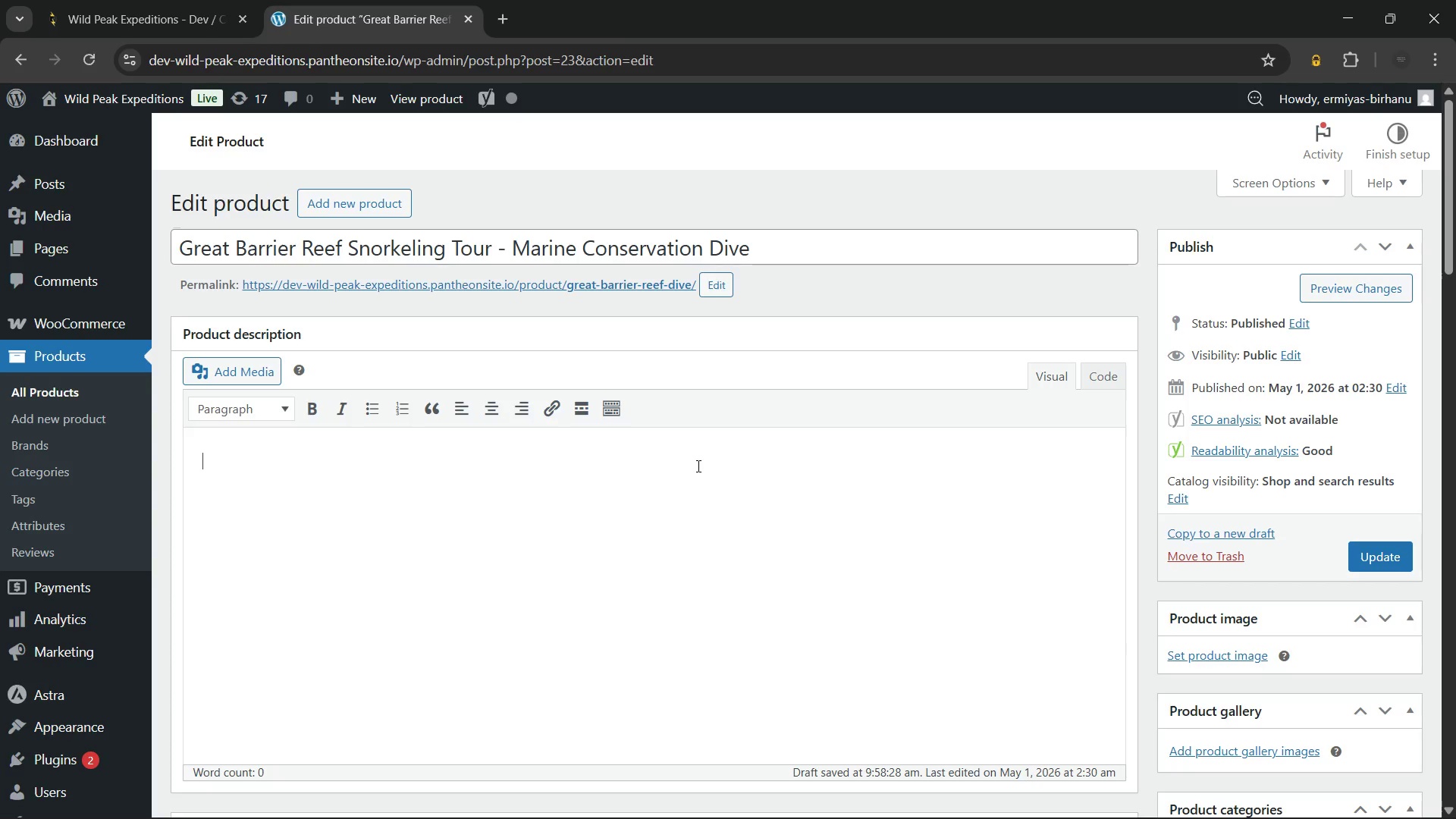 
type(Our )
key(Backspace)
key(Backspace)
key(Backspace)
key(Backspace)
key(Backspace)
type(Exper)
key(Backspace)
key(Backspace)
key(Backspace)
key(Backspace)
key(Backspace)
 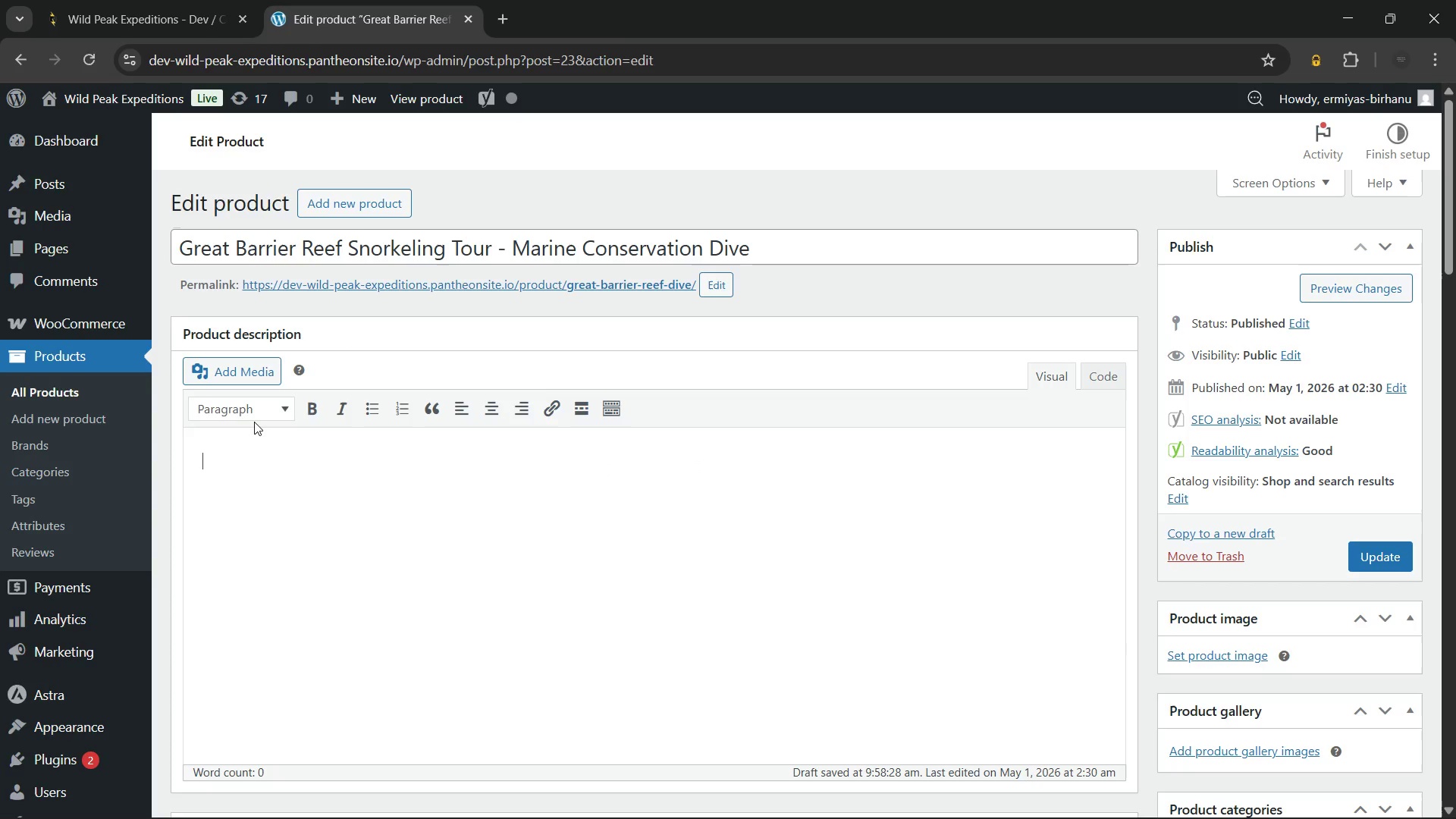 
left_click([249, 408])
 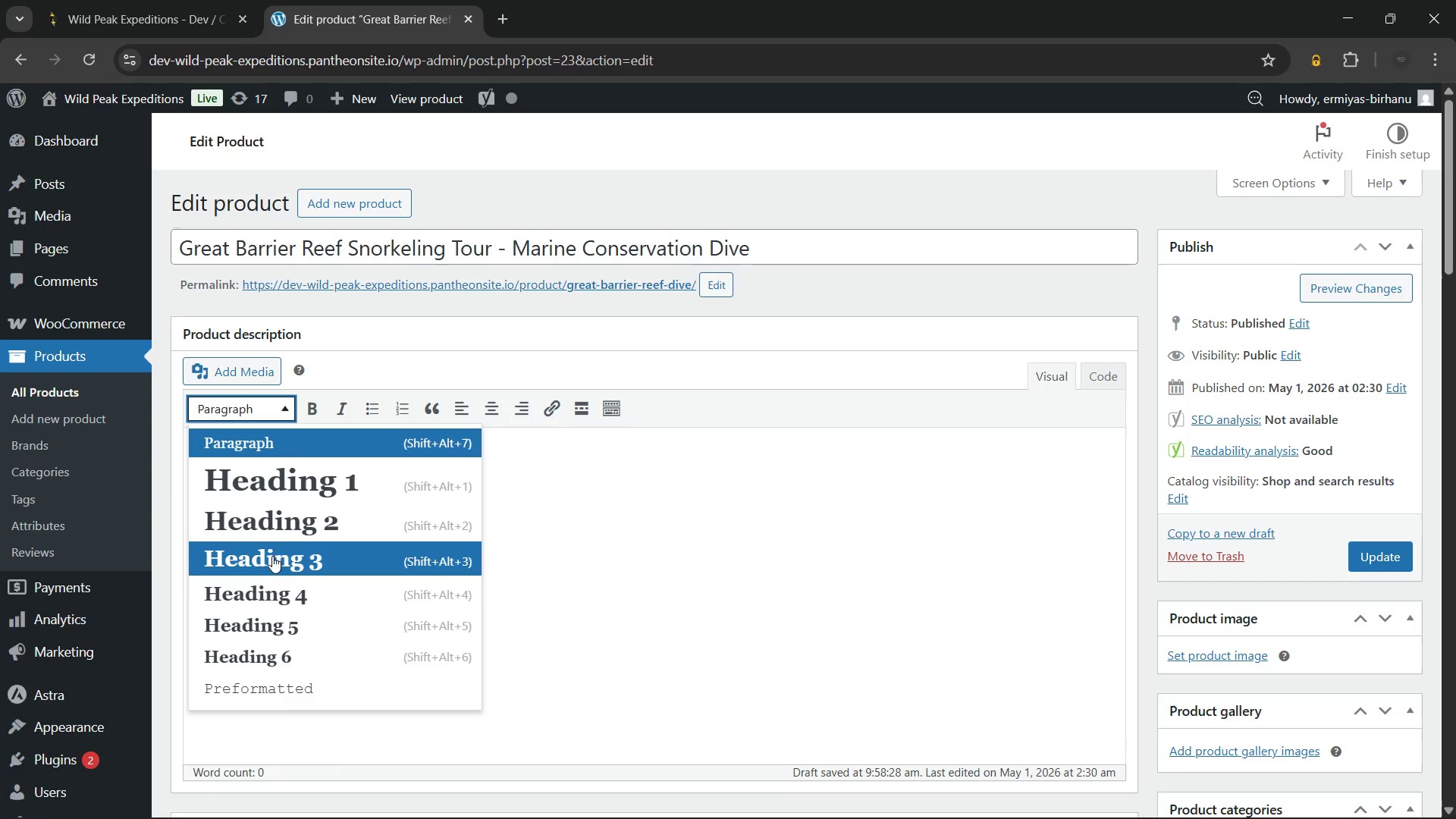 
left_click([272, 556])
 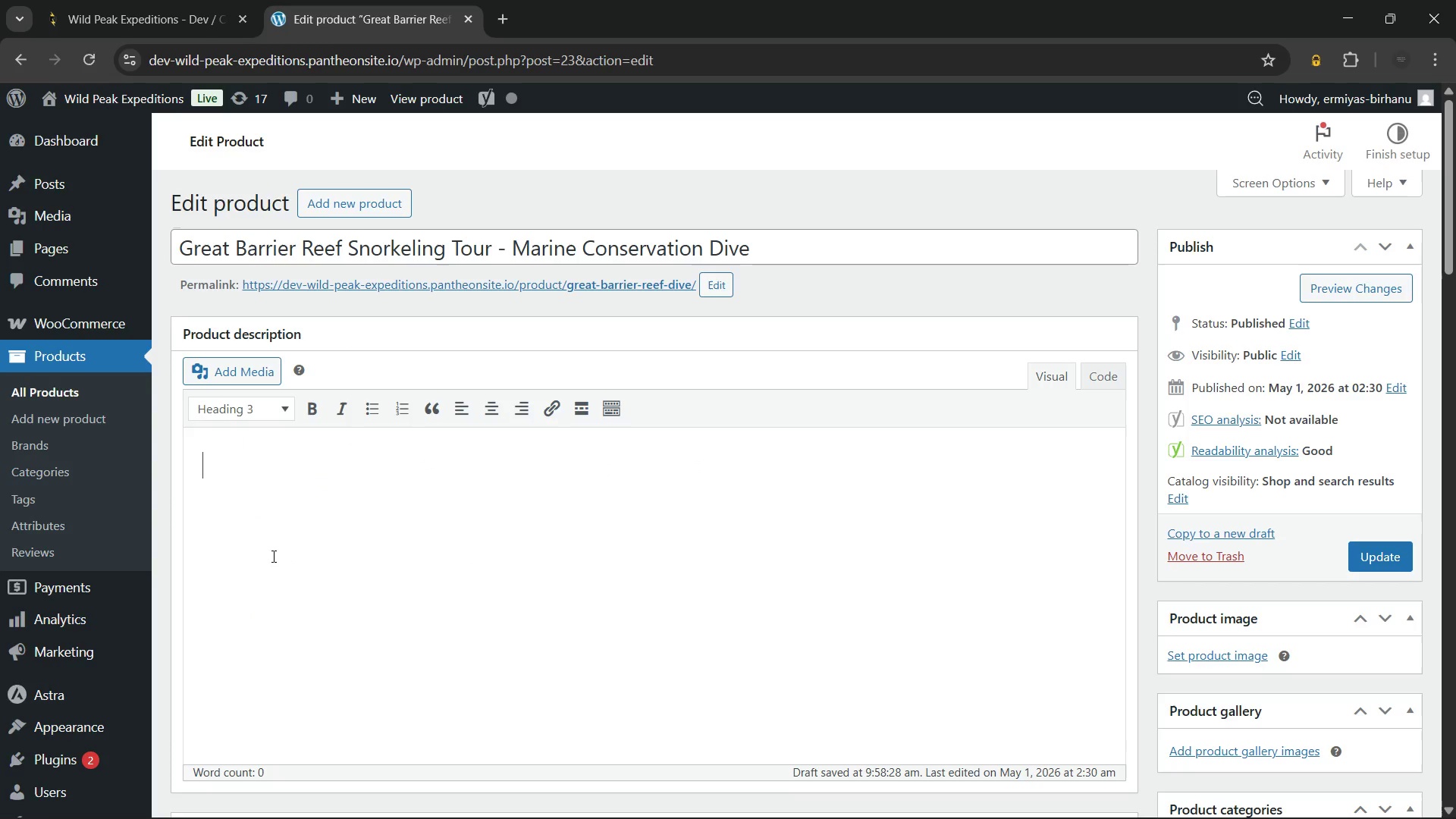 
type(Experience Overwi)
key(Backspace)
key(Backspace)
type(veiw)
key(Backspace)
key(Backspace)
key(Backspace)
type(iew)
 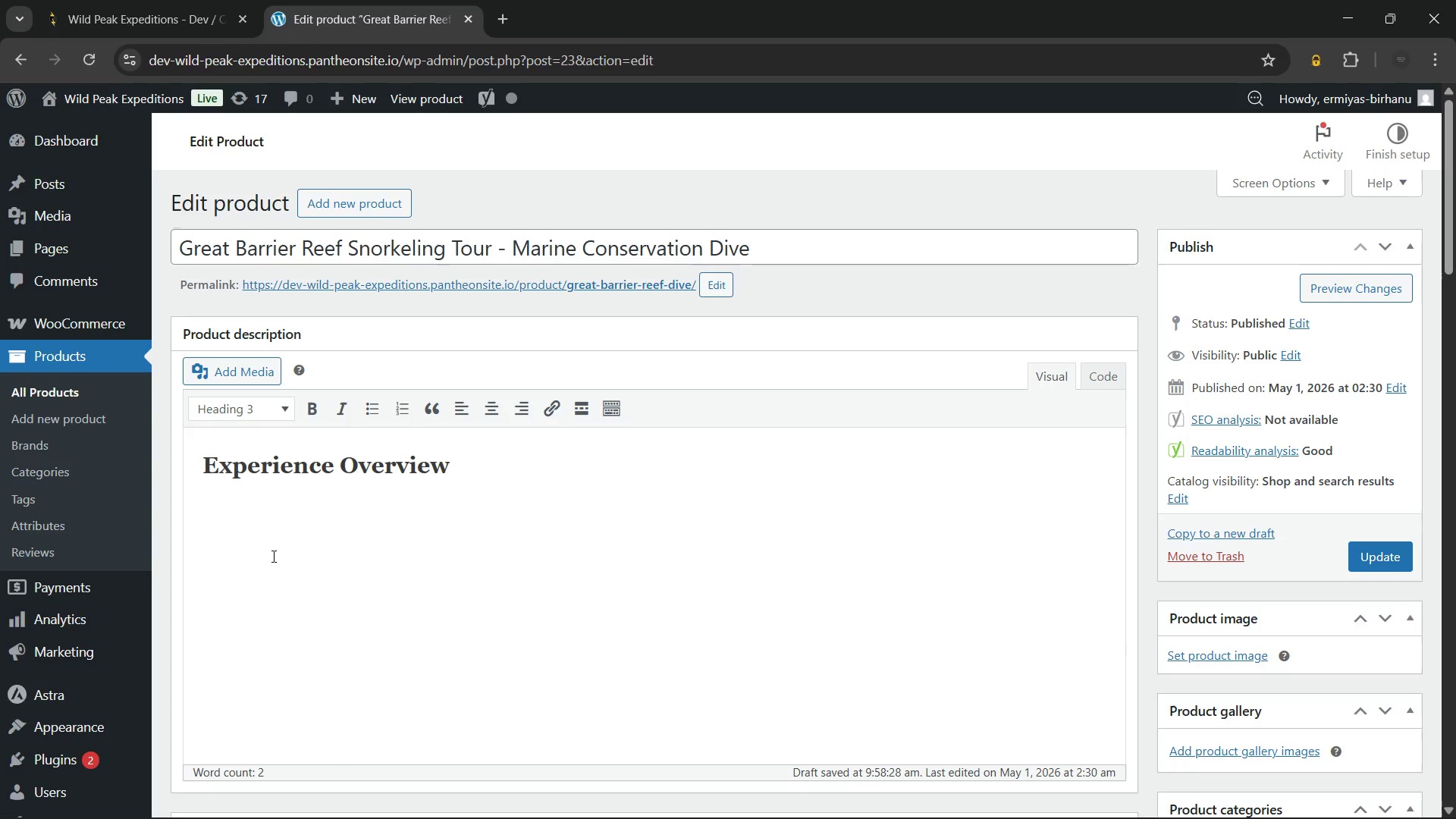 
key(Enter)
 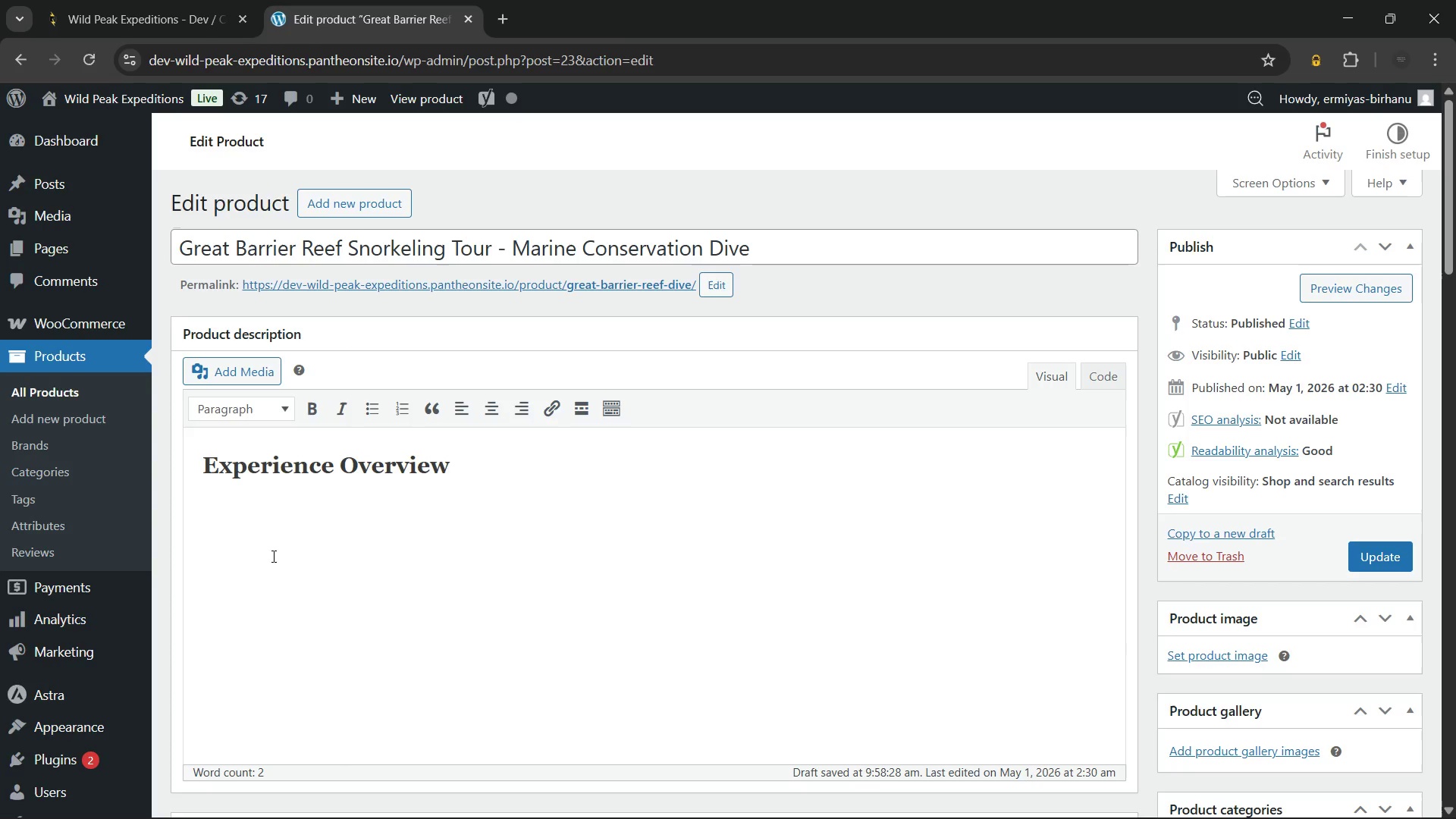 
type(Our )
 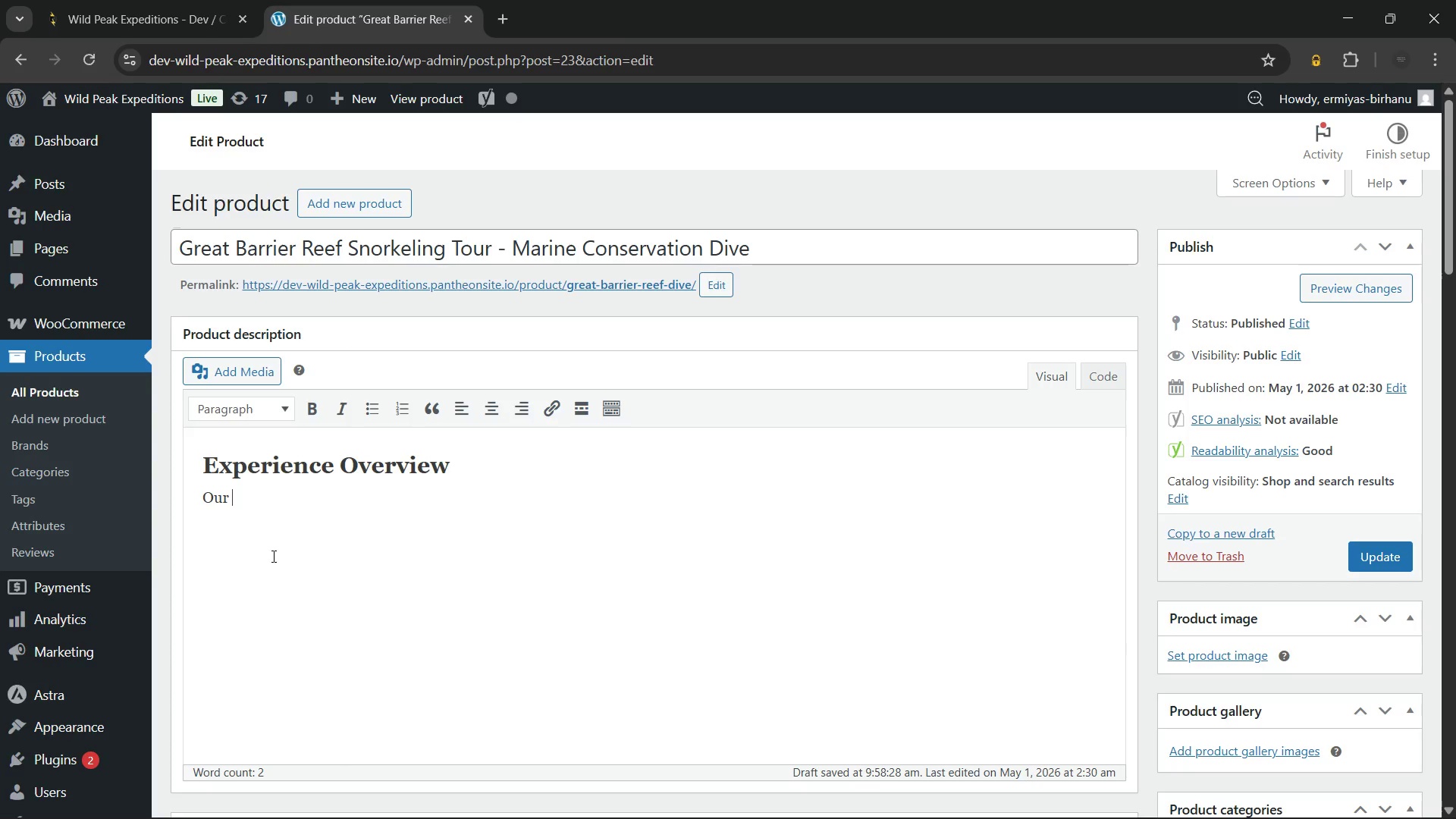 
key(Control+ControlLeft)
 